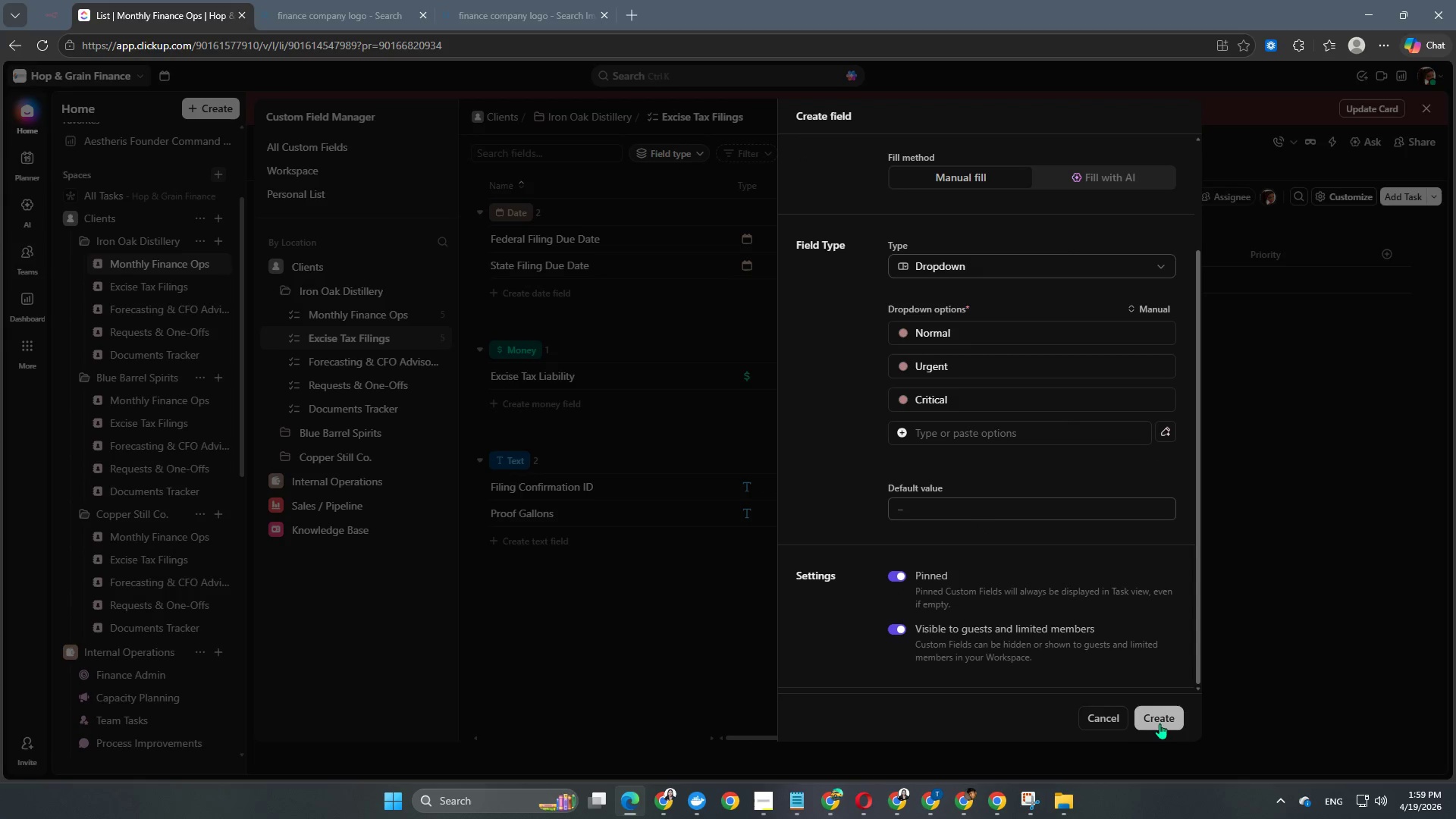 
left_click([1159, 723])
 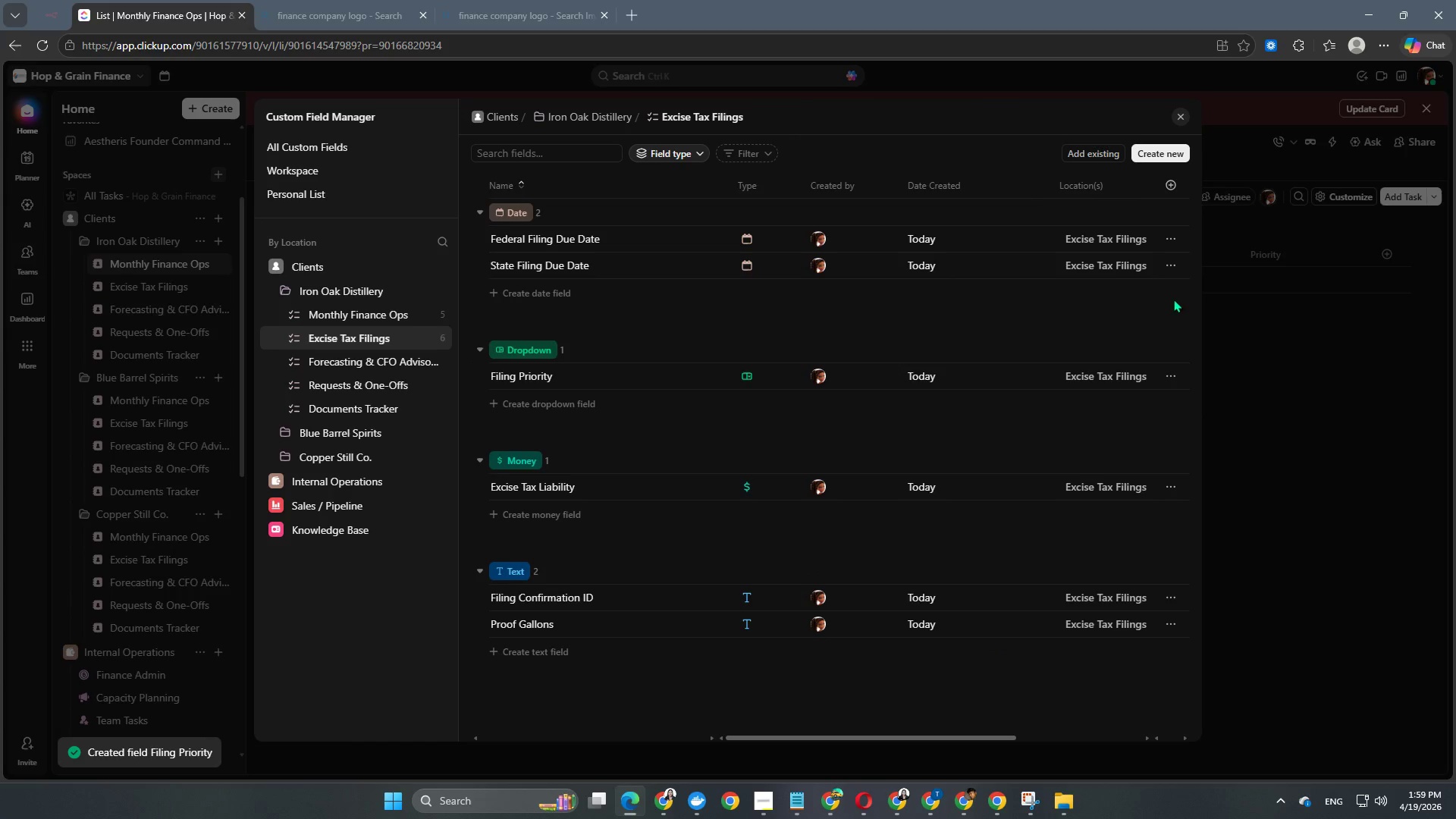 
wait(5.67)
 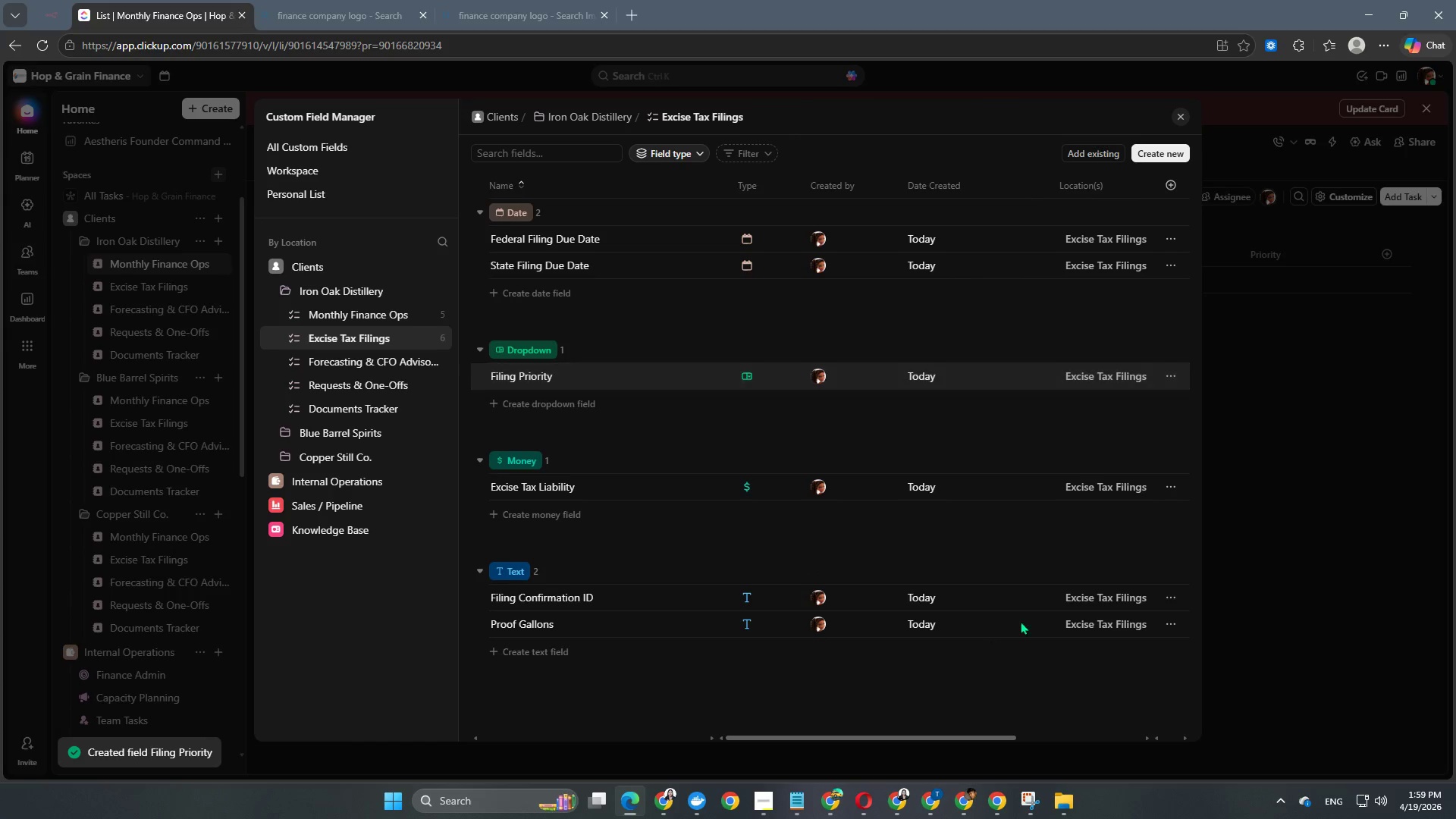 
scroll: coordinate [927, 463], scroll_direction: none, amount: 0.0
 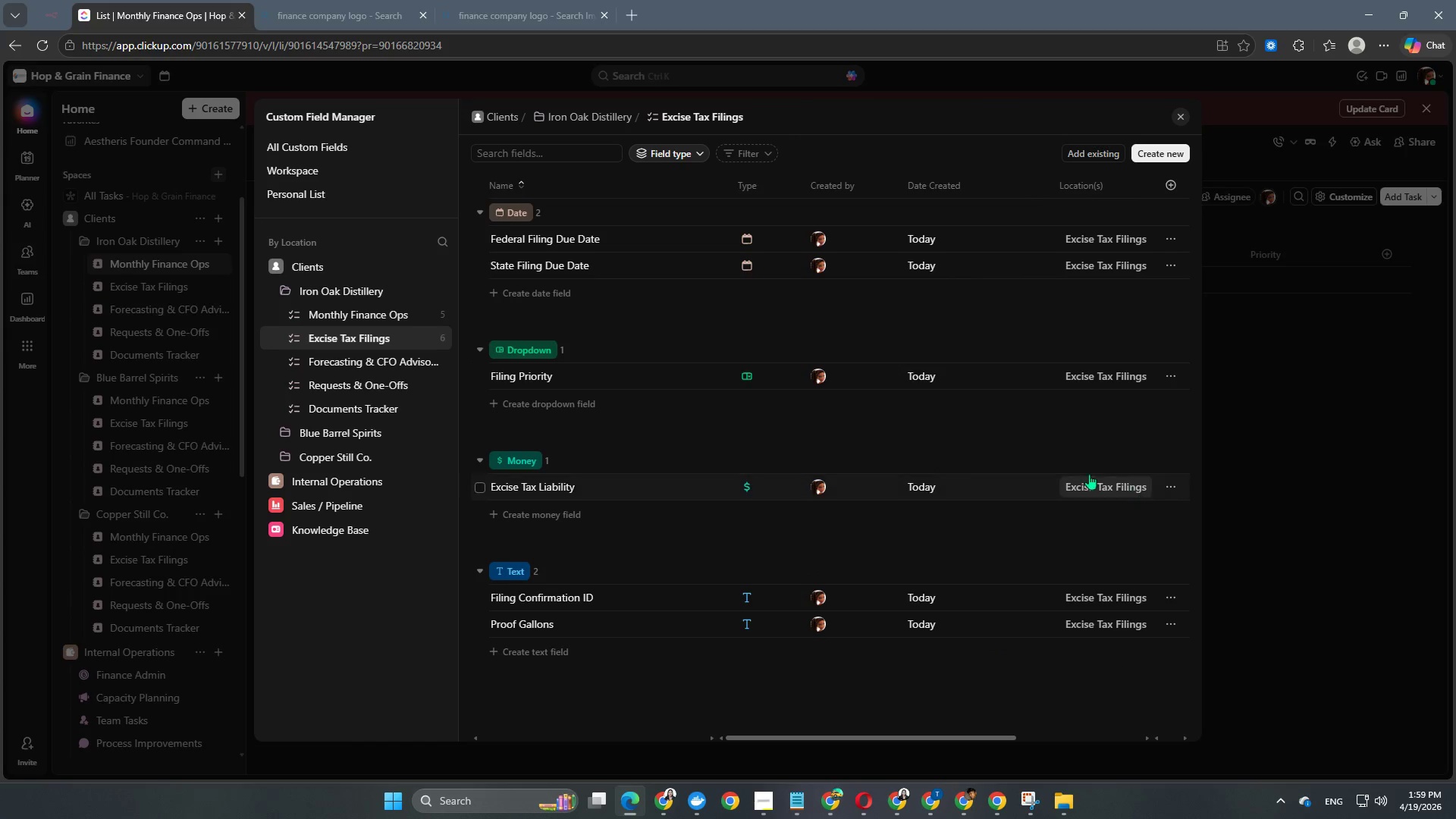 
scroll: coordinate [1044, 457], scroll_direction: down, amount: 2.0
 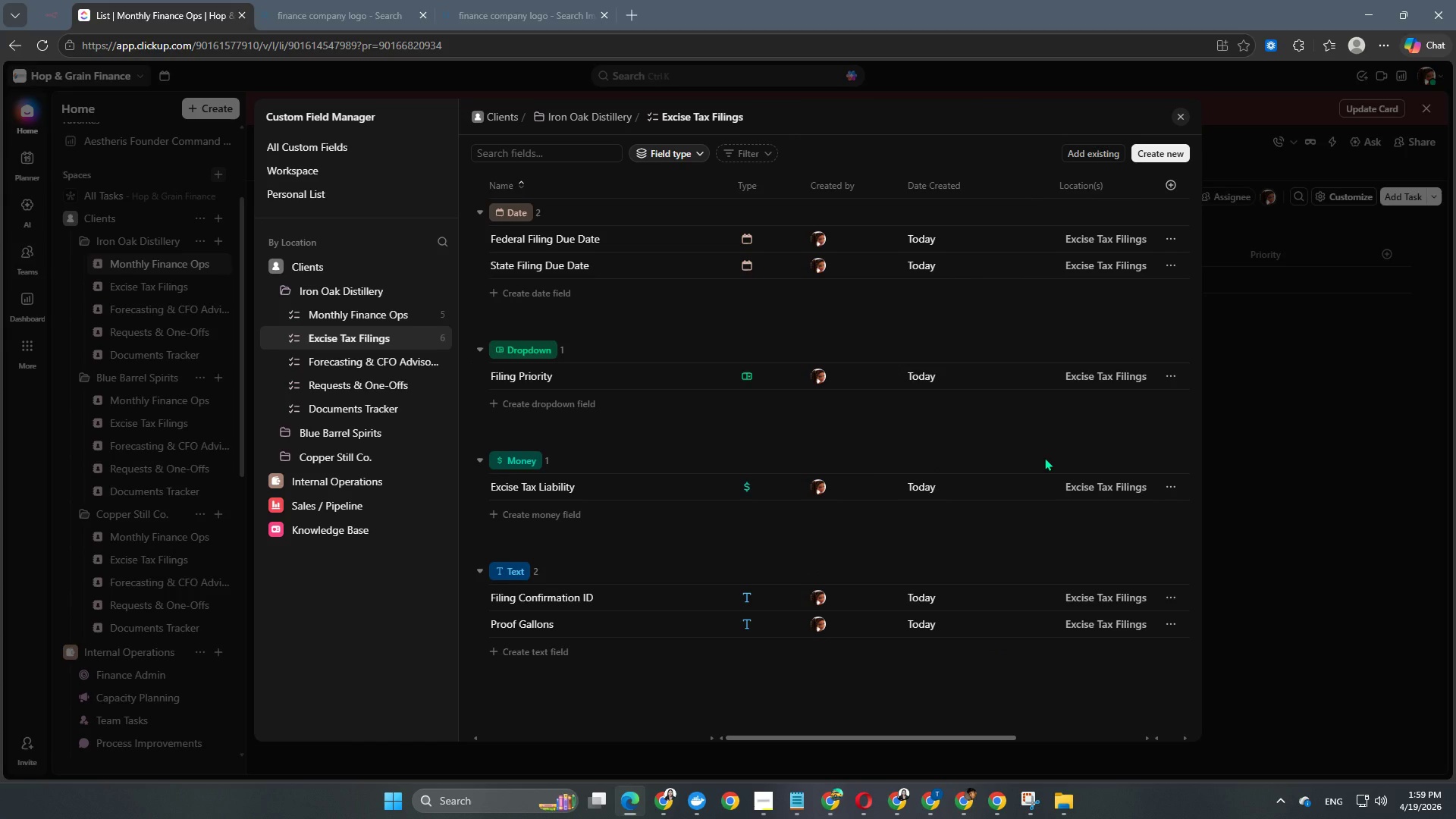 
scroll: coordinate [1044, 457], scroll_direction: up, amount: 1.0
 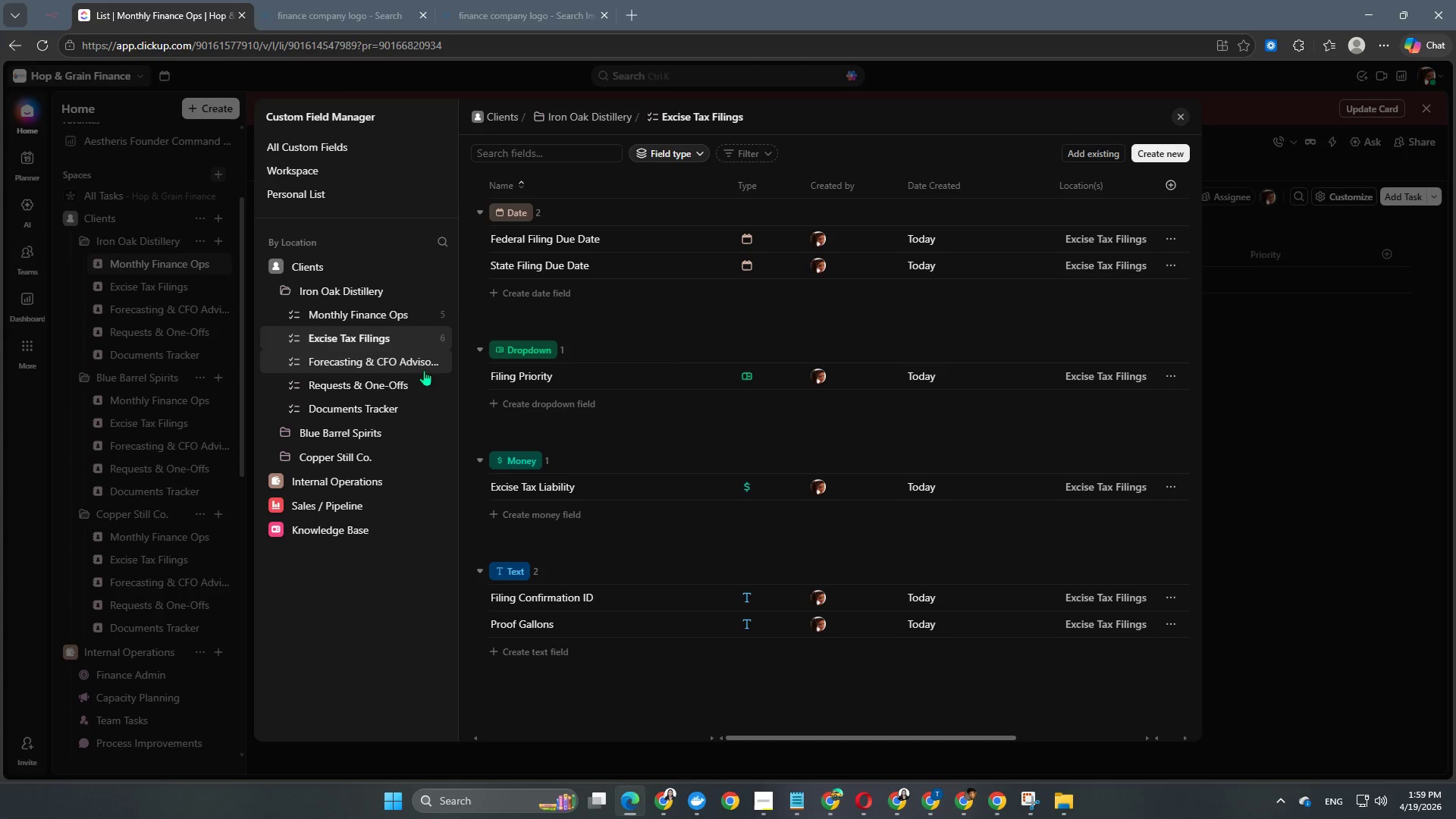 
left_click([355, 361])
 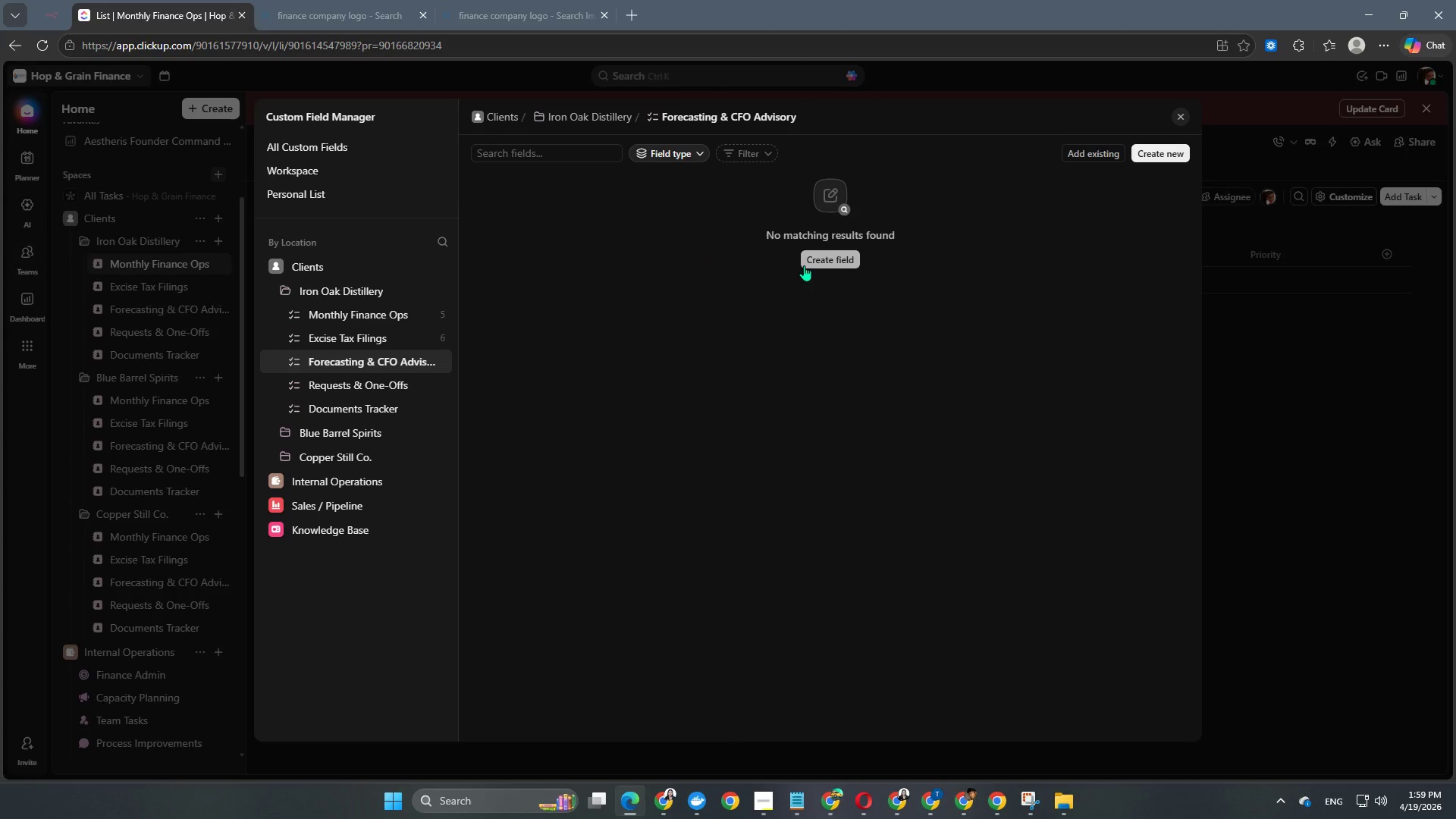 
wait(6.34)
 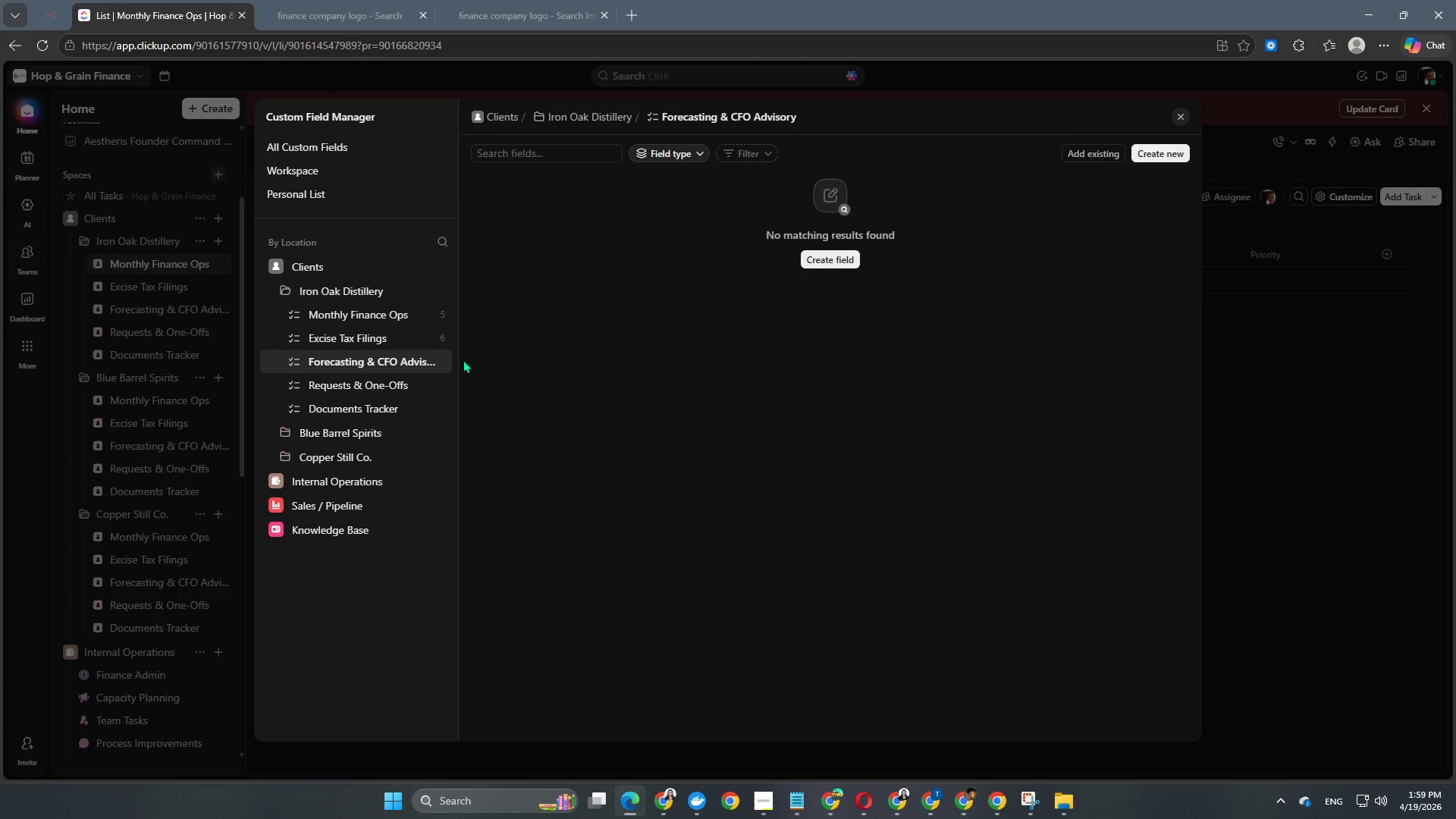 
left_click([813, 262])
 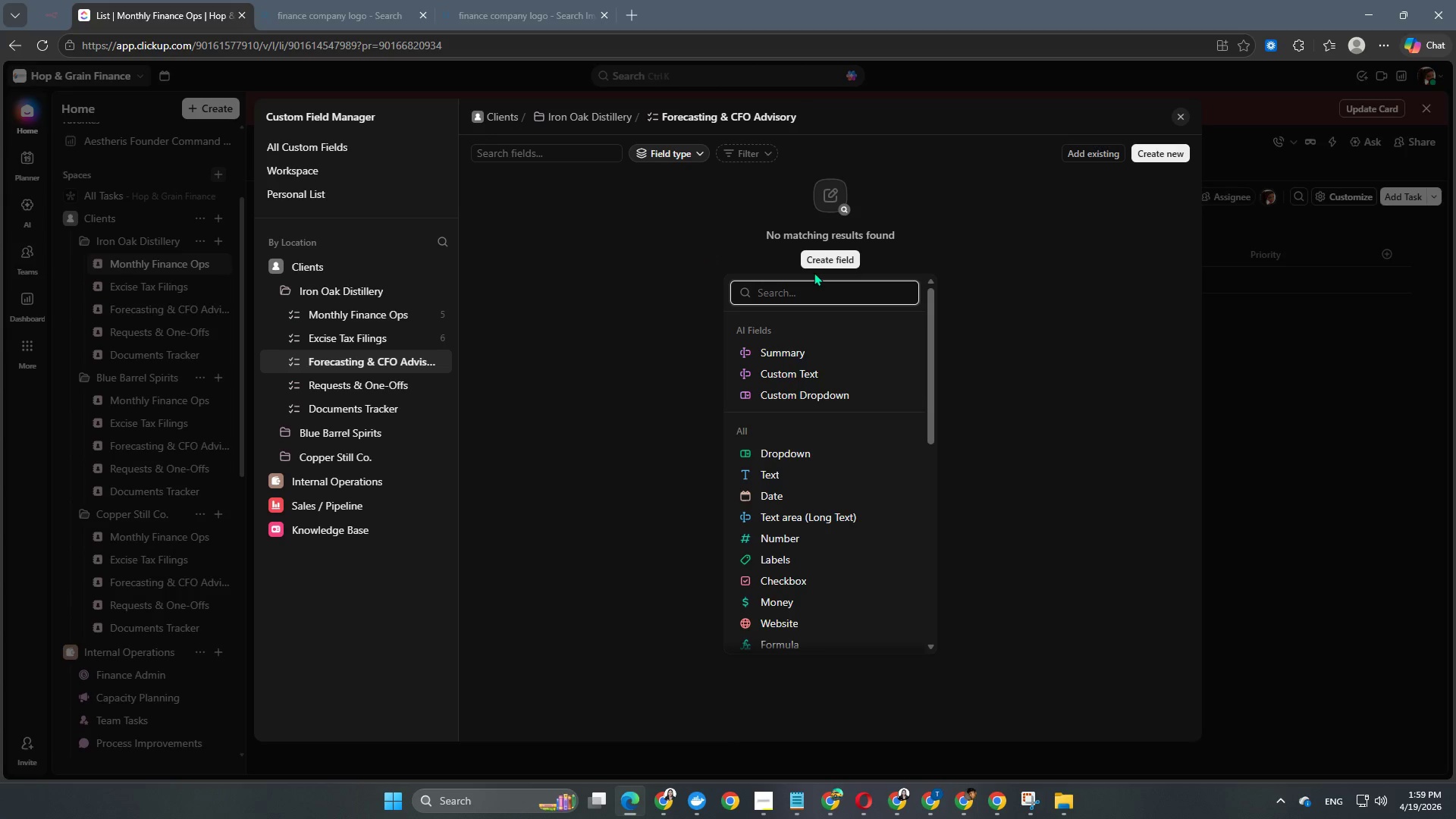 
wait(5.72)
 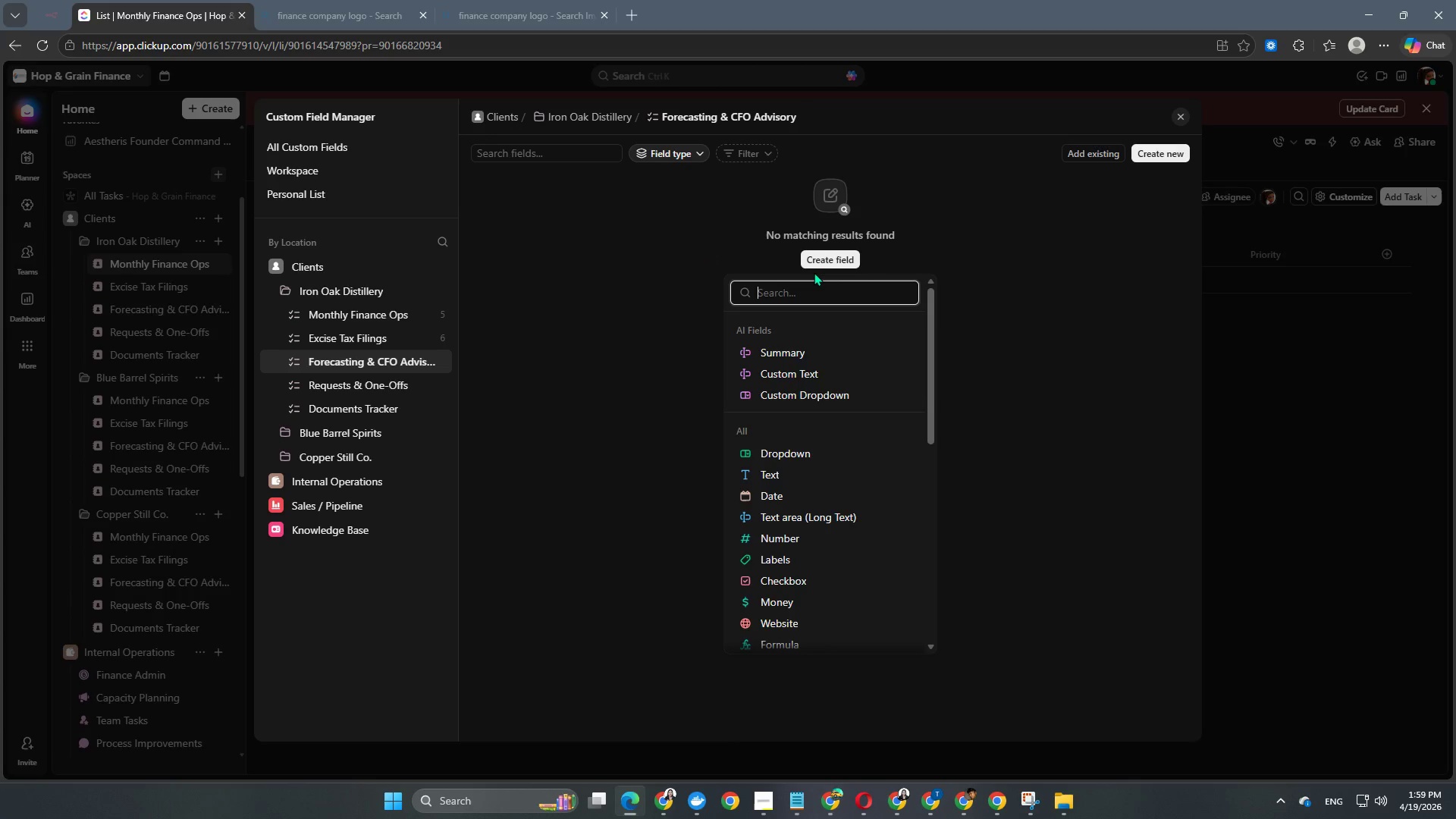 
type(da)
key(Backspace)
key(Backspace)
 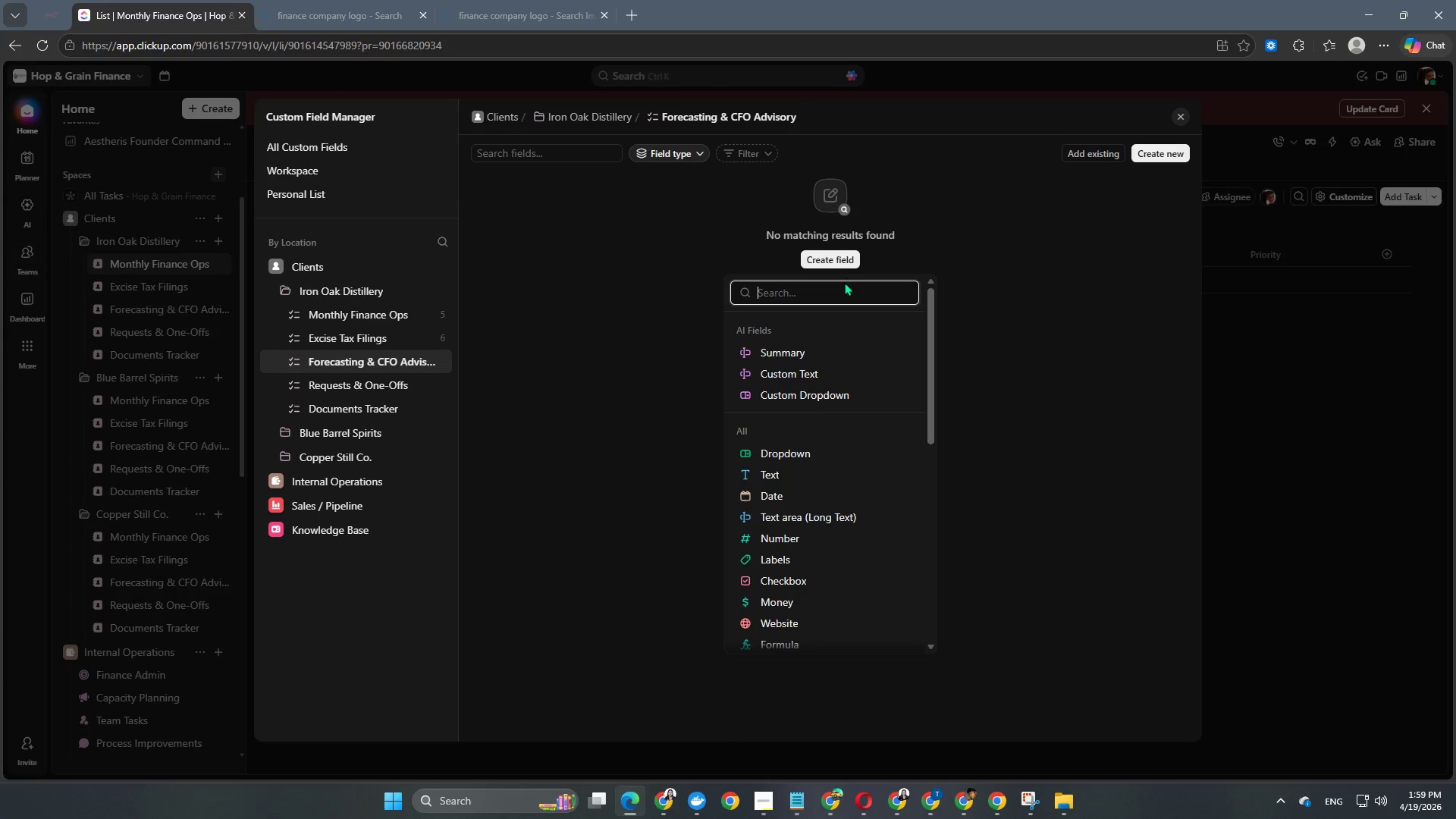 
scroll: coordinate [805, 440], scroll_direction: down, amount: 6.0
 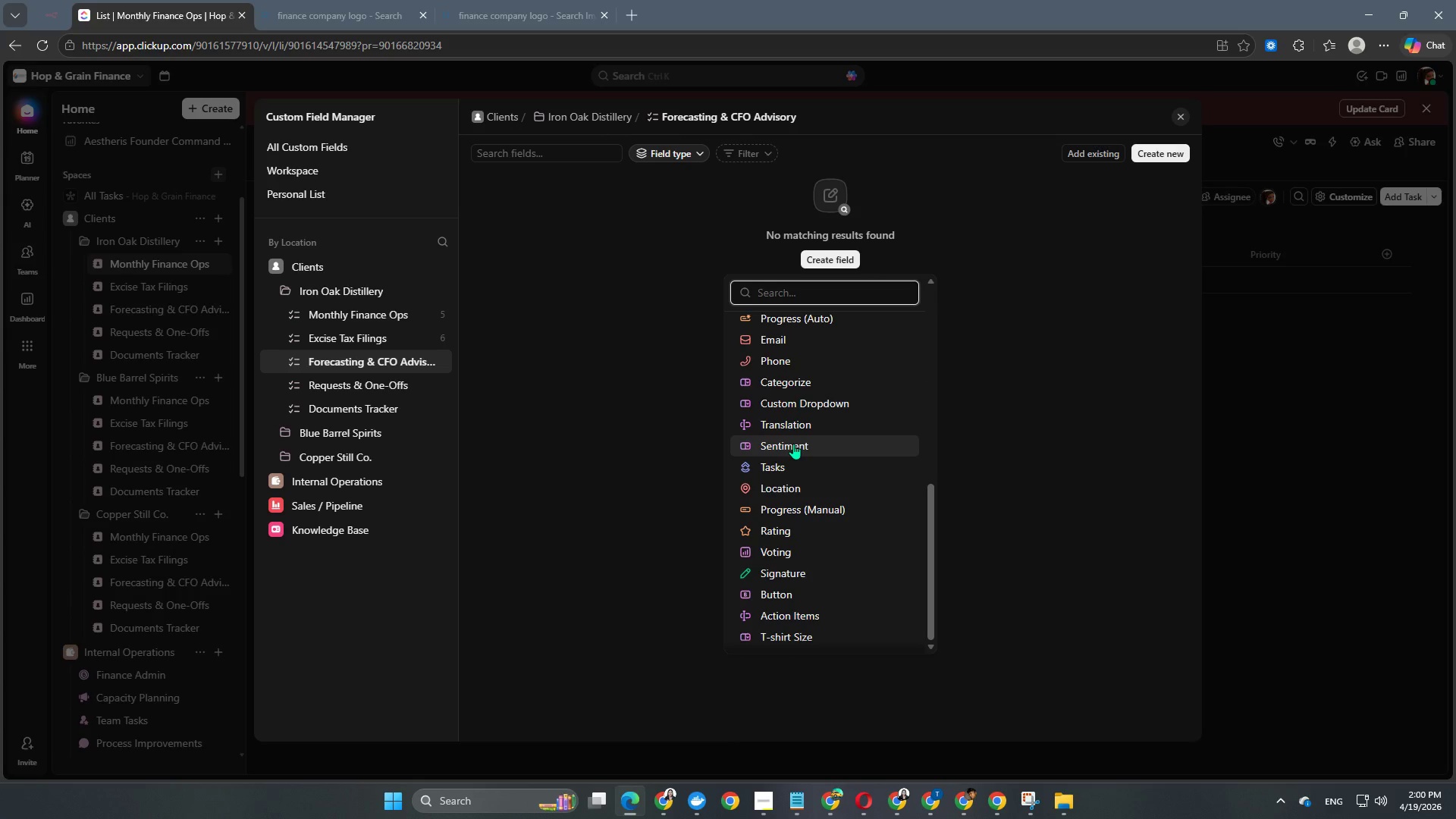 
scroll: coordinate [793, 444], scroll_direction: up, amount: 5.0
 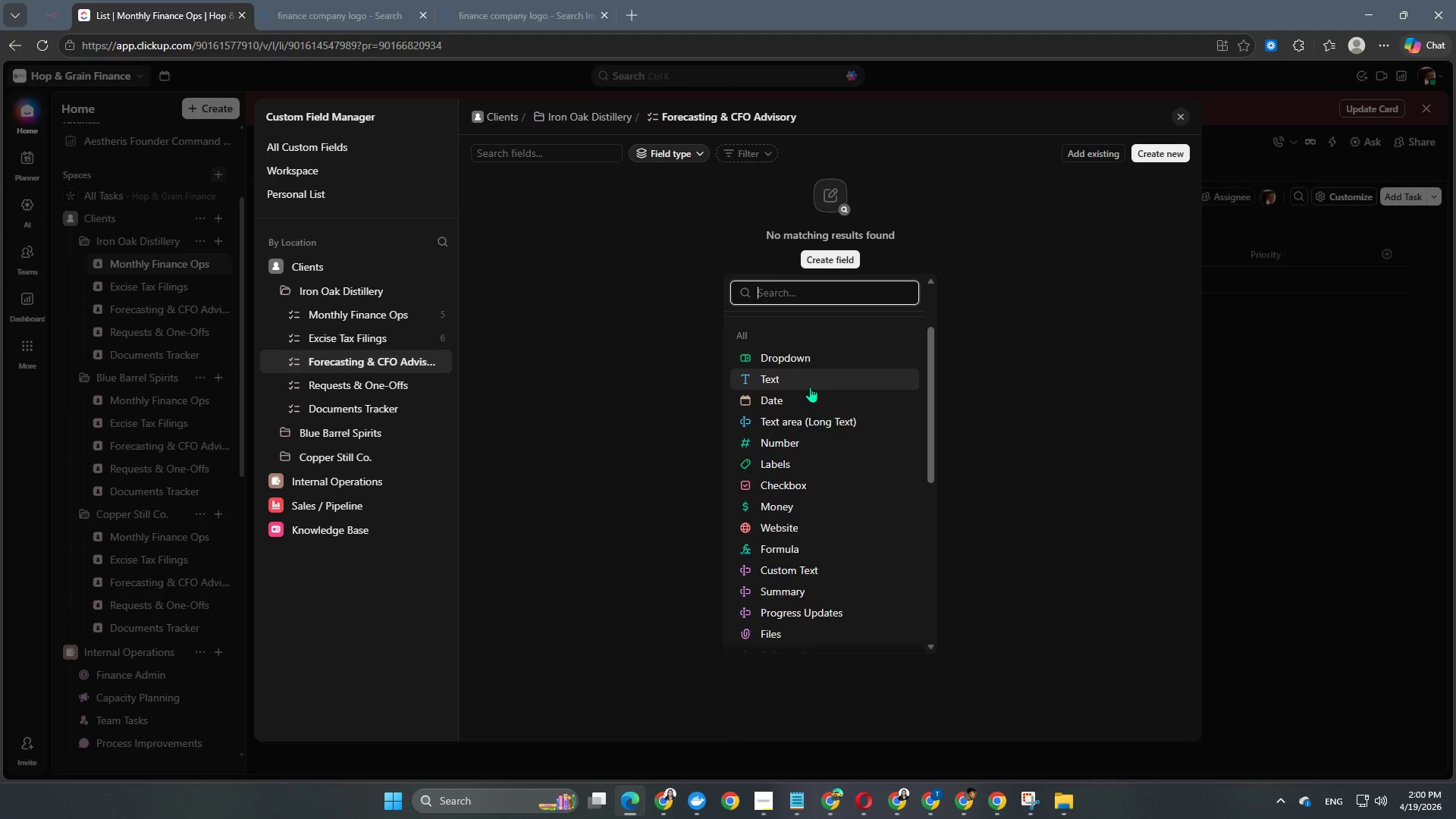 
left_click([810, 387])
 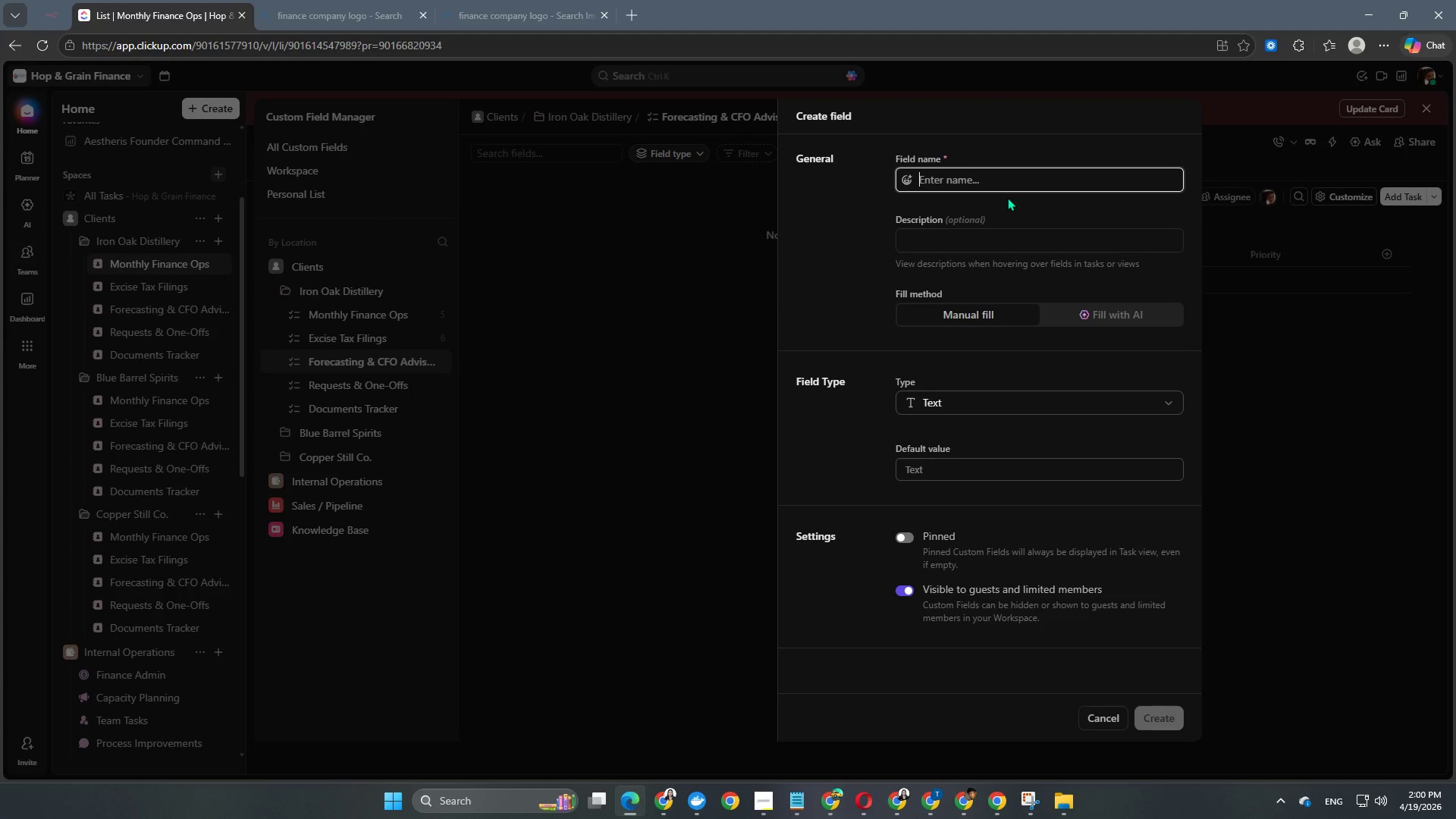 
type(R)
key(Backspace)
type(Cash Runway)
 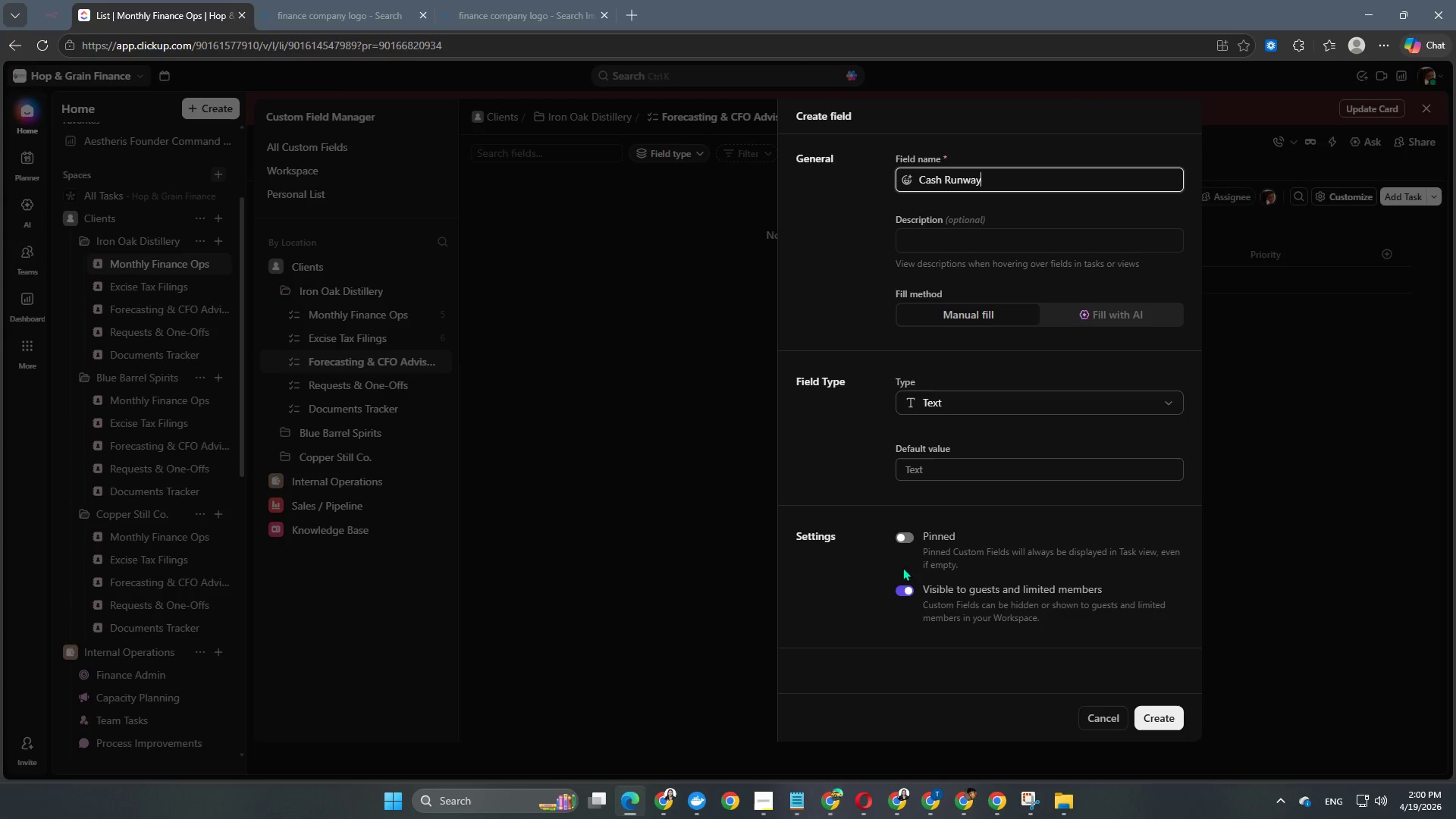 
left_click([905, 539])
 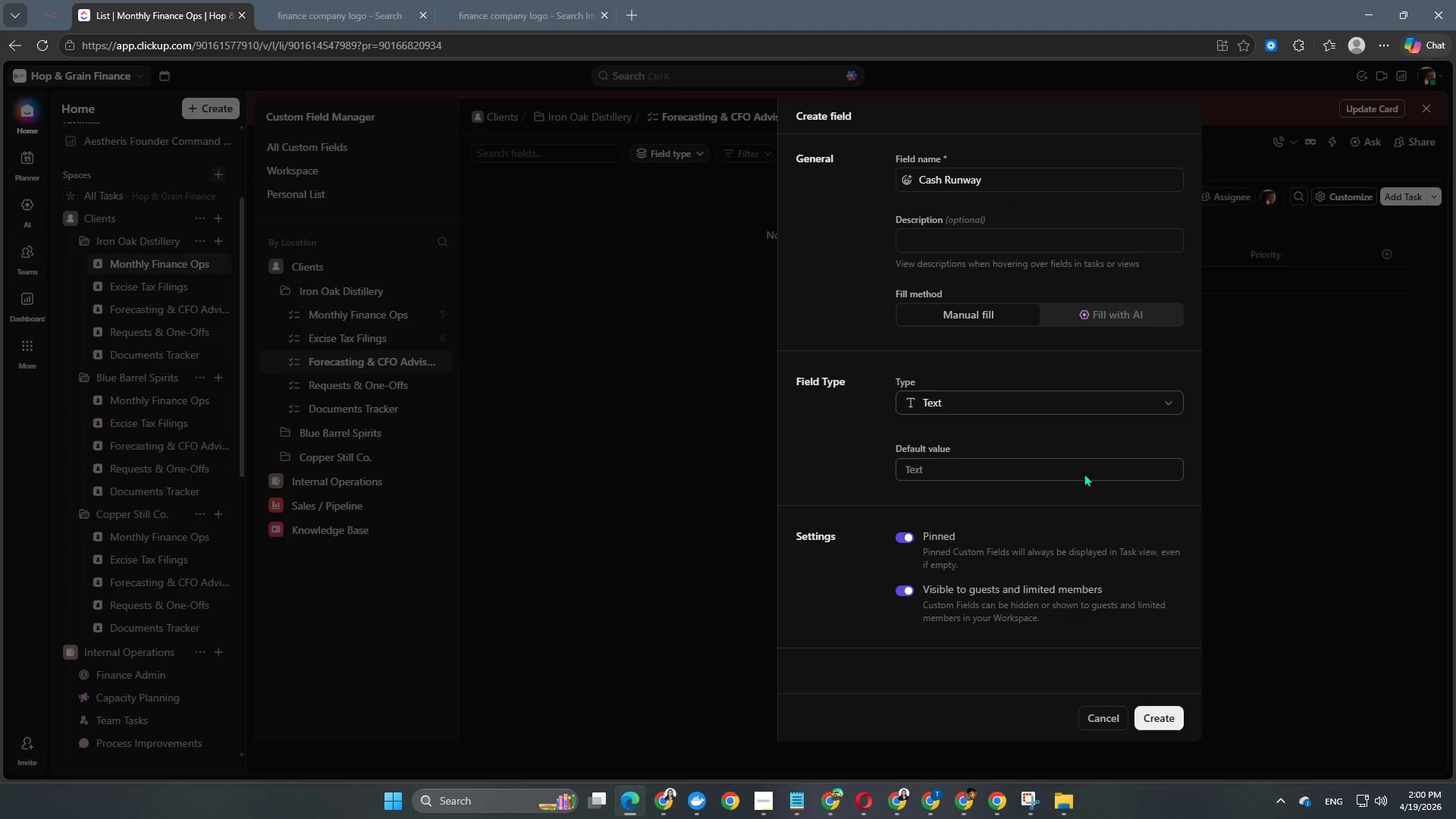 
scroll: coordinate [1068, 410], scroll_direction: up, amount: 1.0
 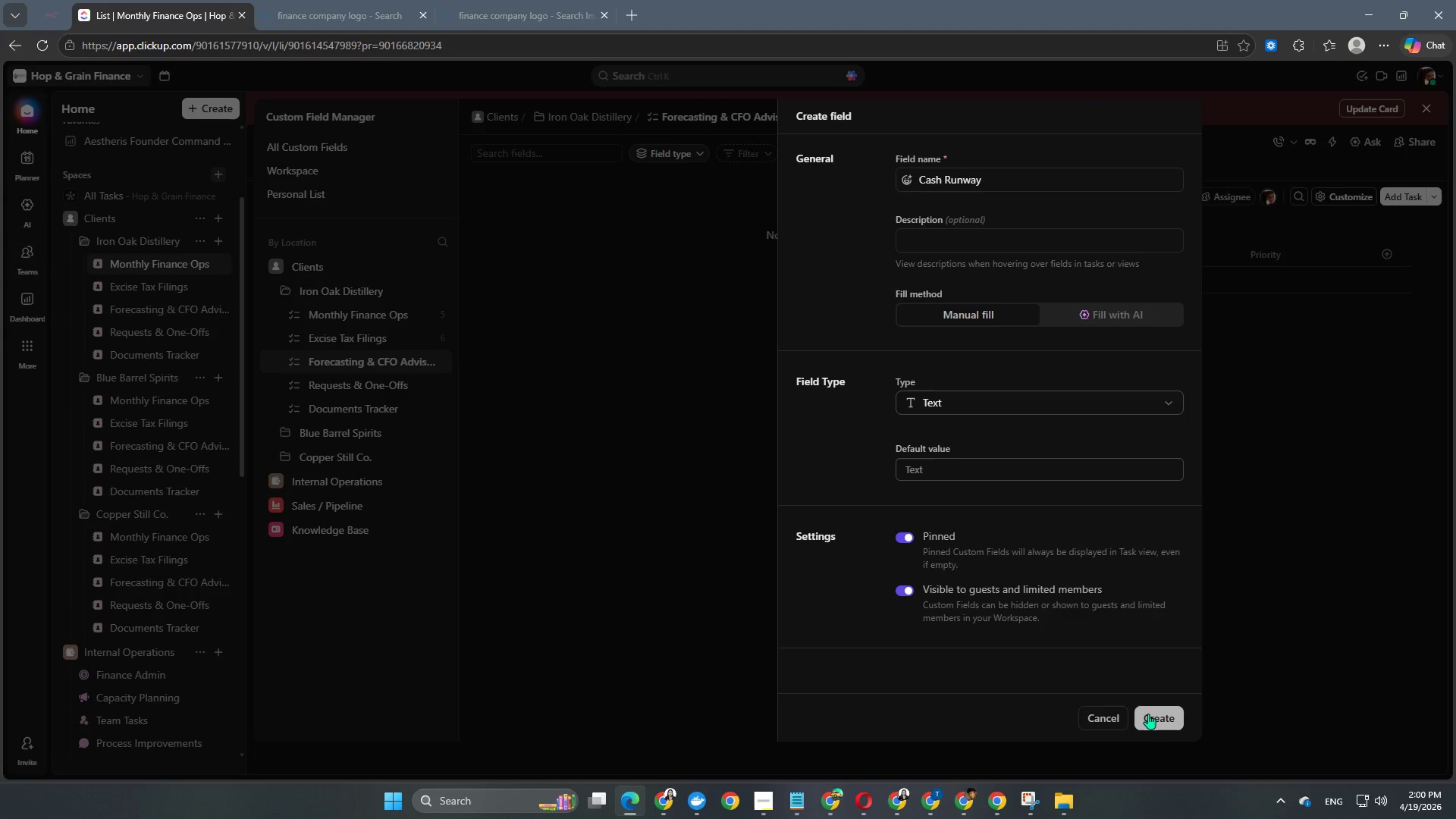 
left_click([1149, 714])
 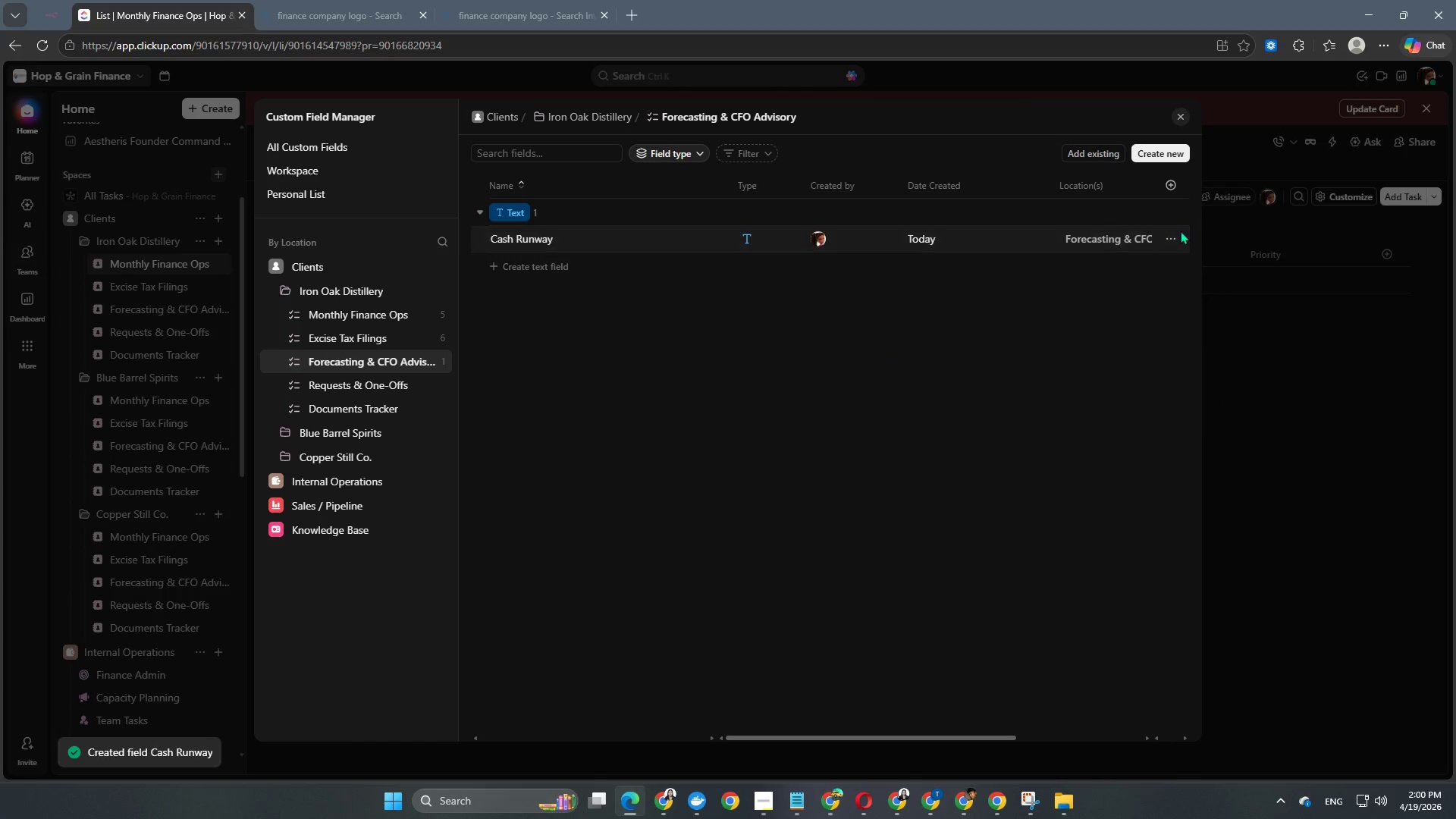 
left_click([1157, 149])
 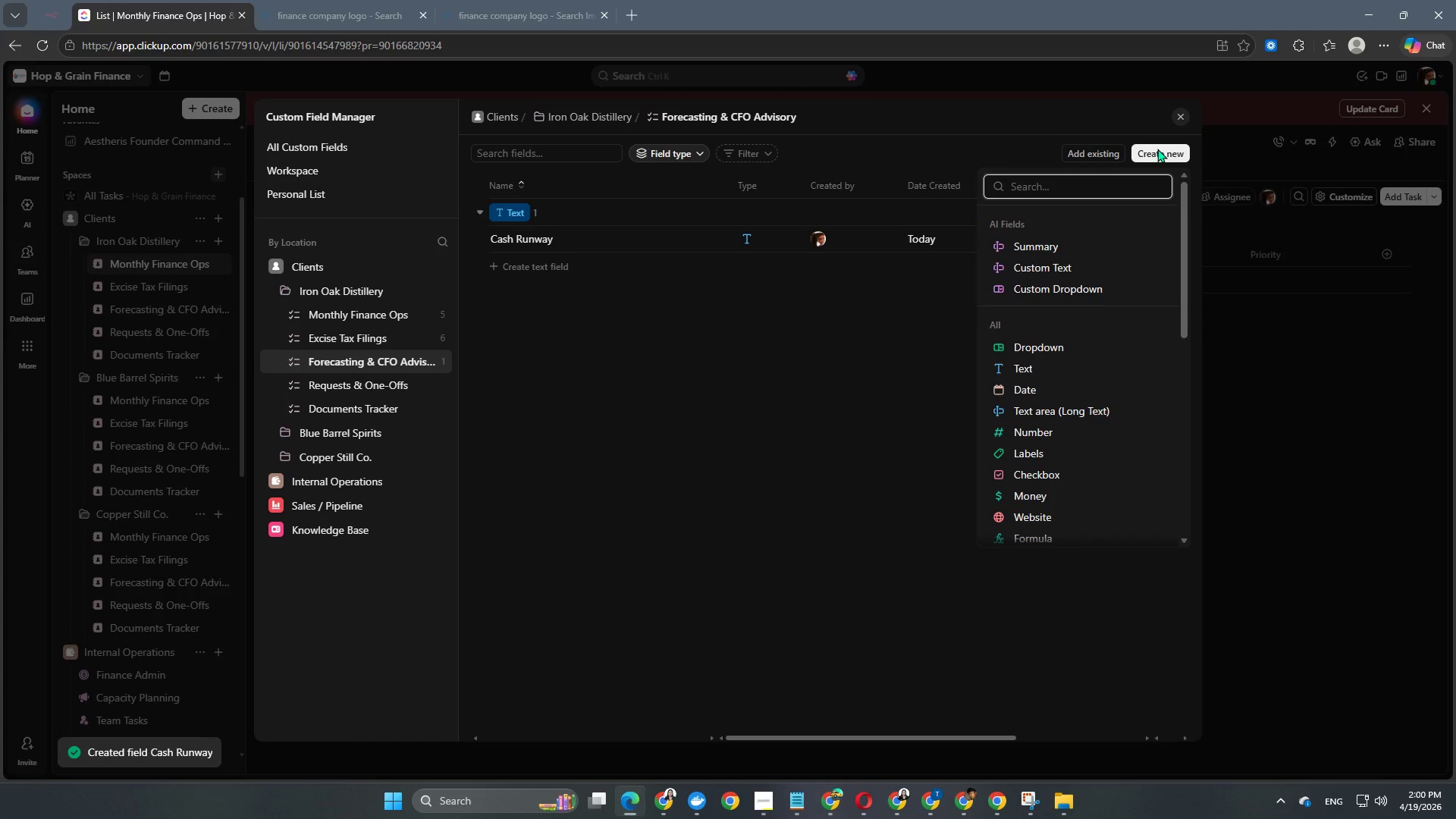 
type(Foreca)
key(Backspace)
key(Backspace)
key(Backspace)
key(Backspace)
key(Backspace)
key(Backspace)
key(Backspace)
 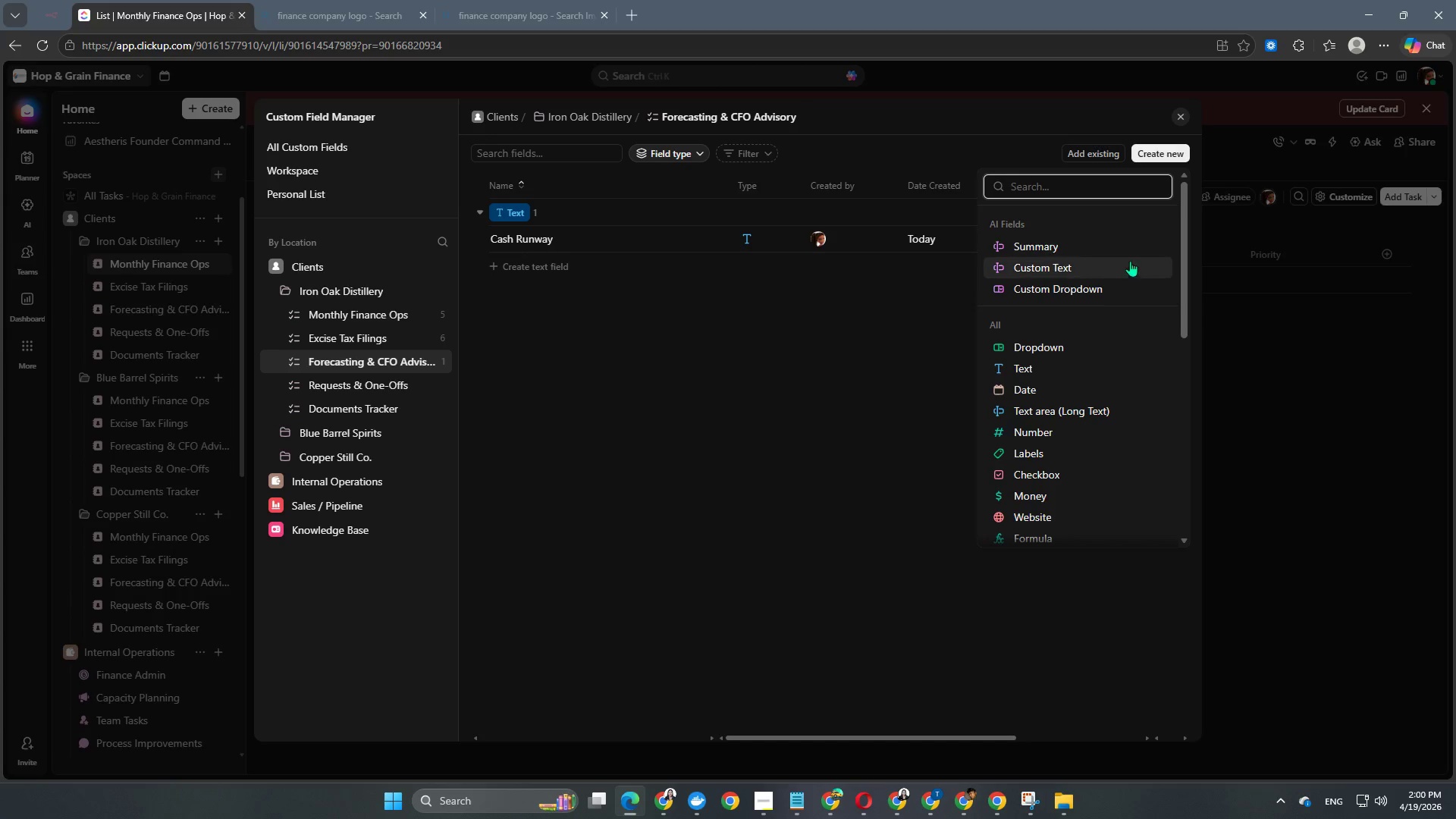 
left_click([1011, 373])
 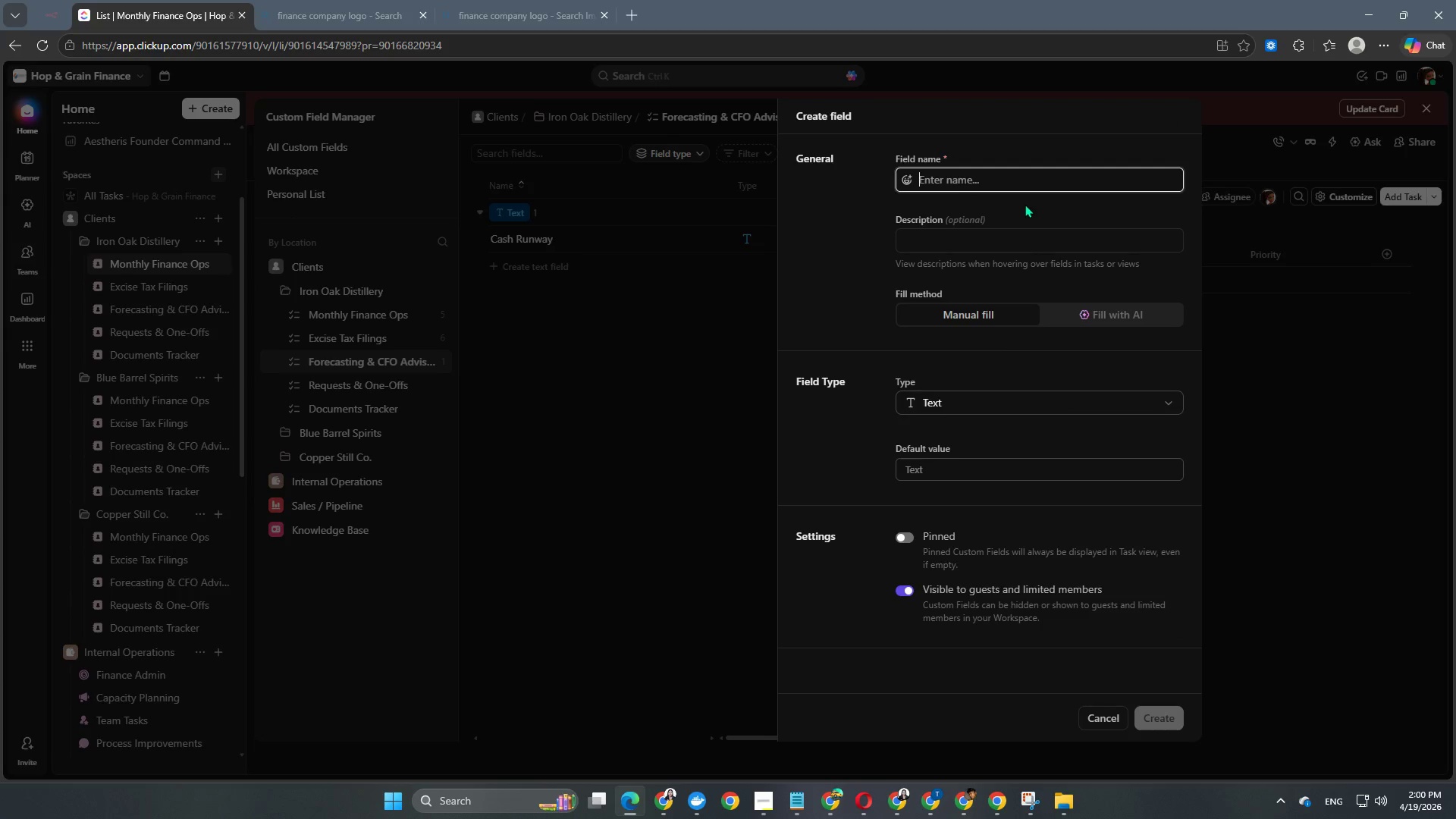 
type(Forecast Period)
 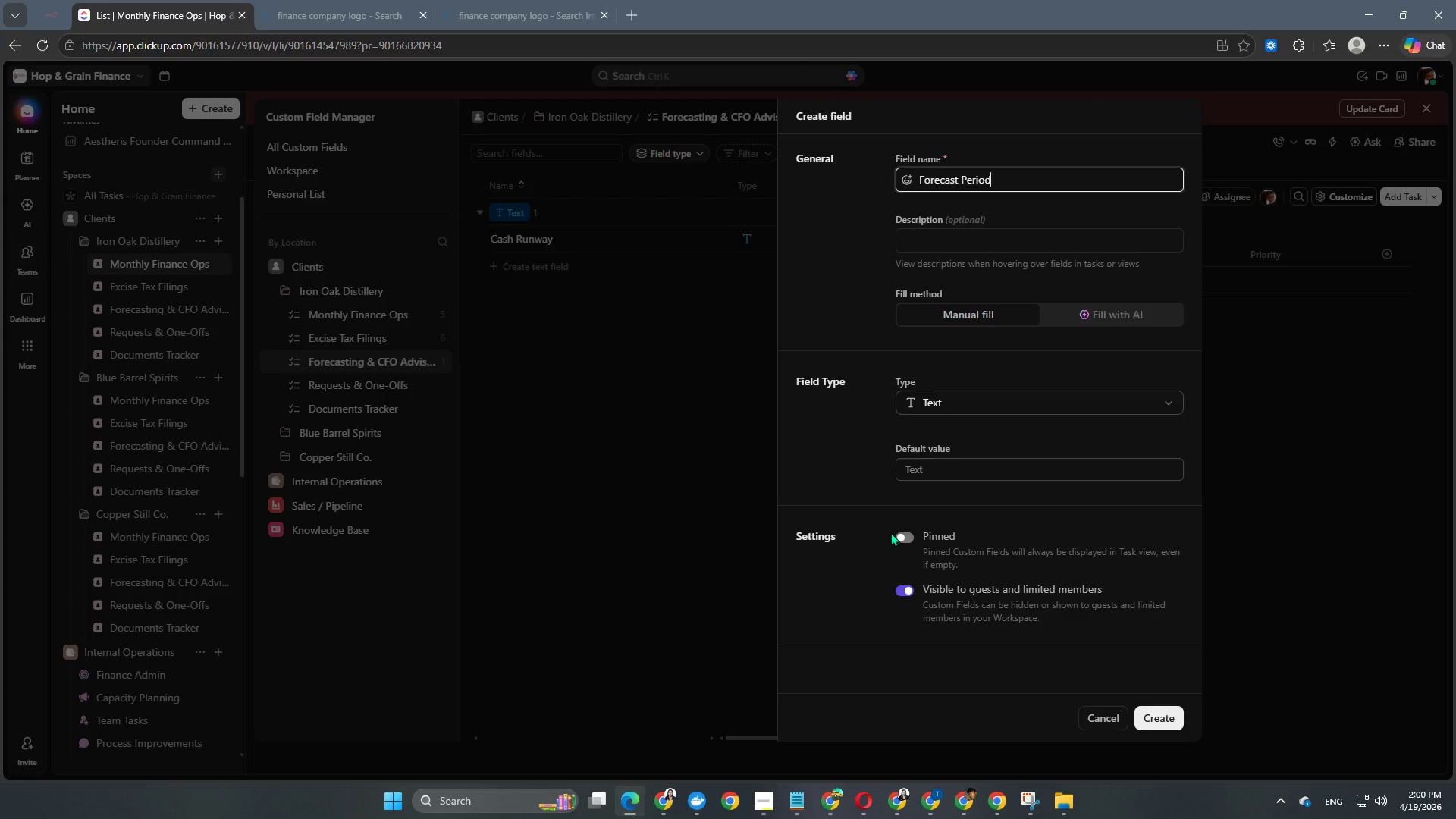 
left_click([902, 537])
 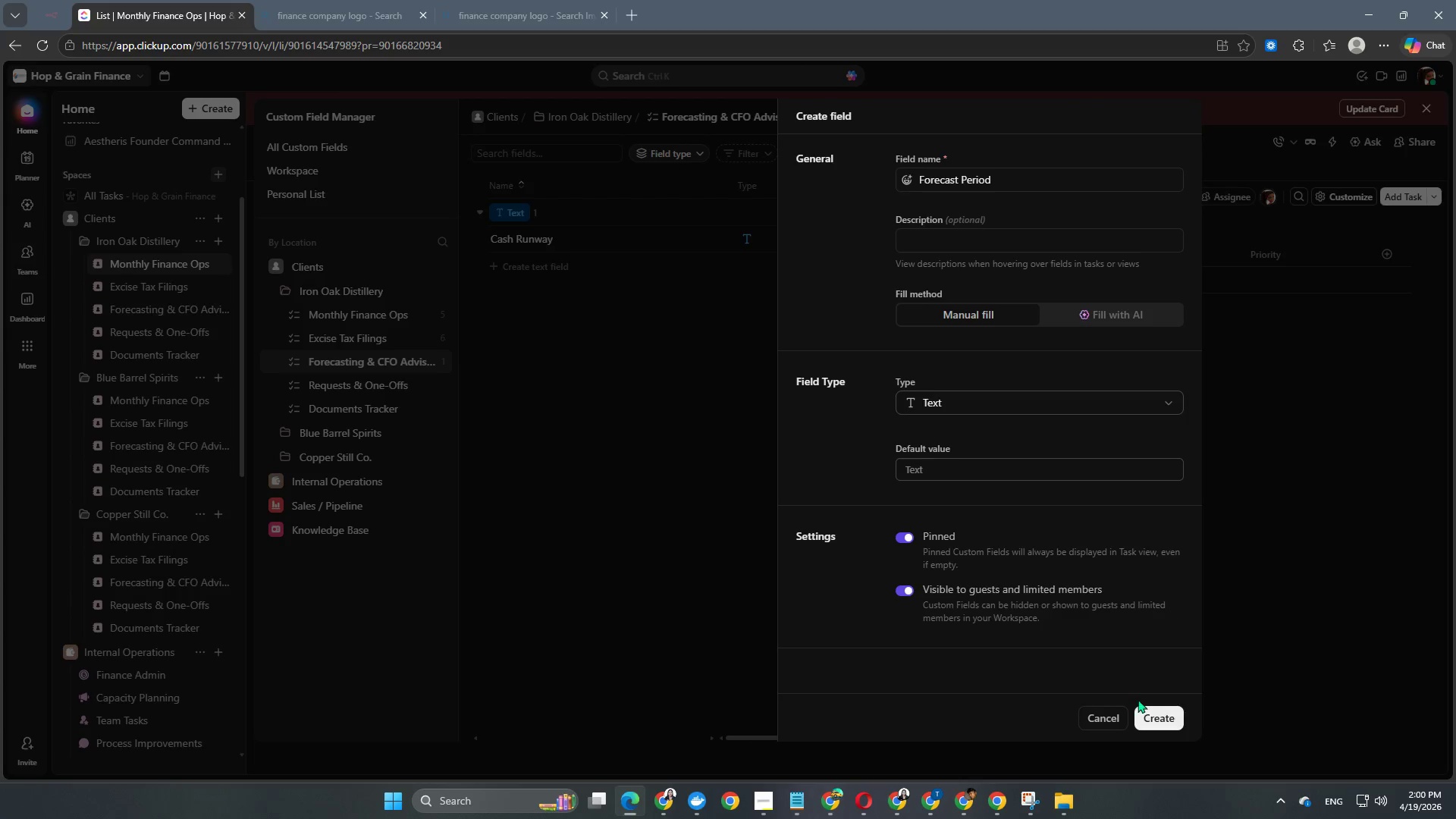 
left_click([1153, 717])
 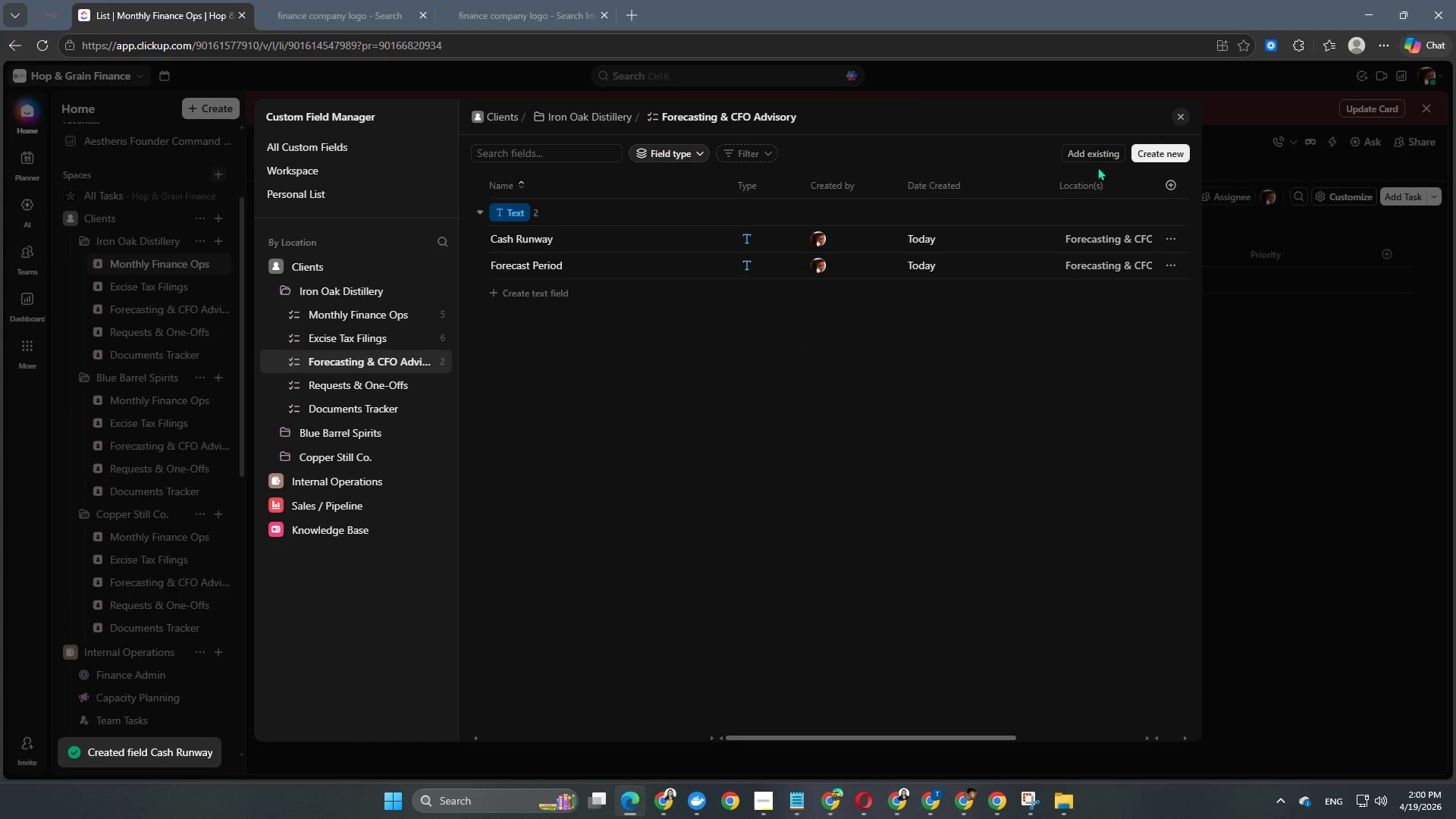 
left_click([1148, 155])
 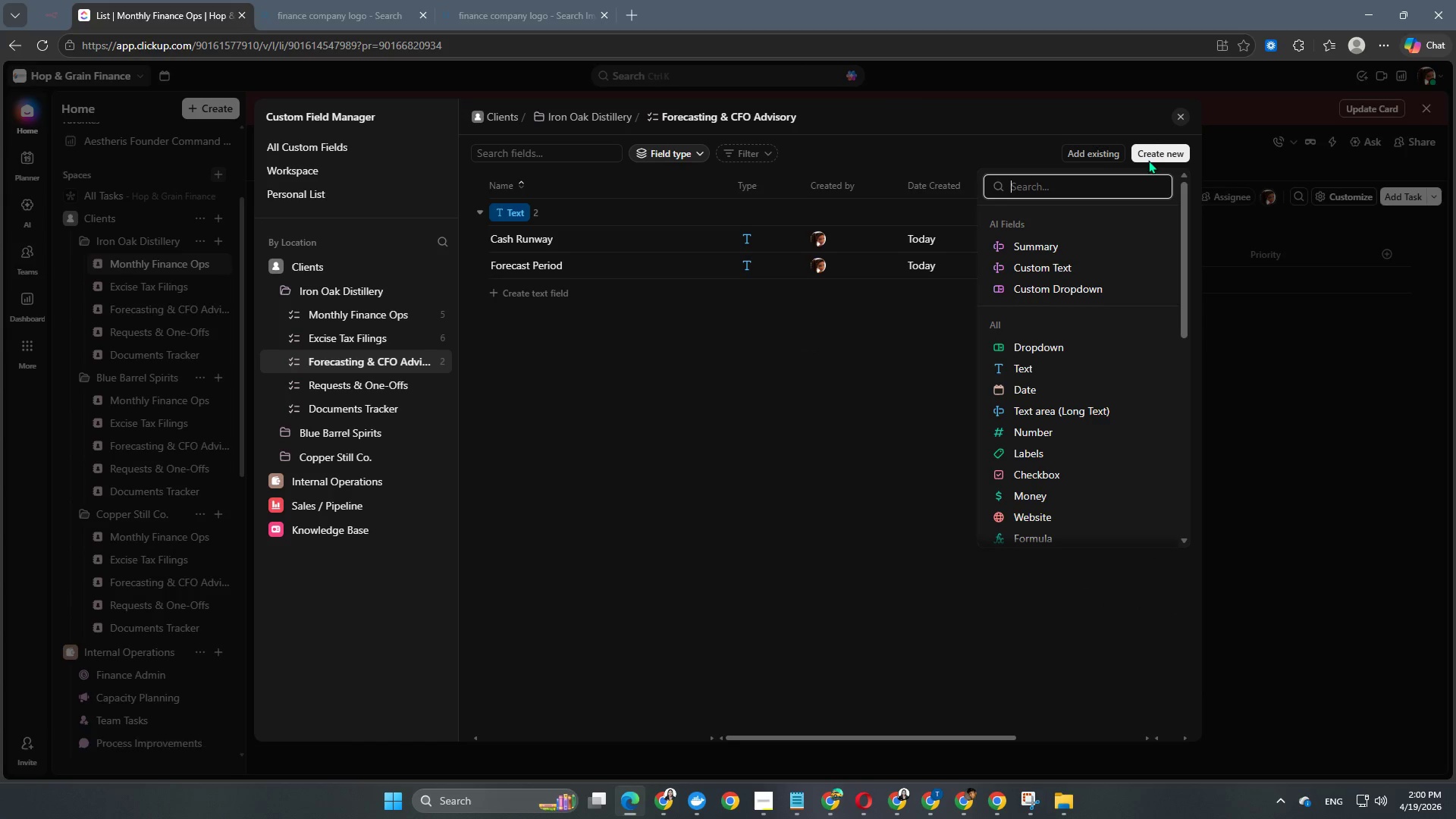 
type(mo)
 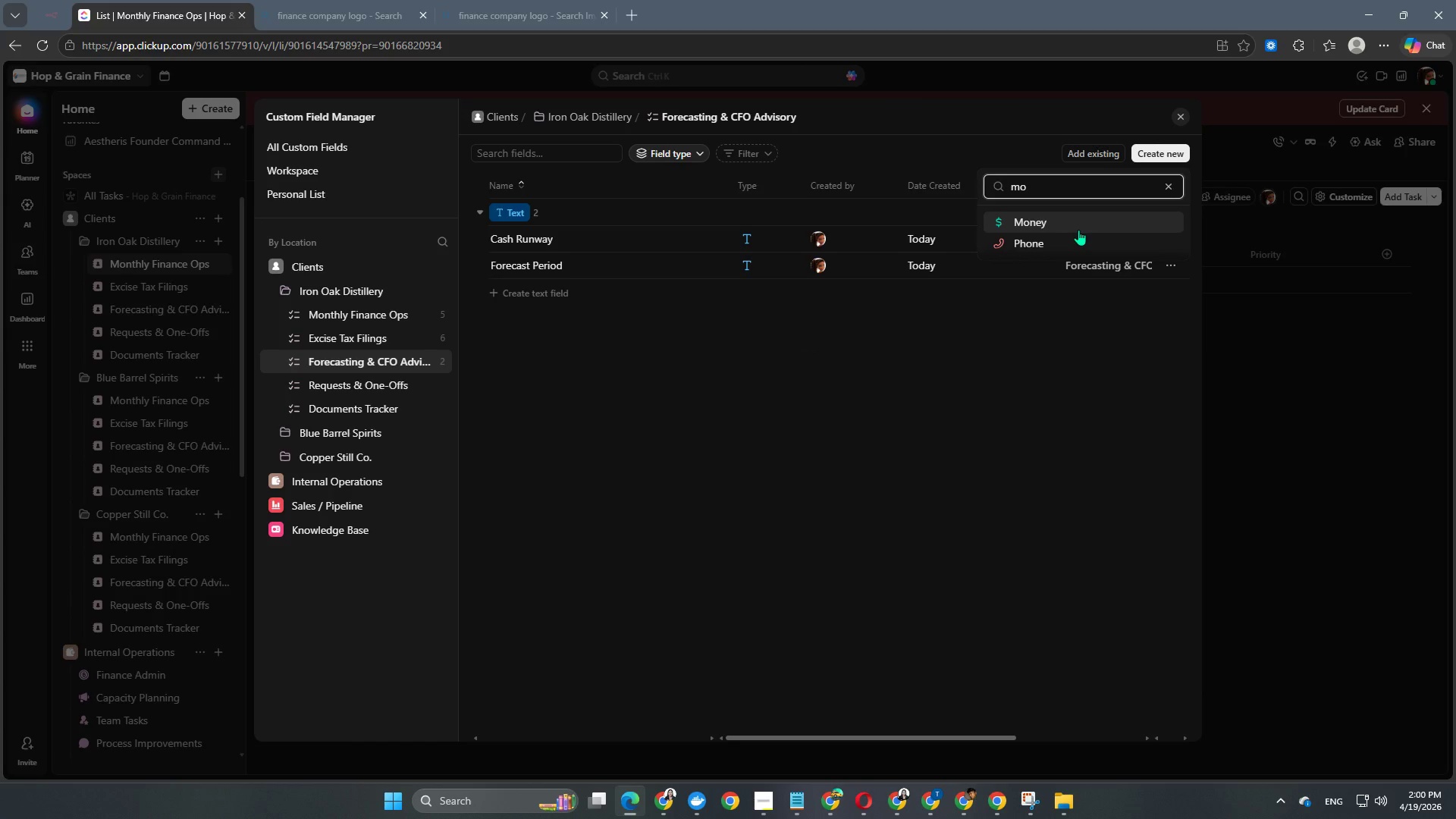 
left_click([1078, 230])
 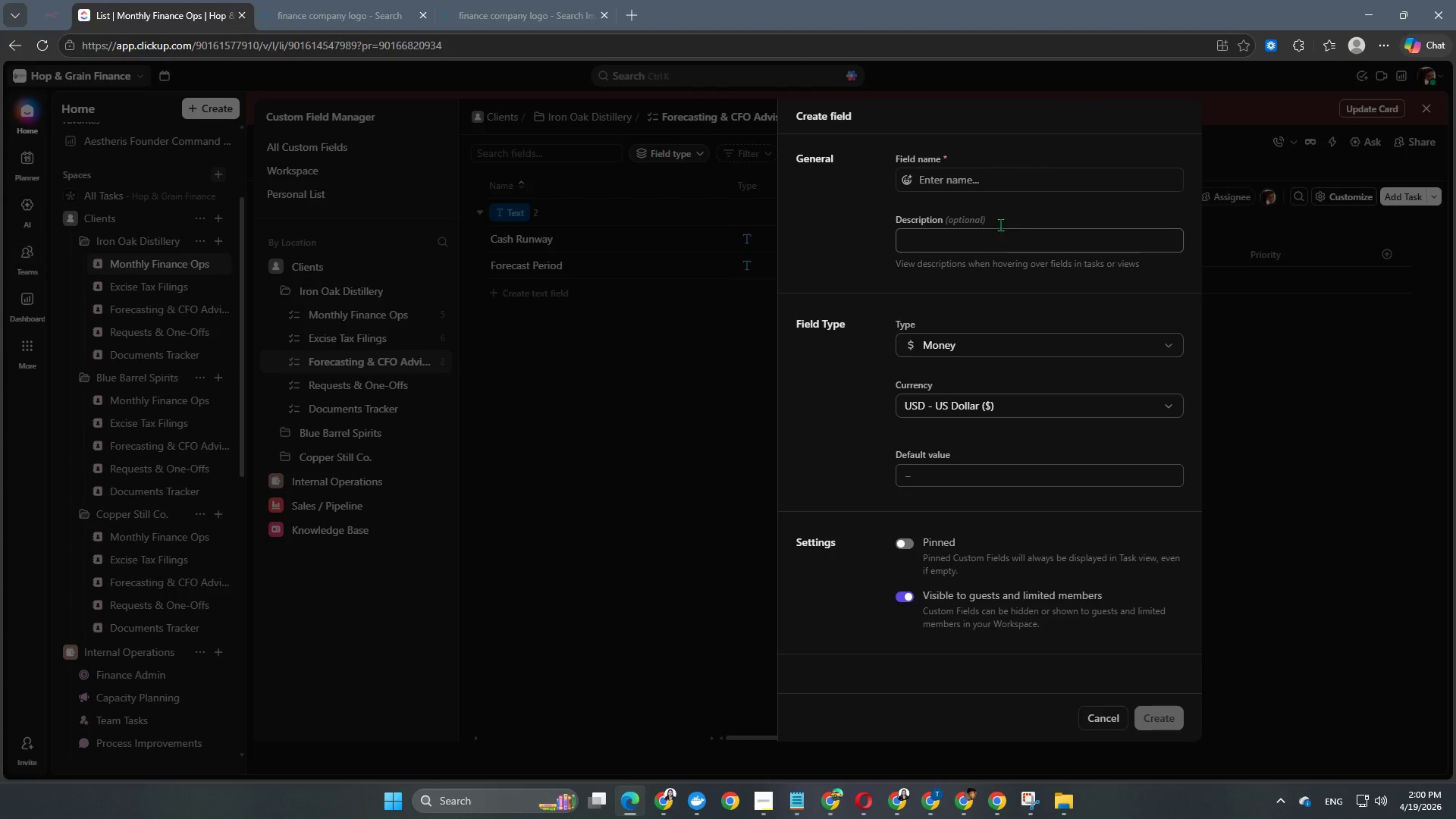 
left_click([985, 187])
 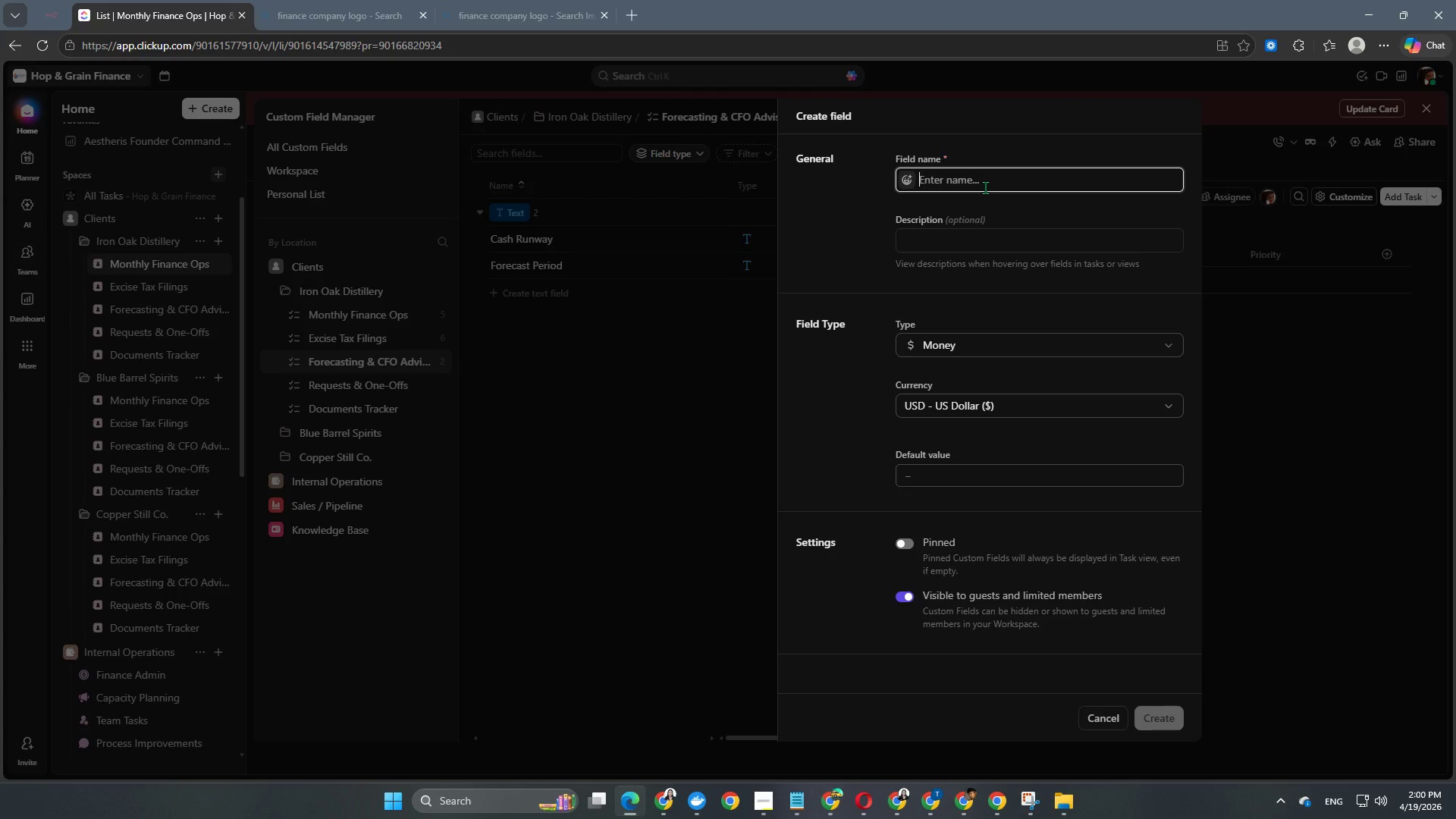 
type(Revenue Projection)
 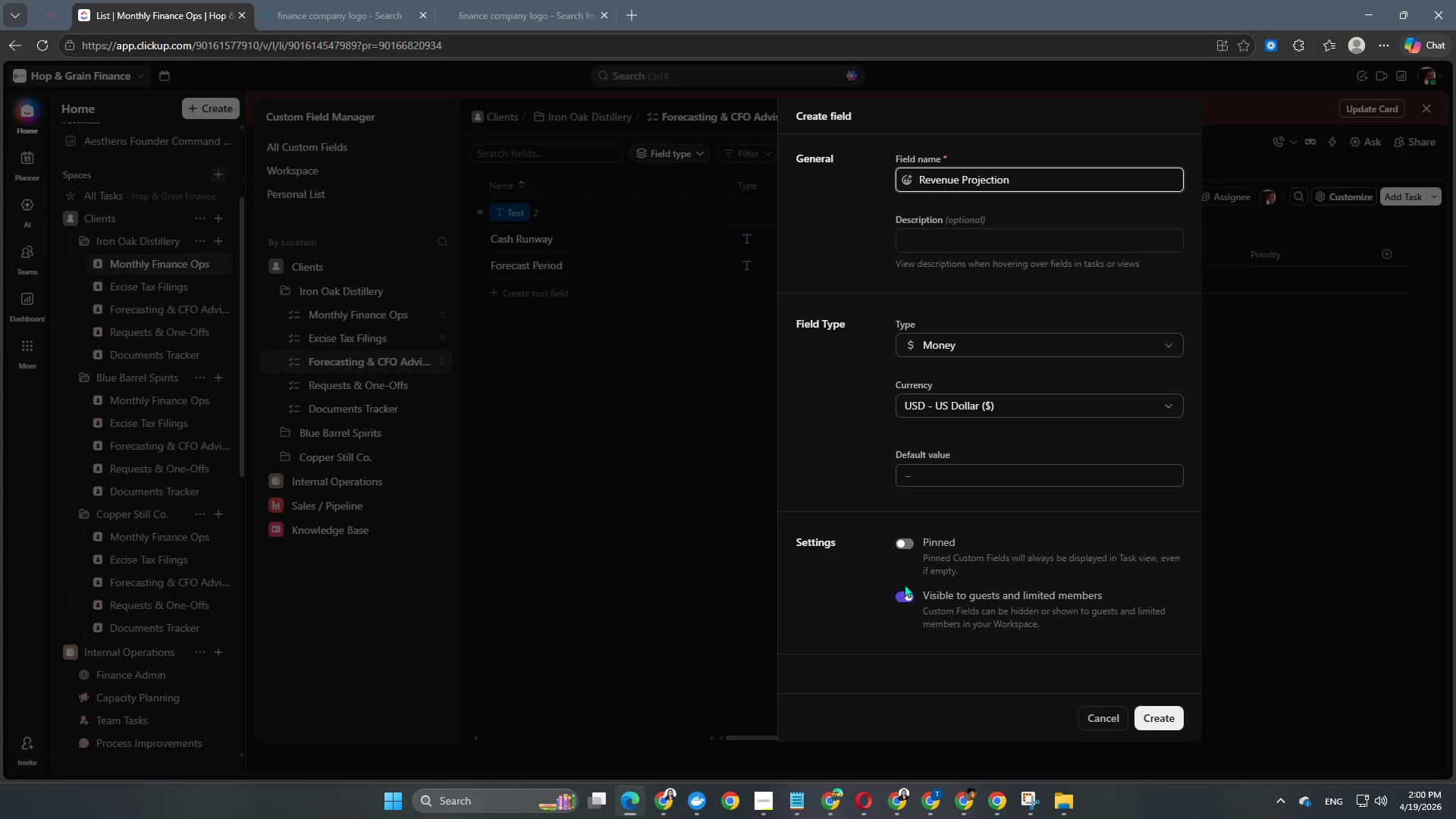 
left_click([902, 547])
 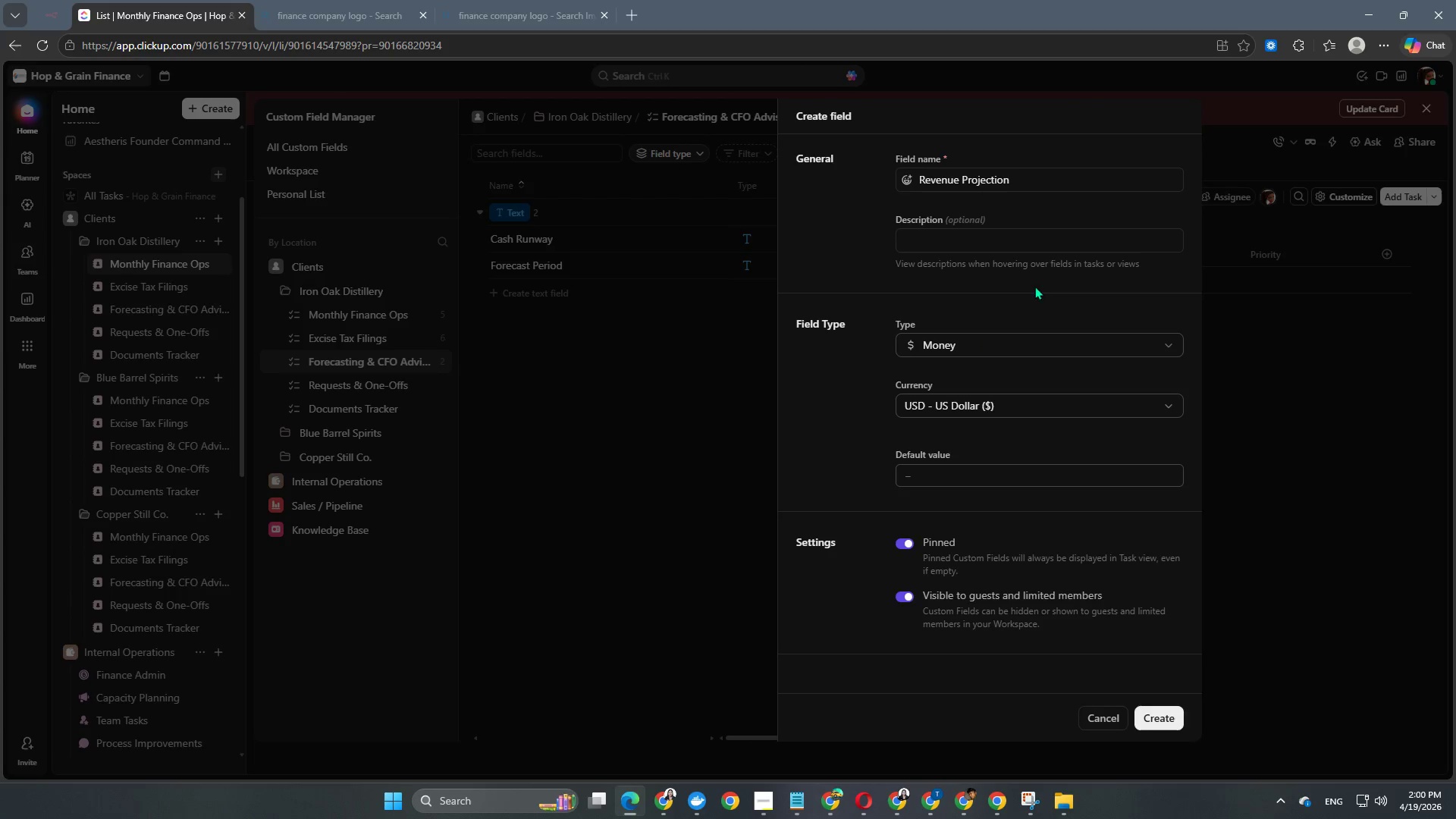 
scroll: coordinate [999, 469], scroll_direction: down, amount: 3.0
 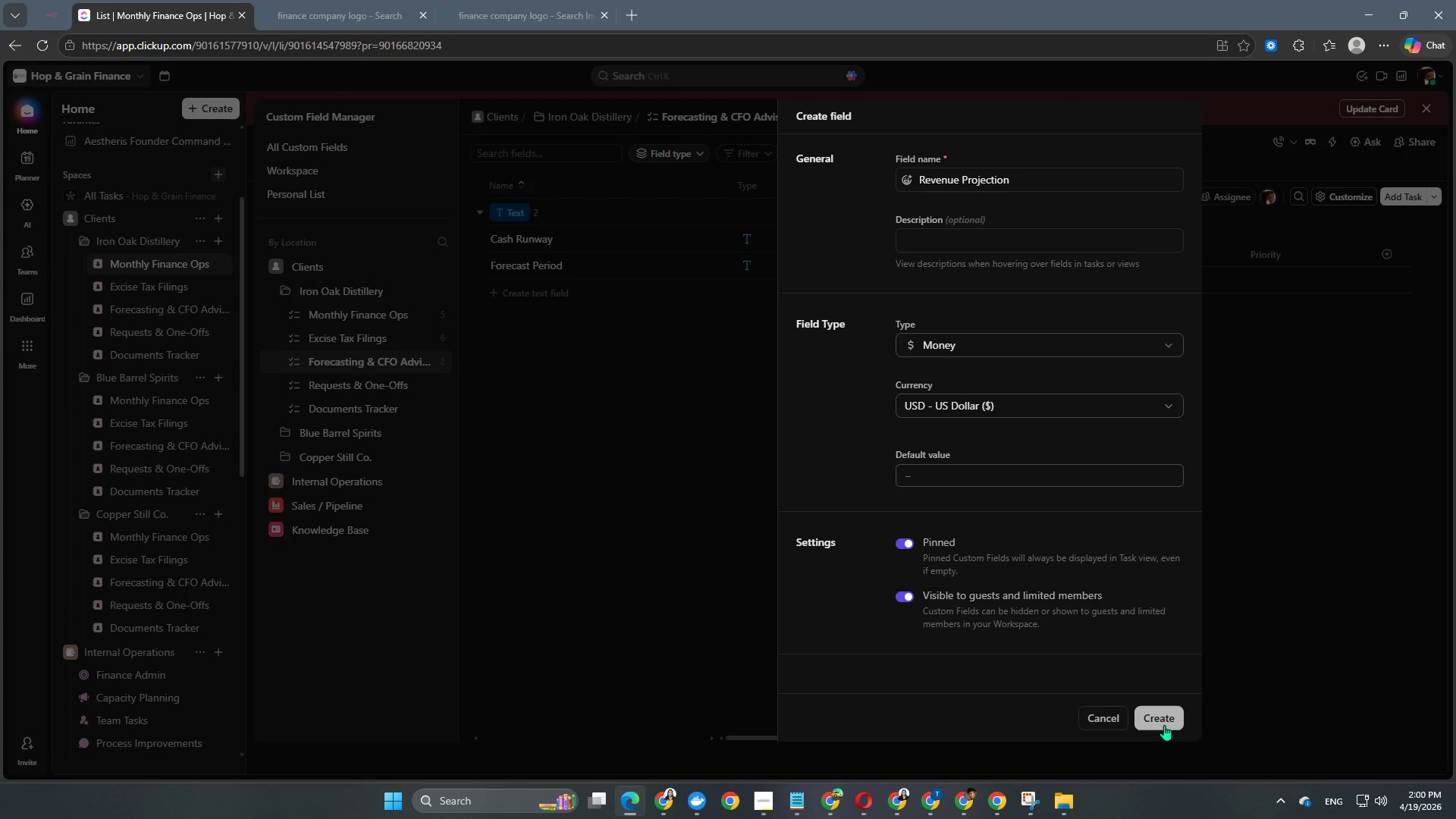 
left_click([1170, 714])
 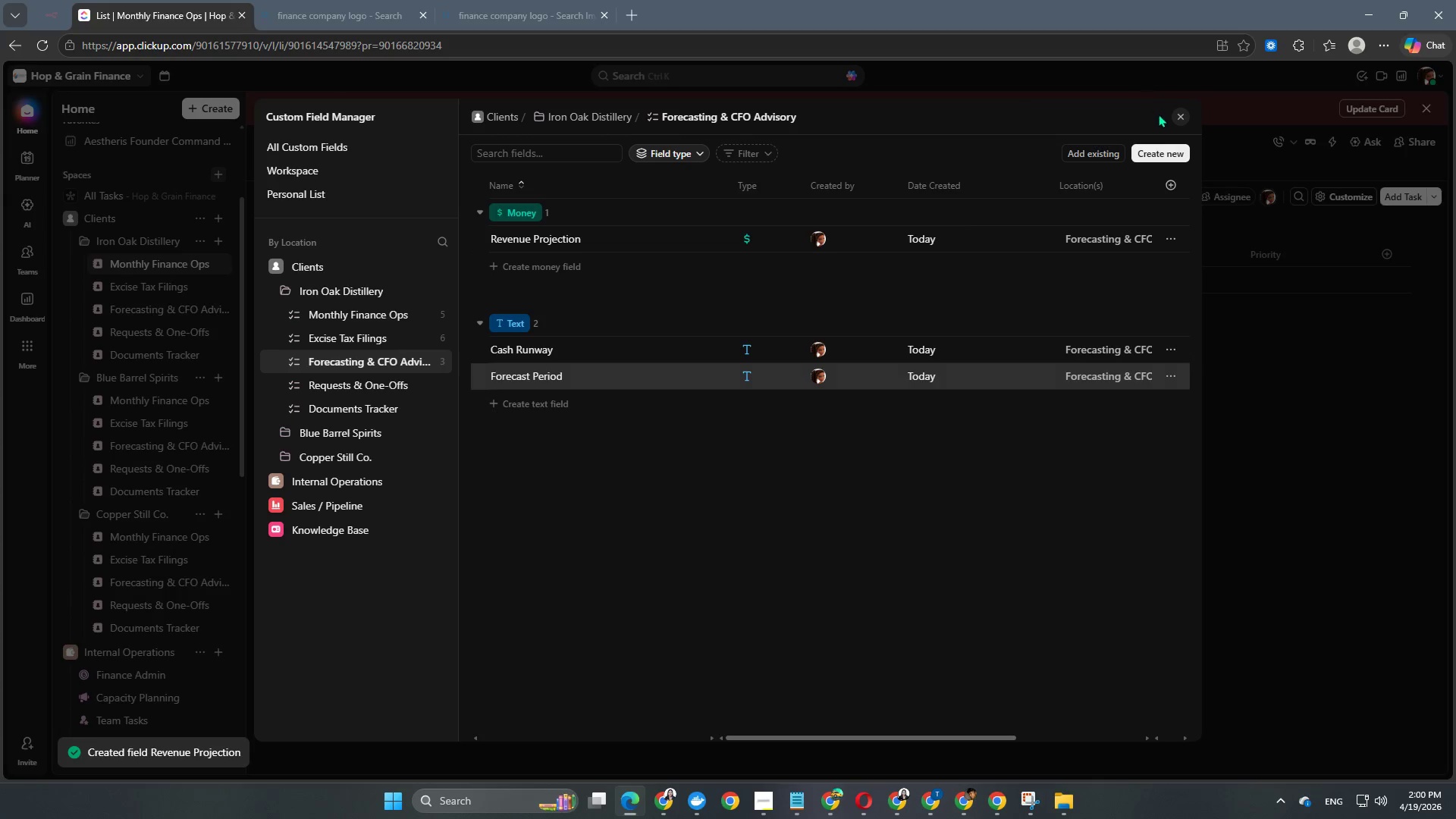 
left_click([1159, 152])
 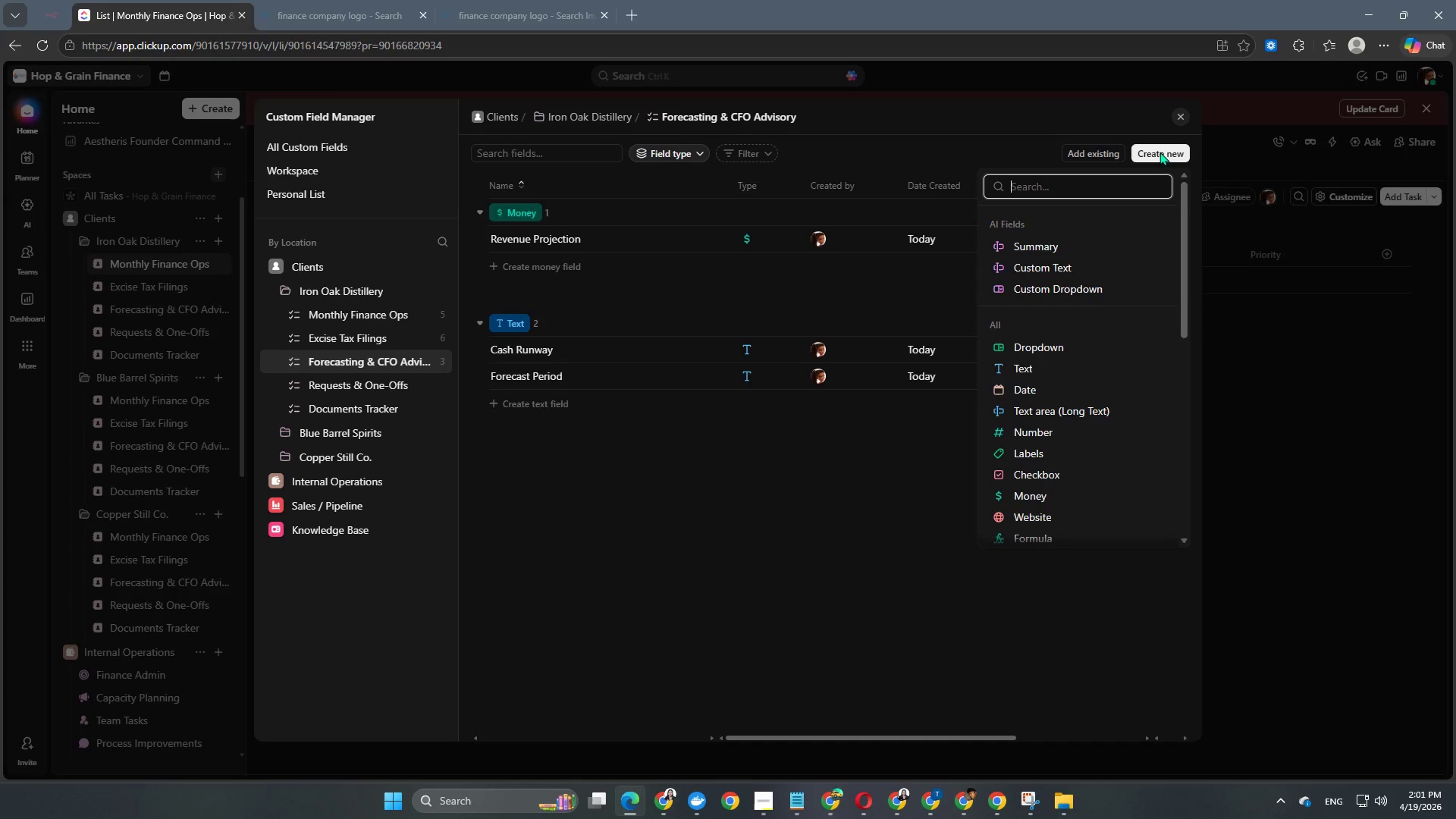 
wait(6.31)
 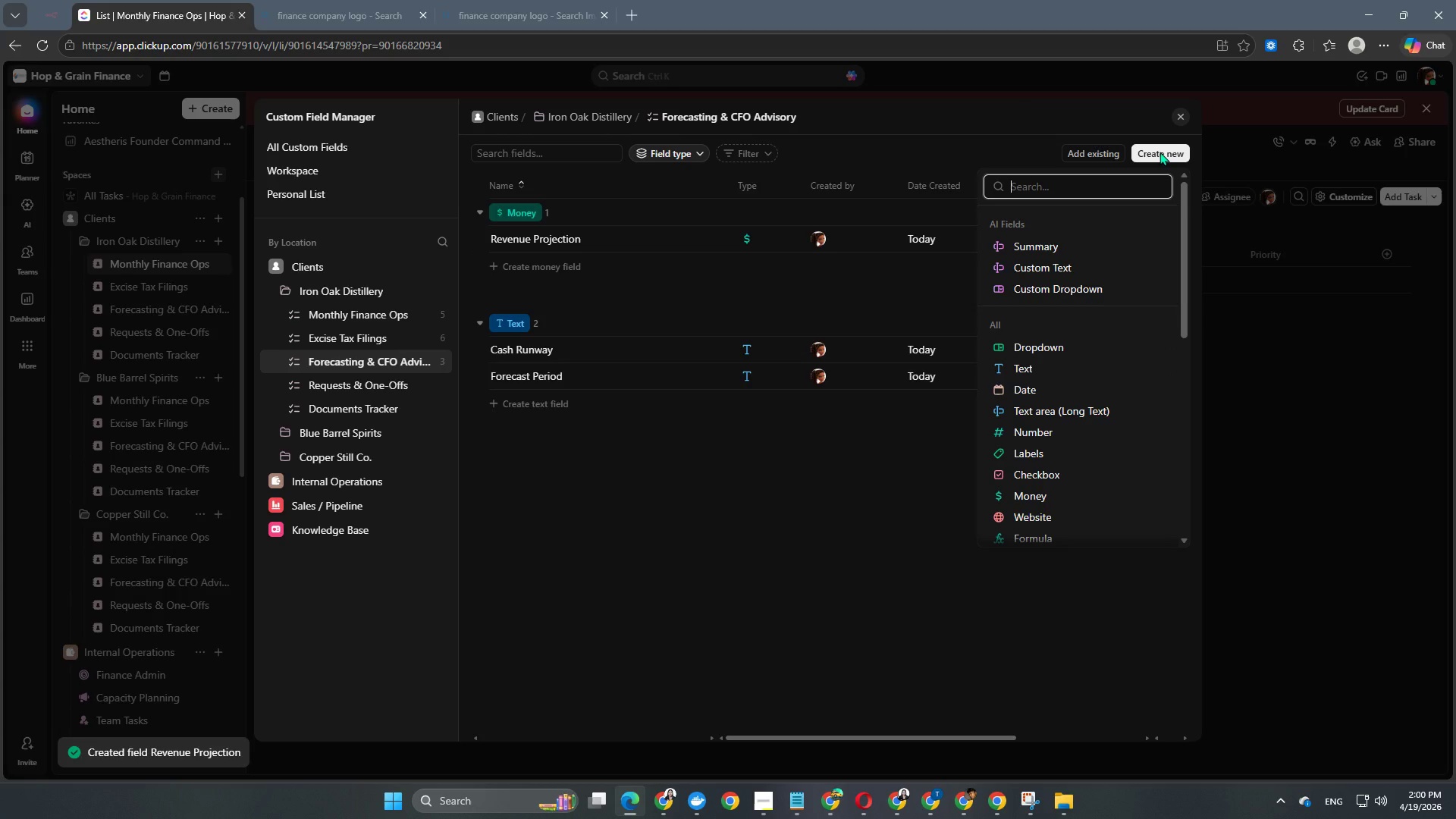 
type(mo)
 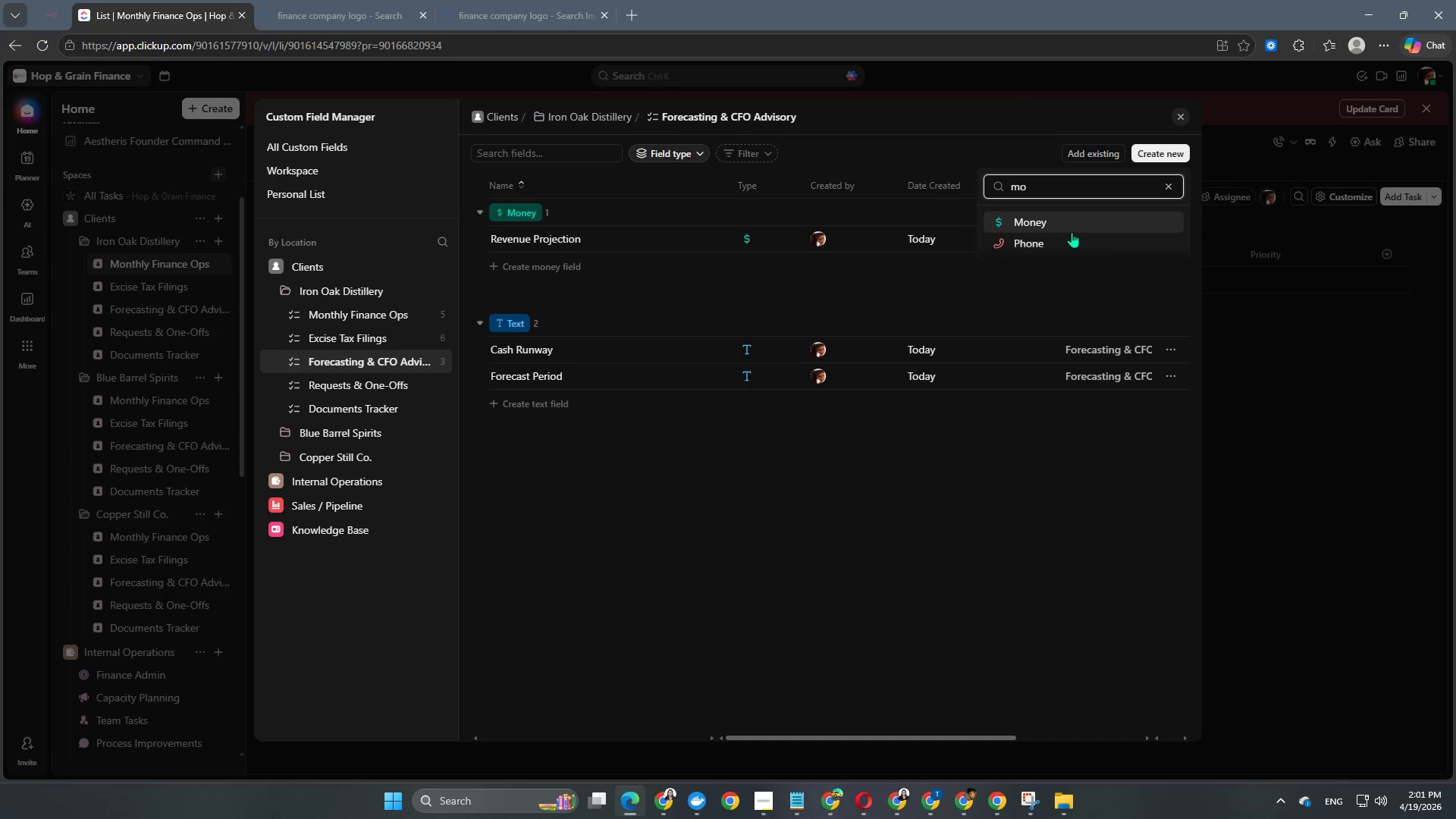 
left_click([1069, 224])
 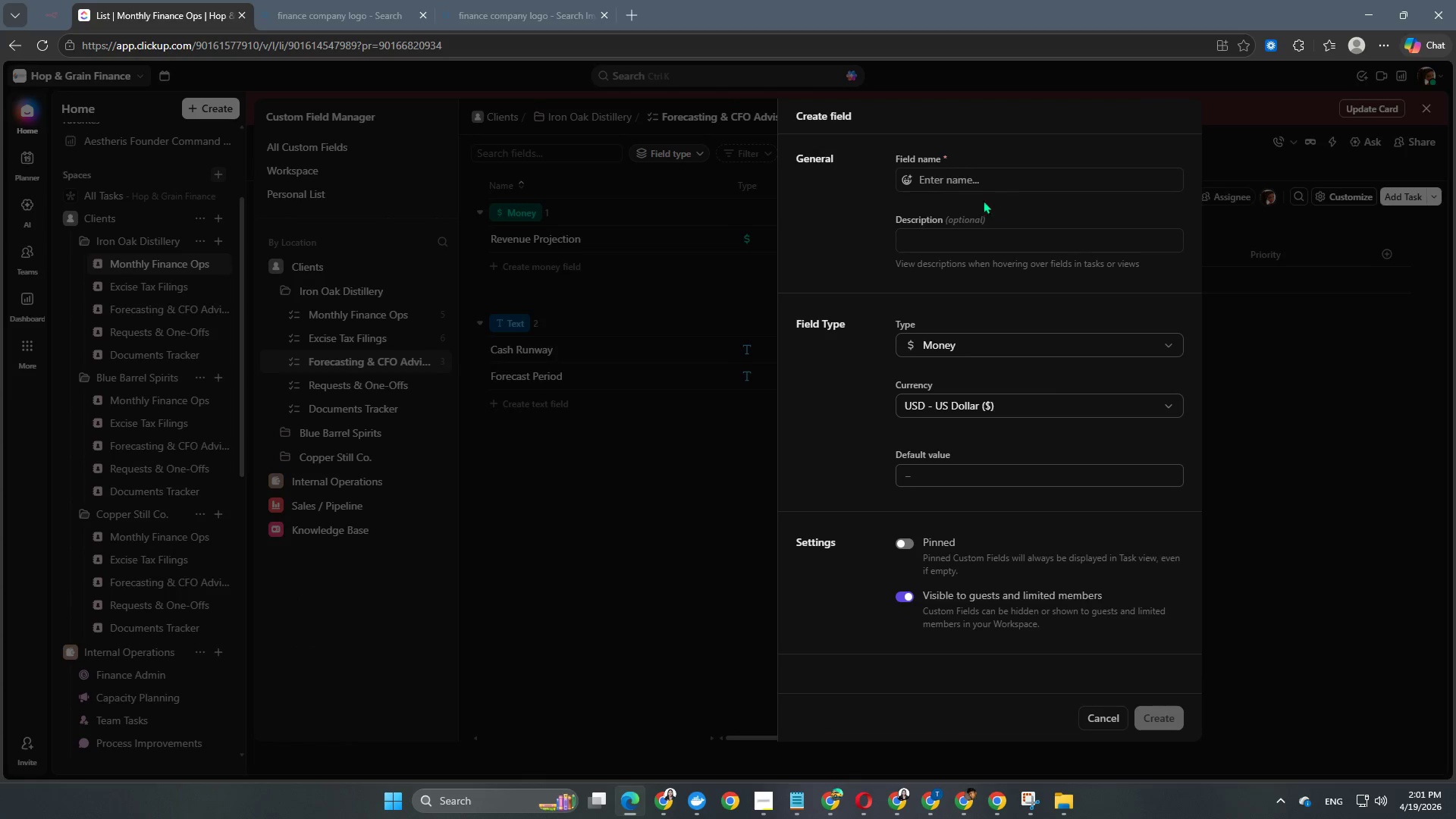 
left_click([983, 180])
 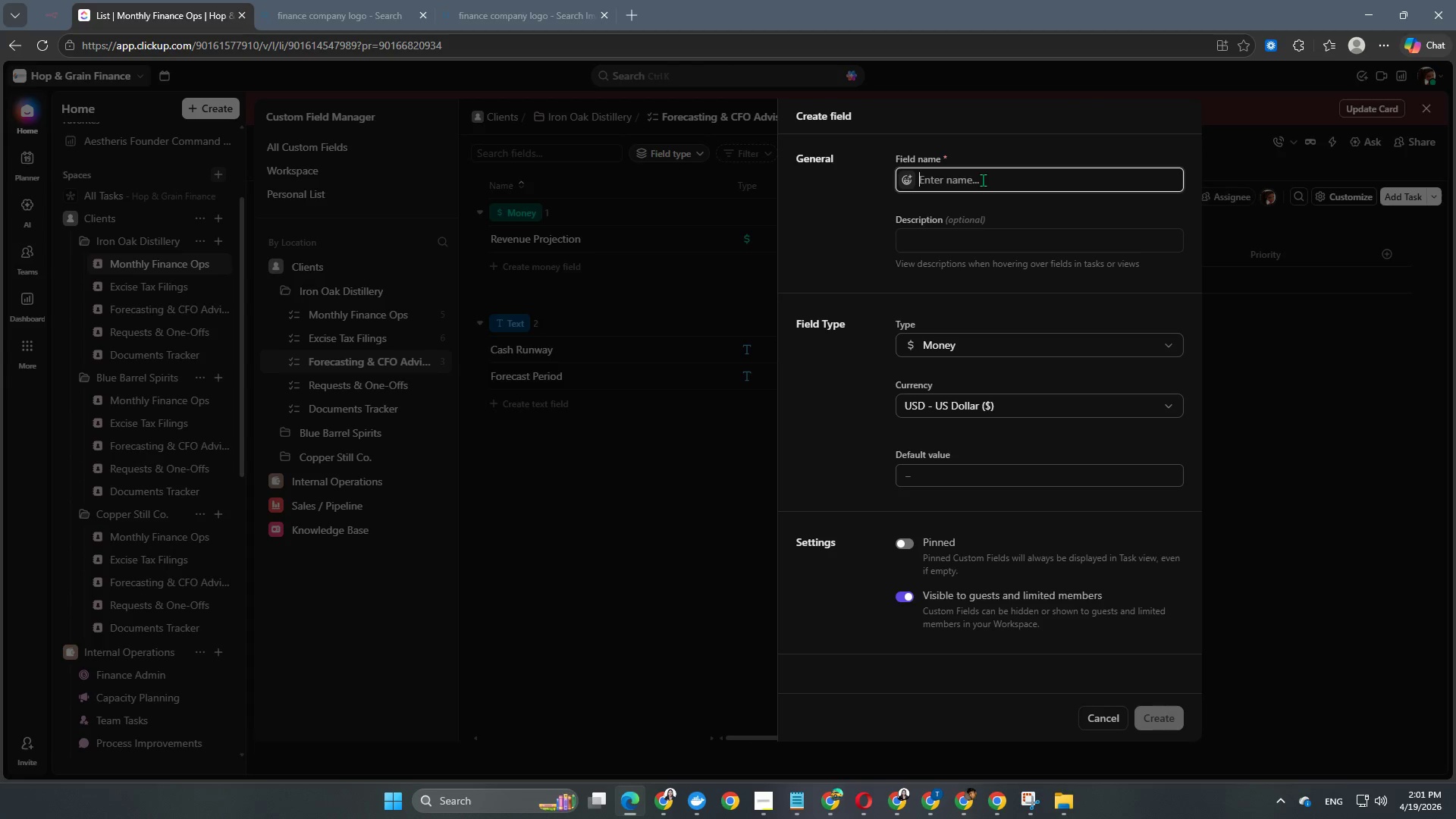 
type(Burn Rate)
 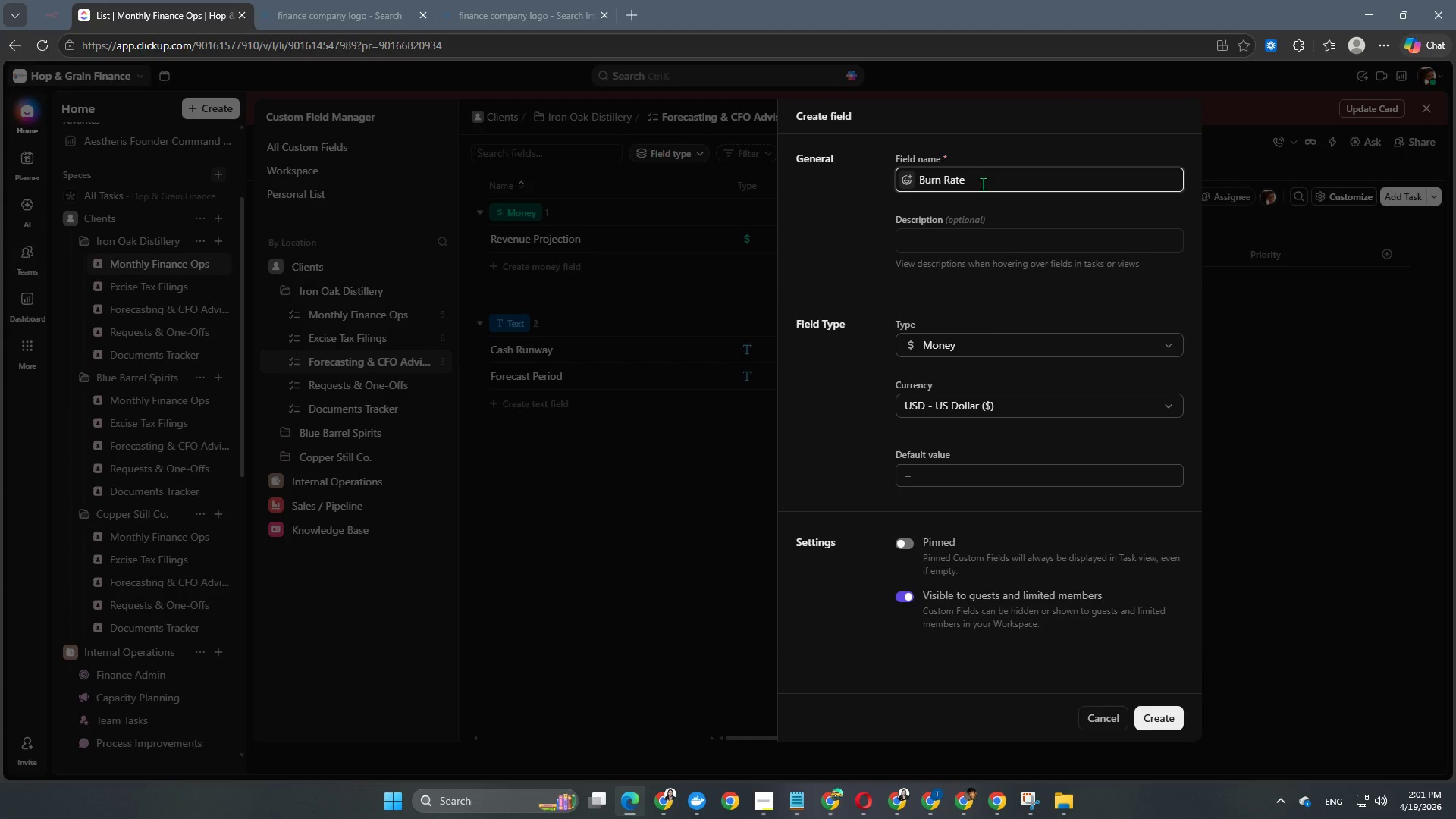 
left_click([905, 548])
 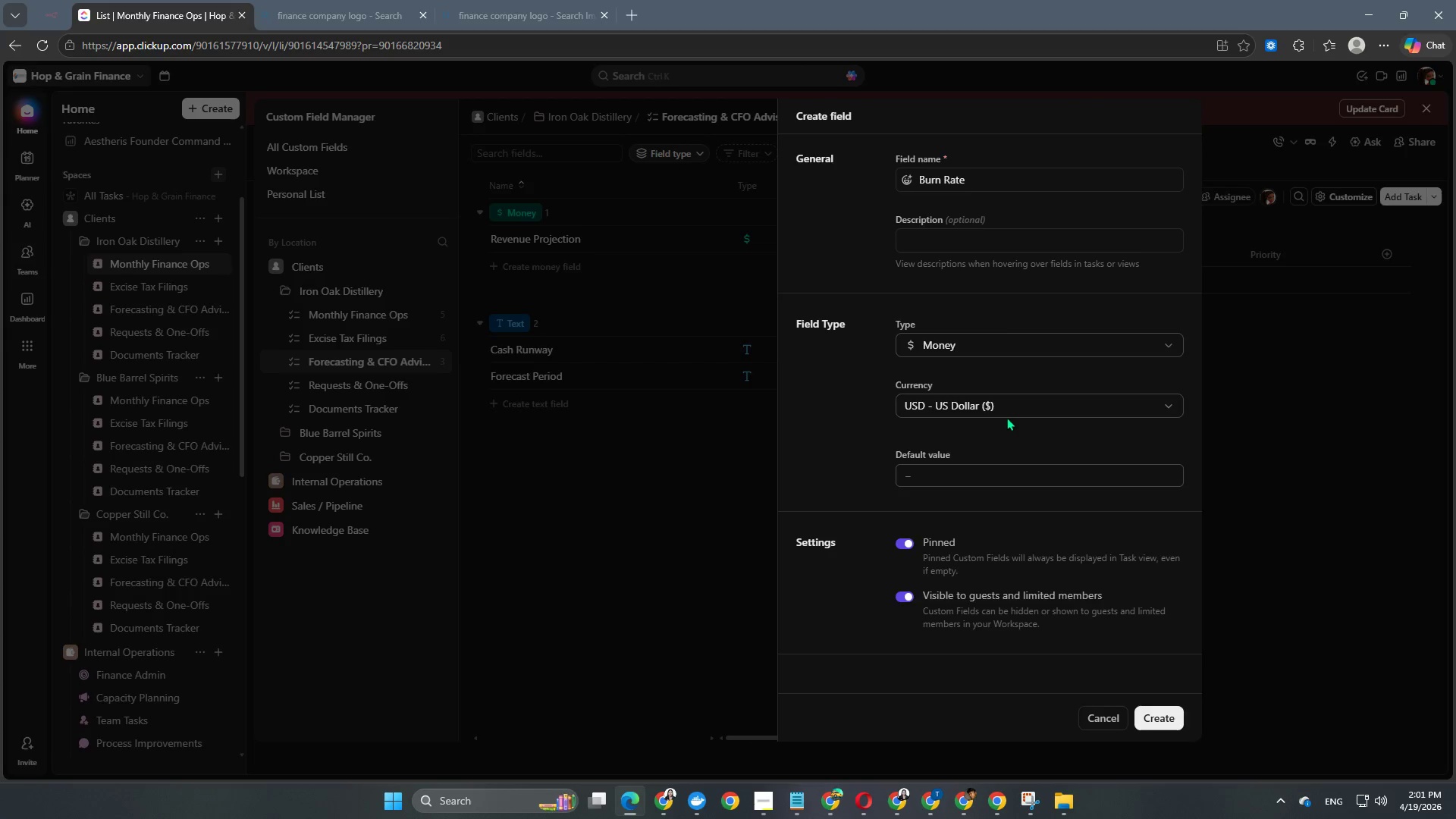 
scroll: coordinate [1044, 369], scroll_direction: down, amount: 5.0
 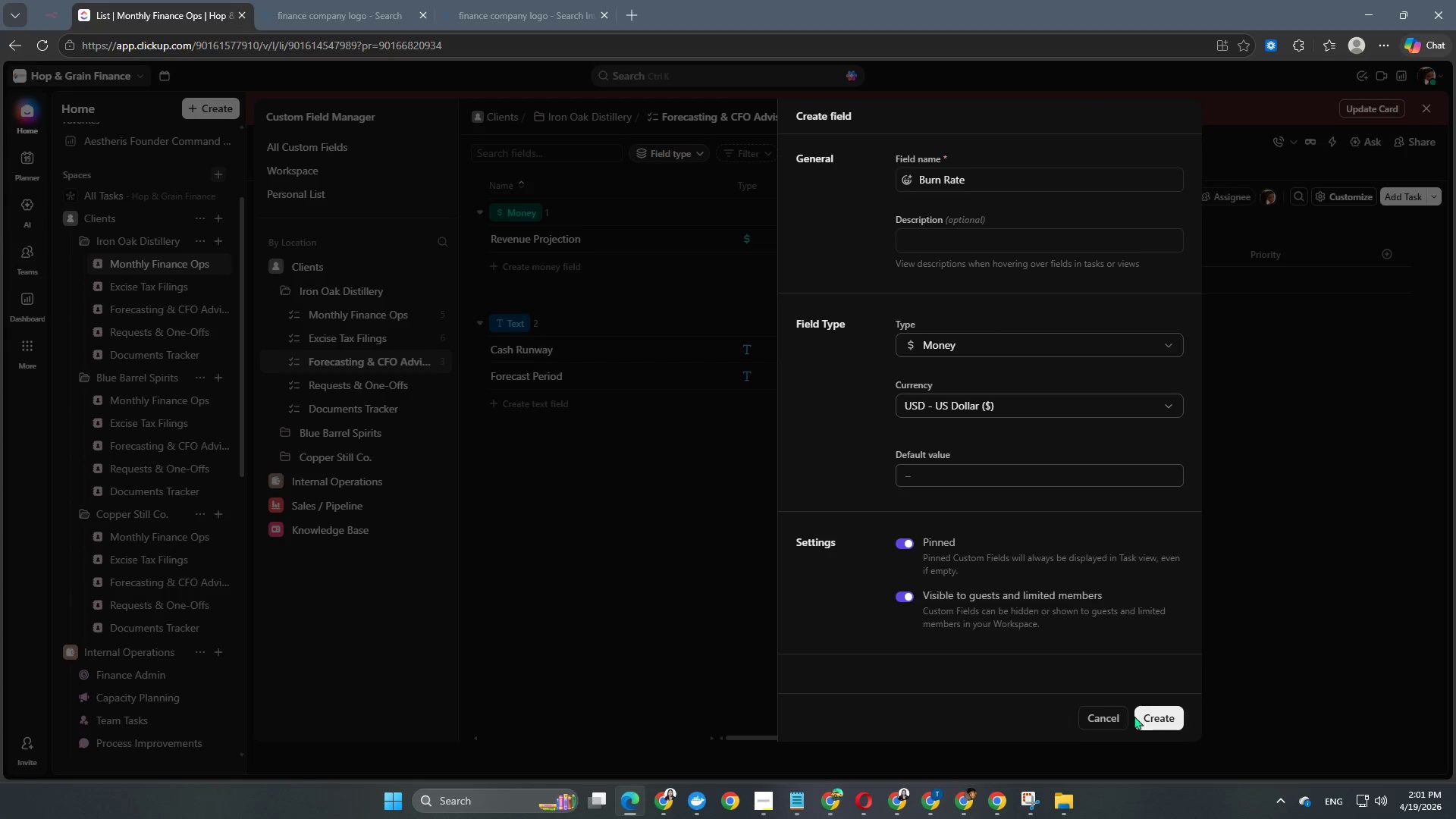 
left_click([1146, 713])
 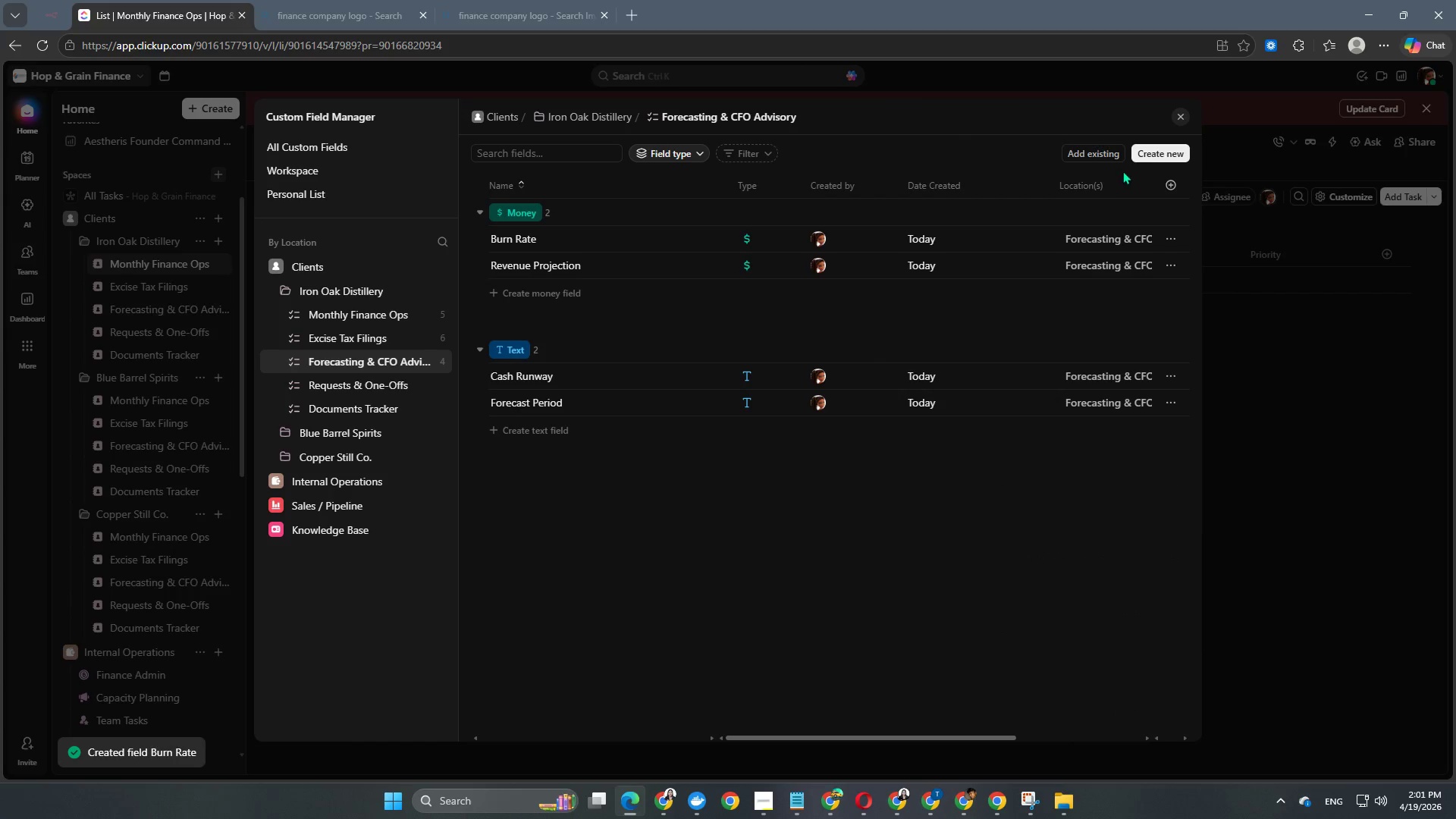 
left_click([1154, 153])
 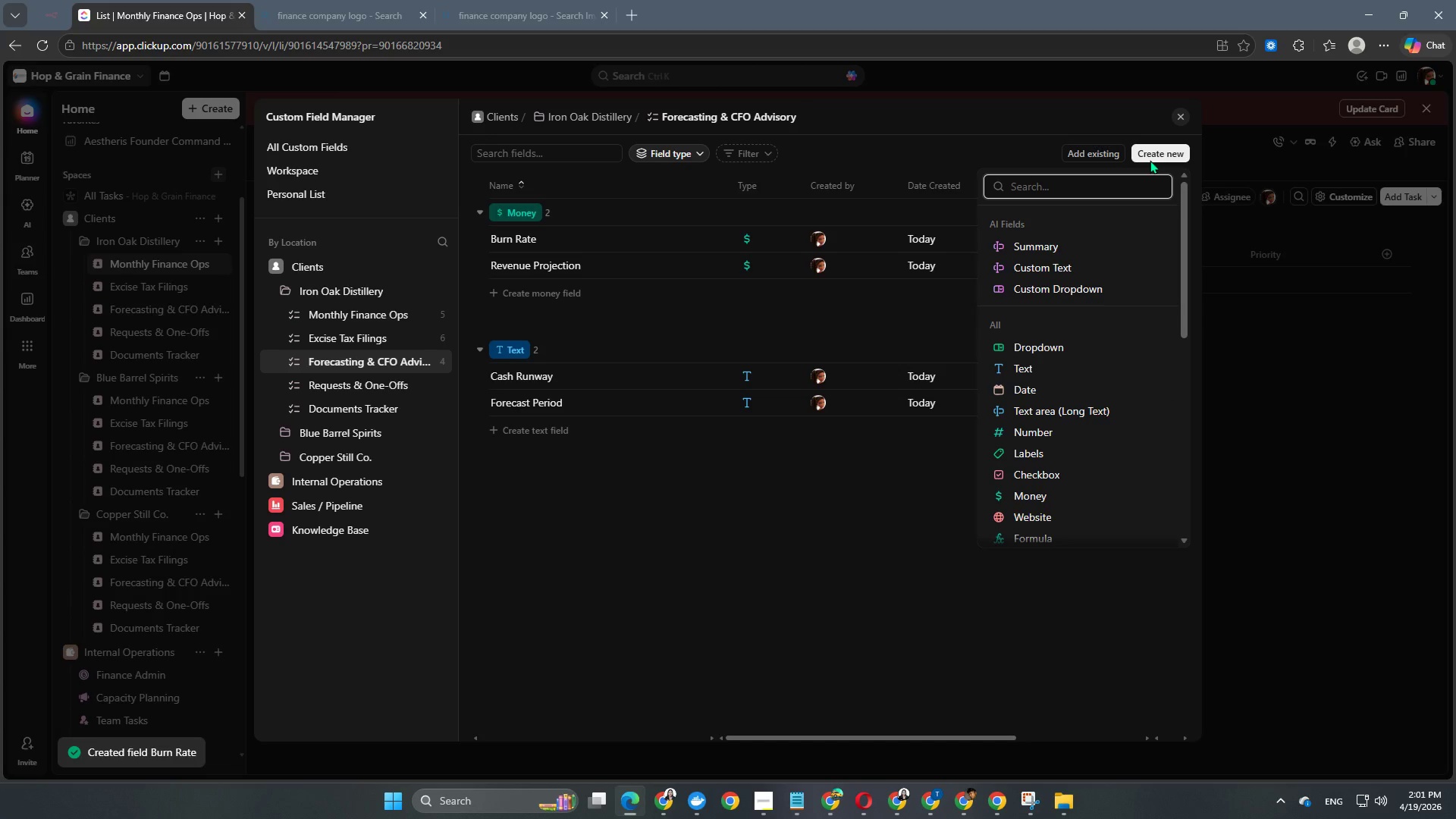 
left_click([1080, 347])
 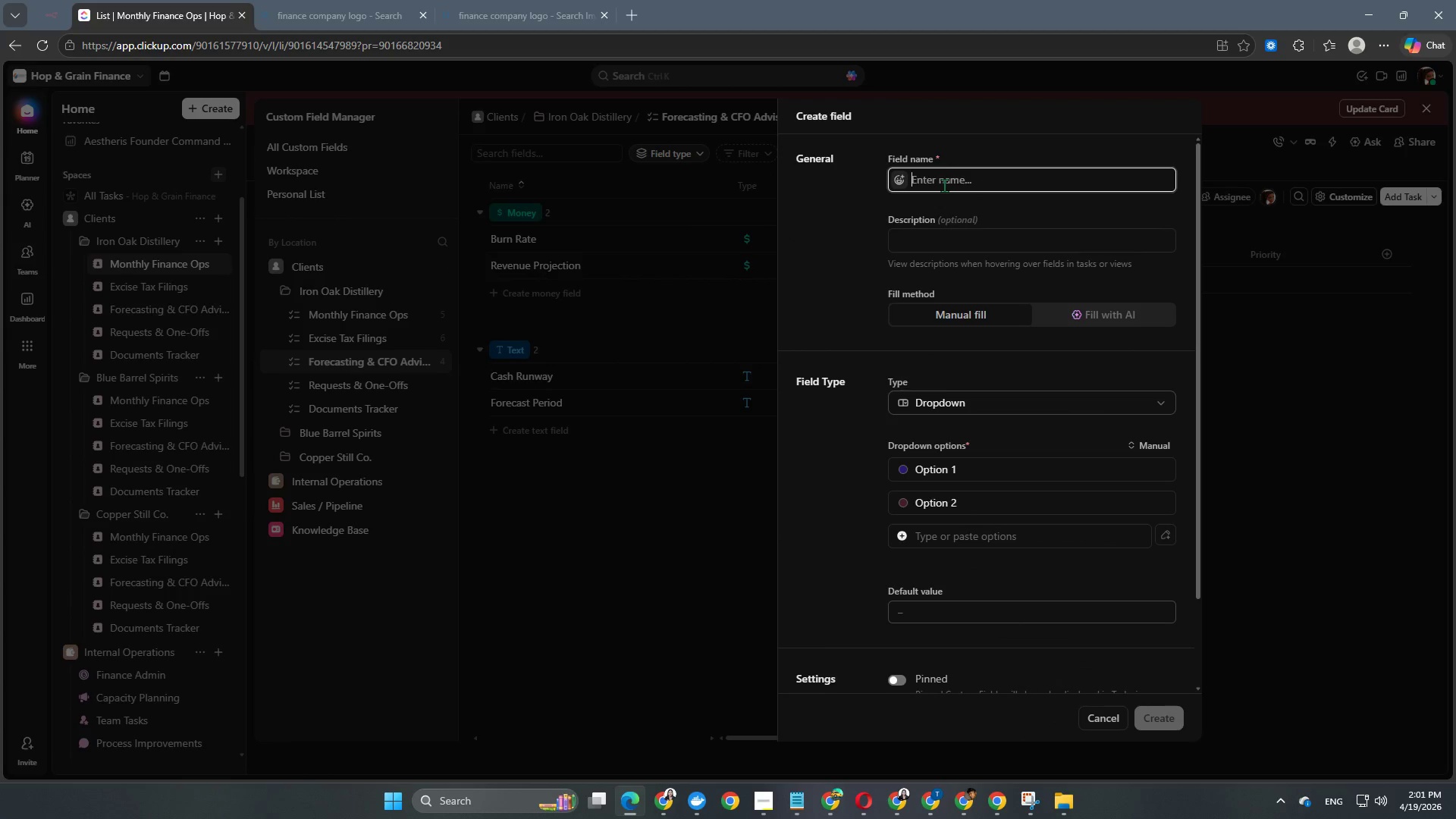 
type(Confidence Level)
 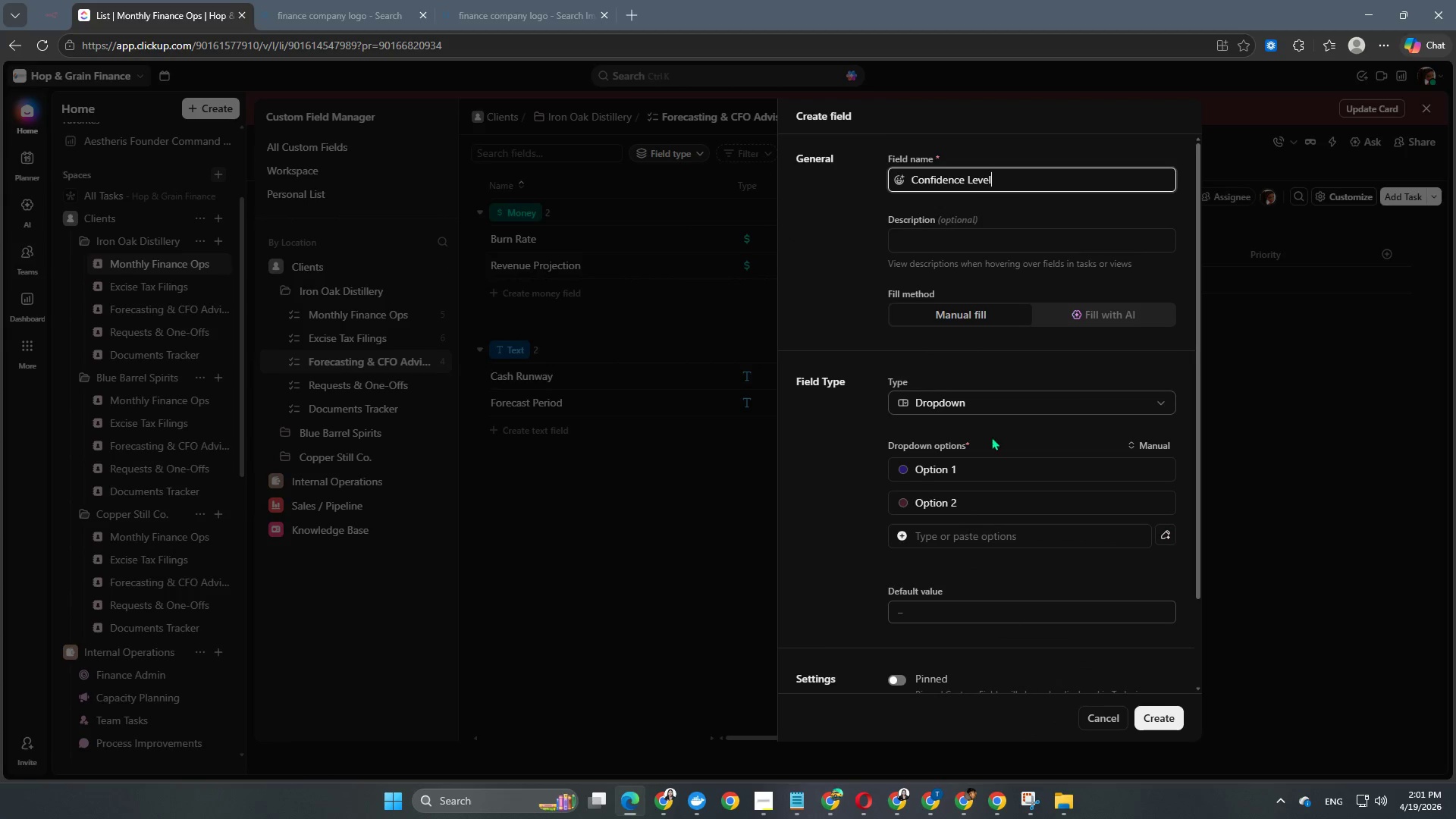 
left_click([943, 466])
 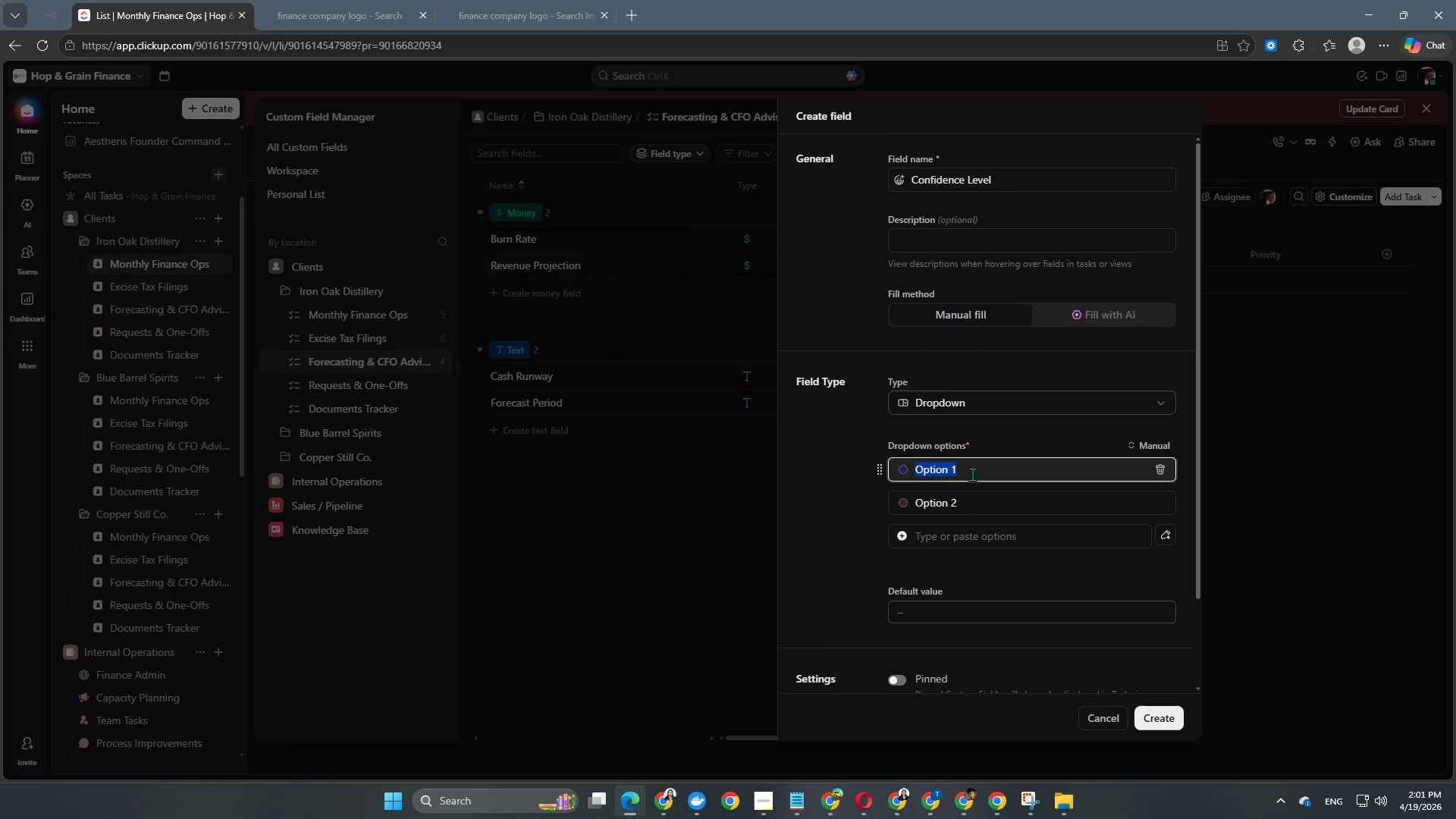 
type(High)
 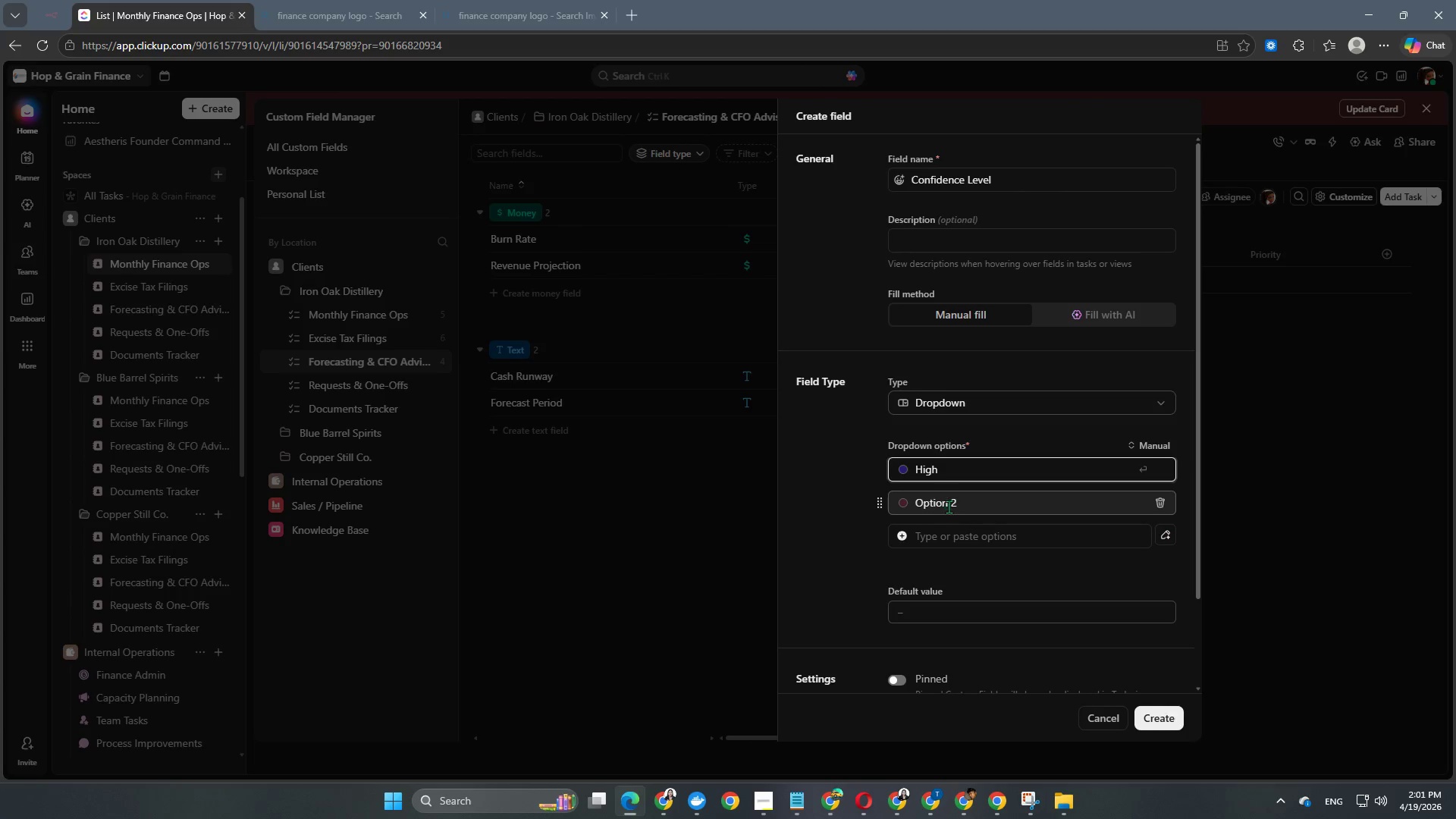 
left_click([949, 508])
 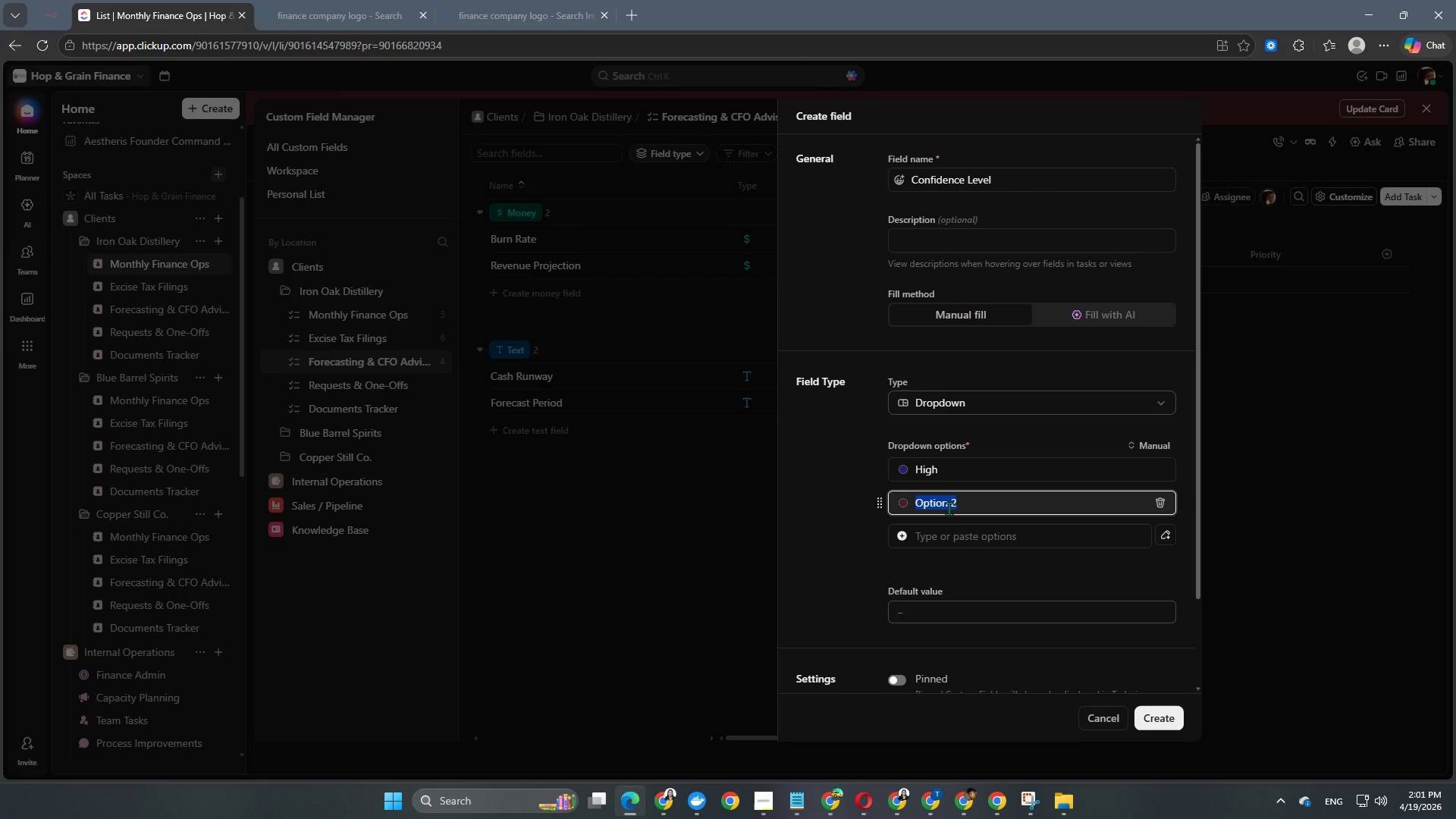 
type(Medium)
 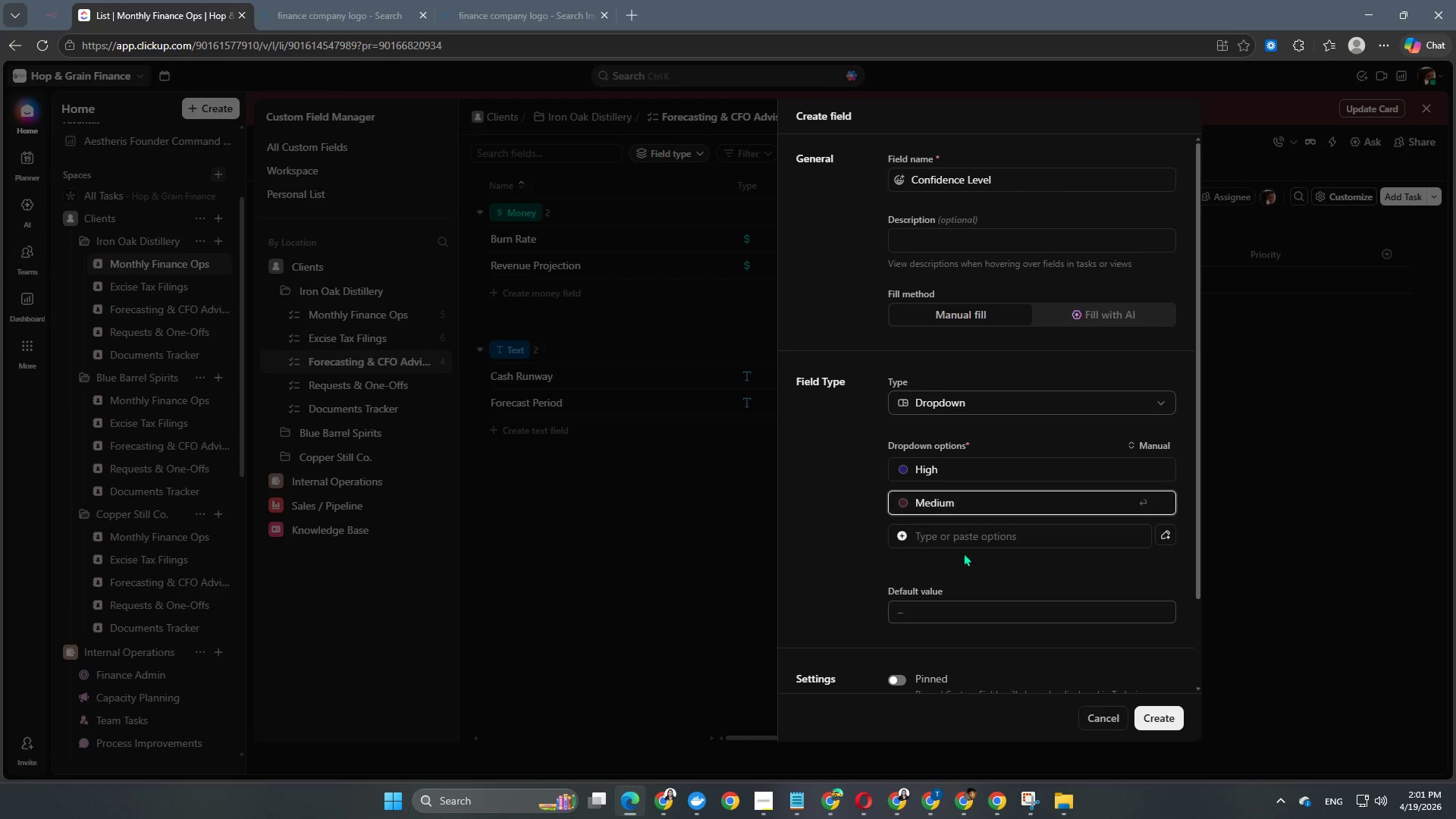 
left_click([974, 537])
 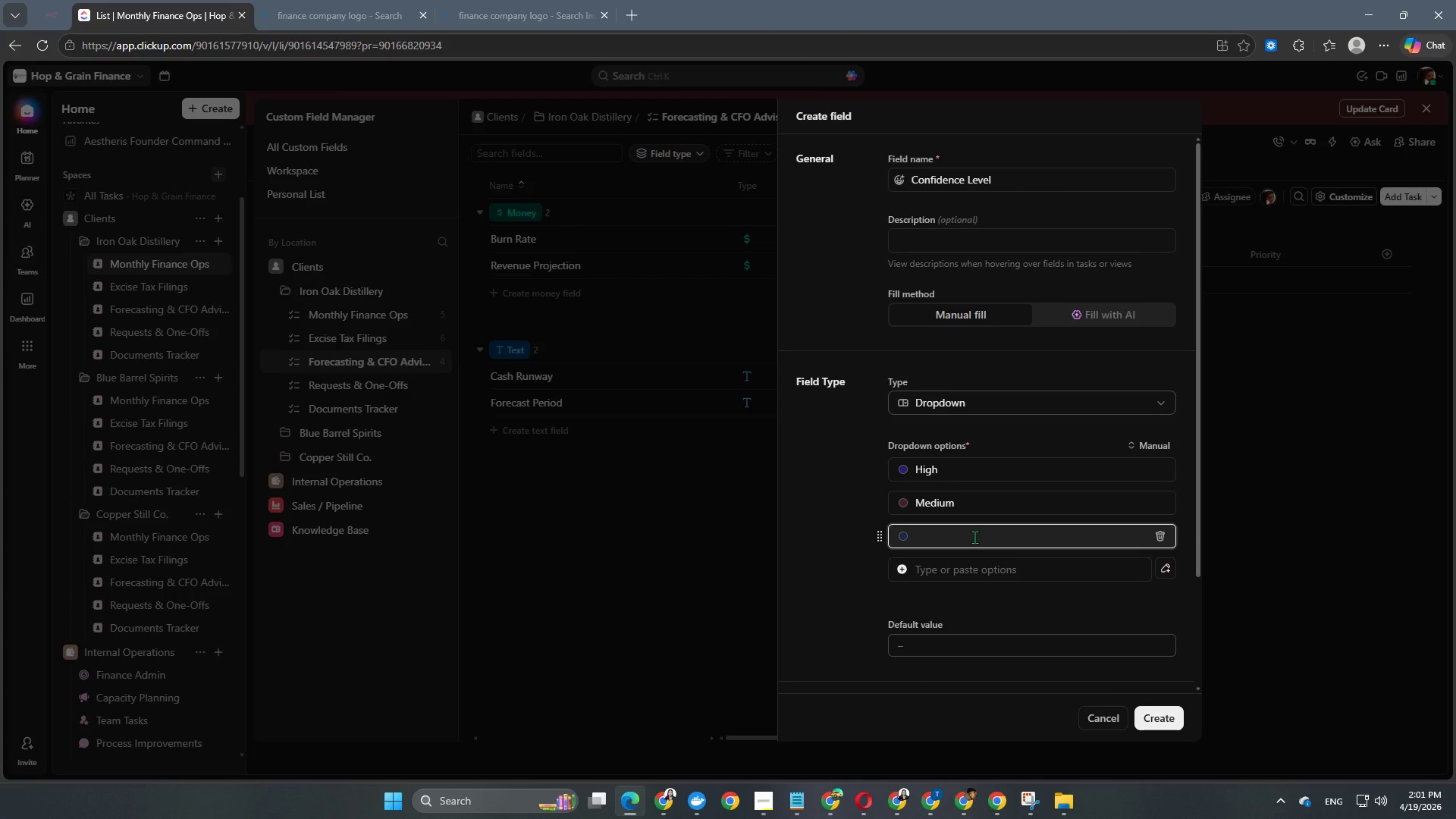 
type(Low)
 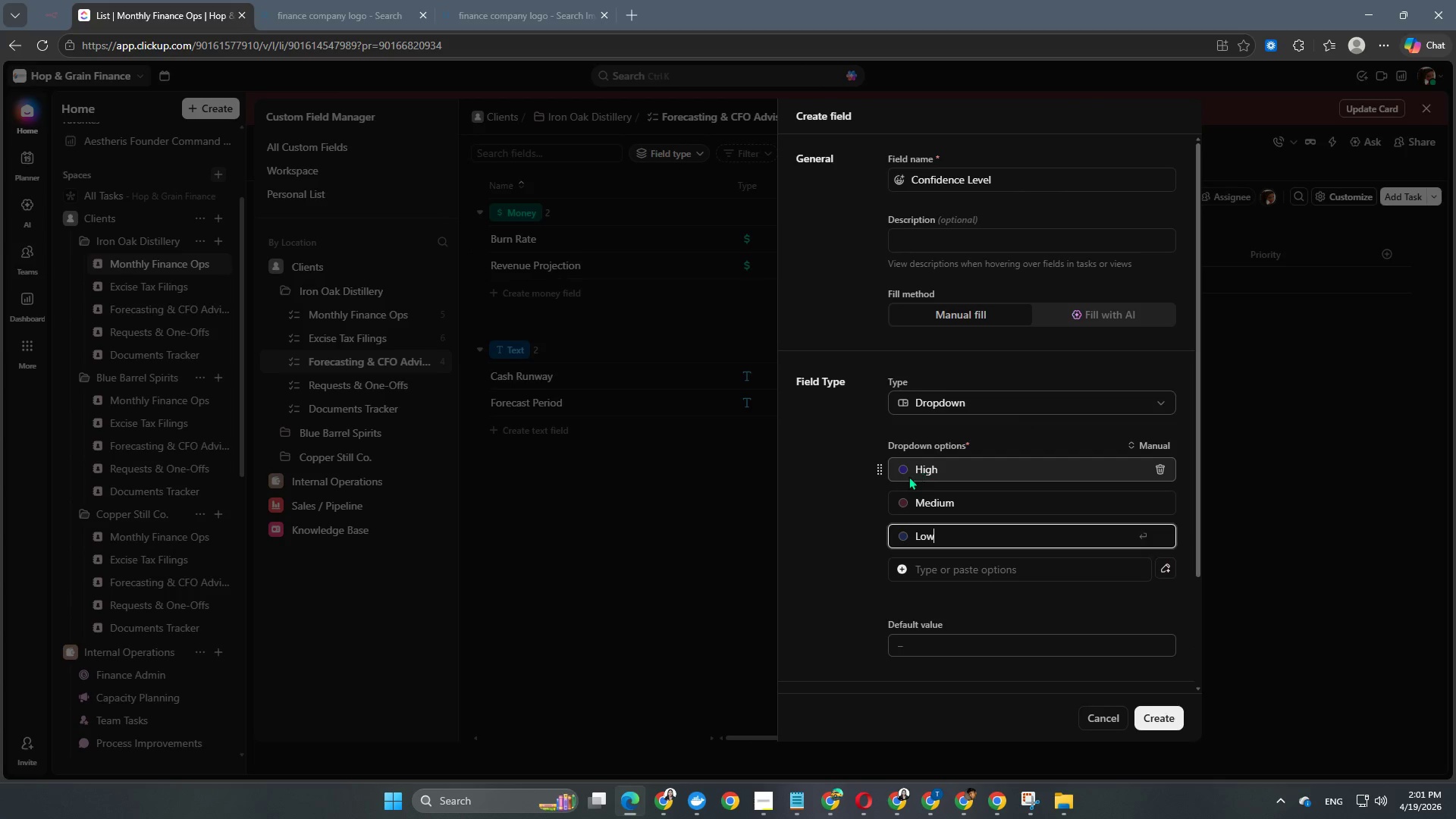 
left_click([902, 471])
 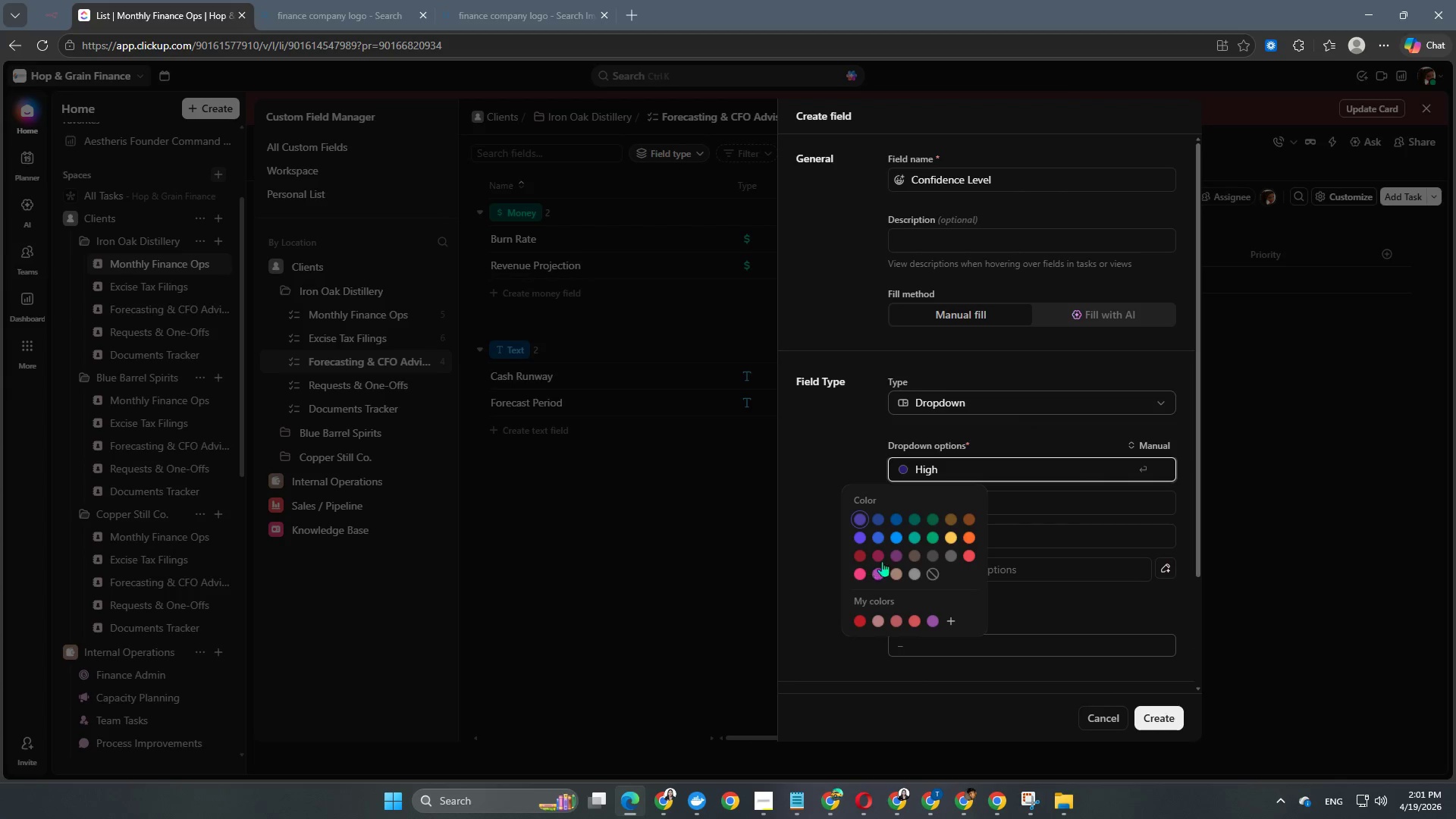 
left_click([967, 557])
 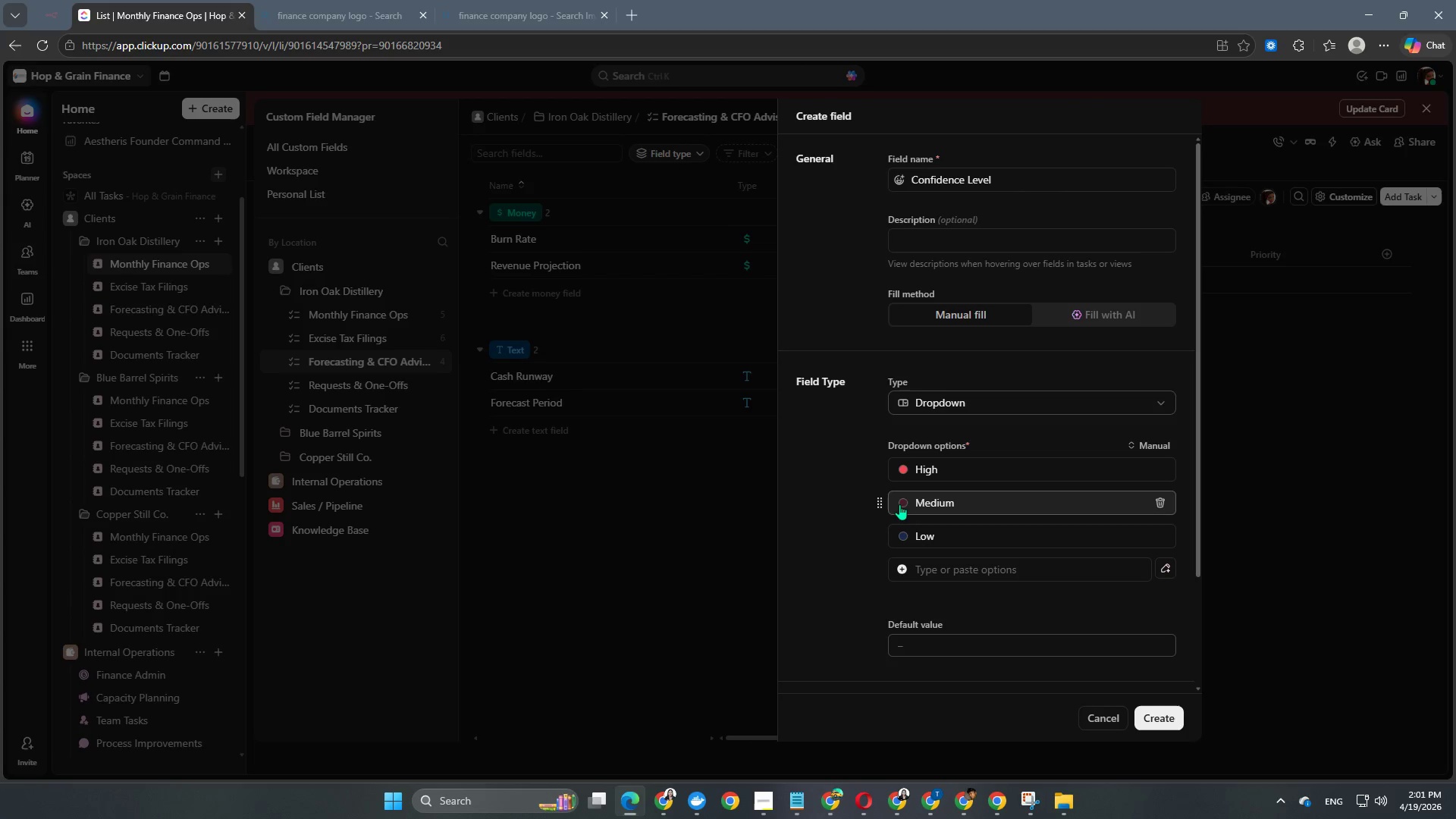 
left_click([900, 503])
 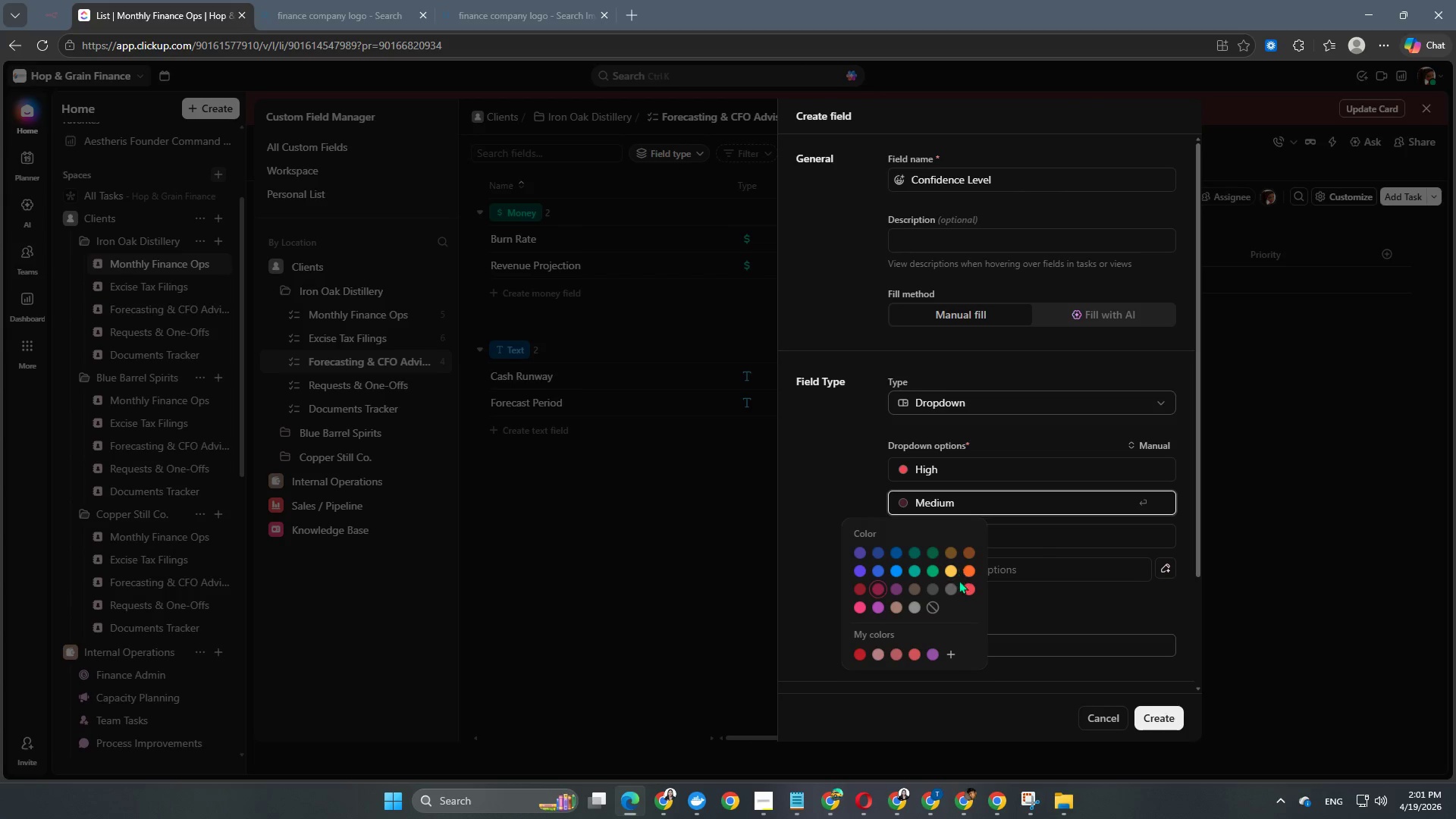 
left_click([959, 588])
 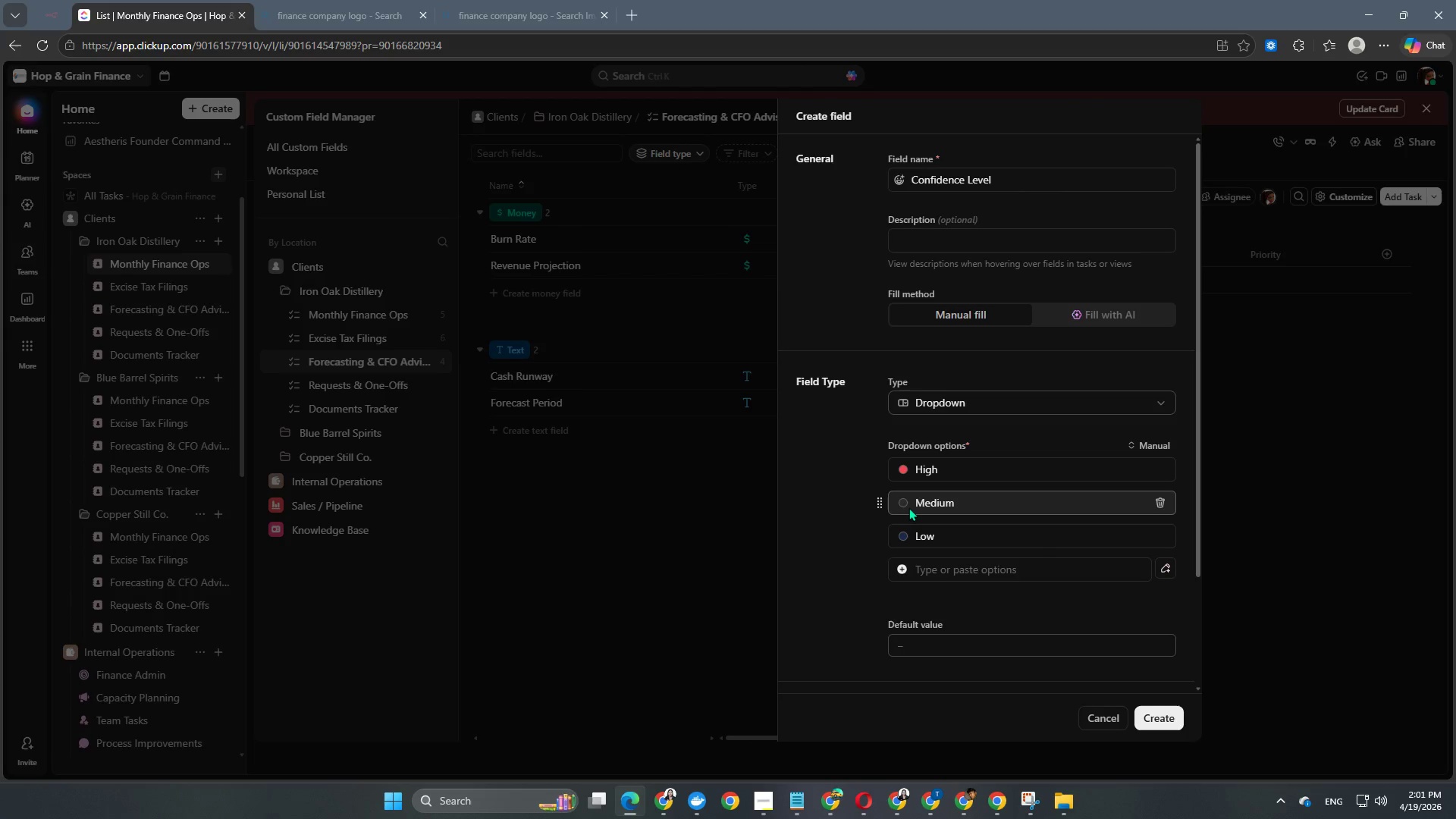 
left_click([905, 502])
 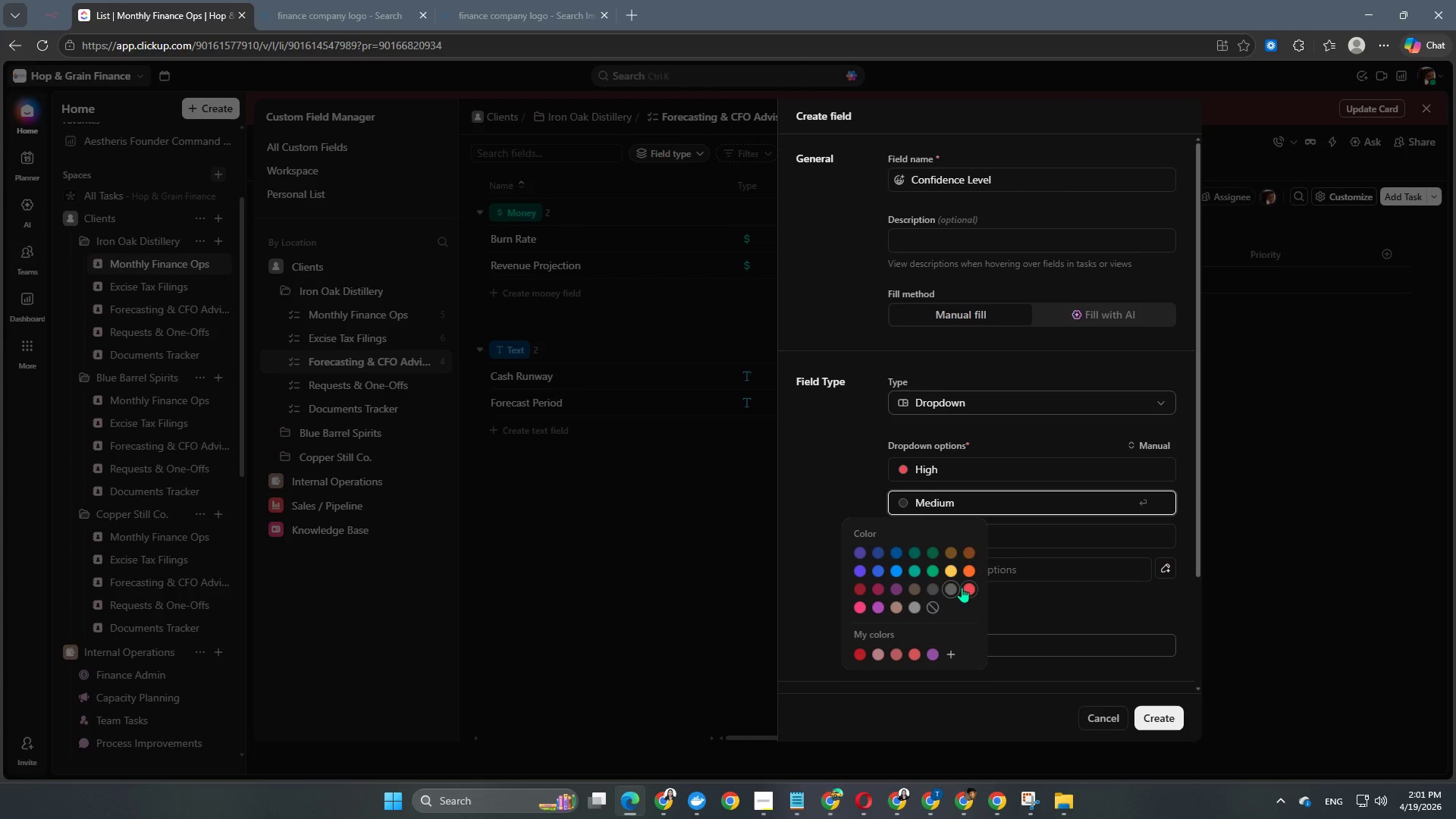 
left_click([967, 587])
 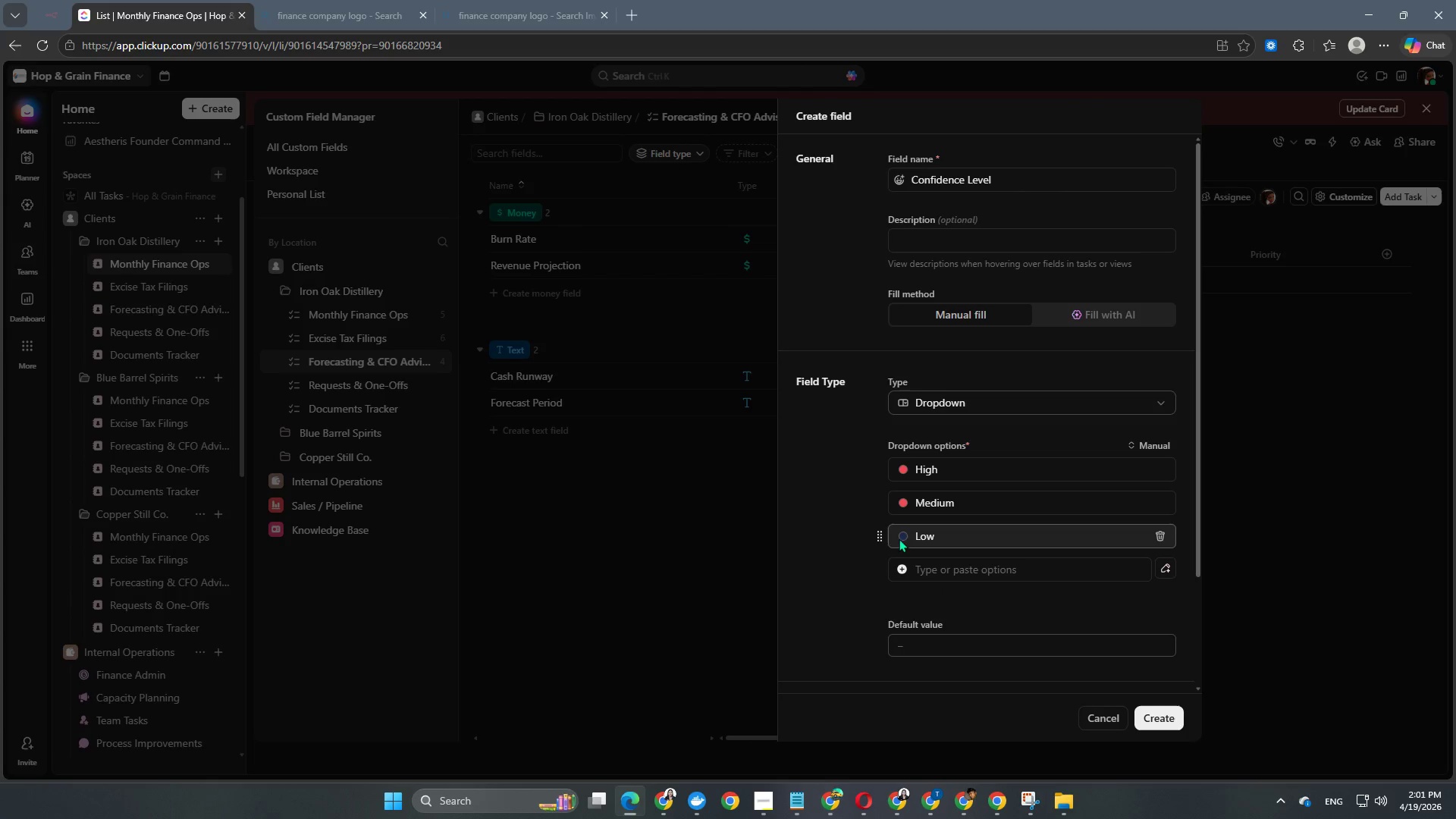 
left_click([899, 536])
 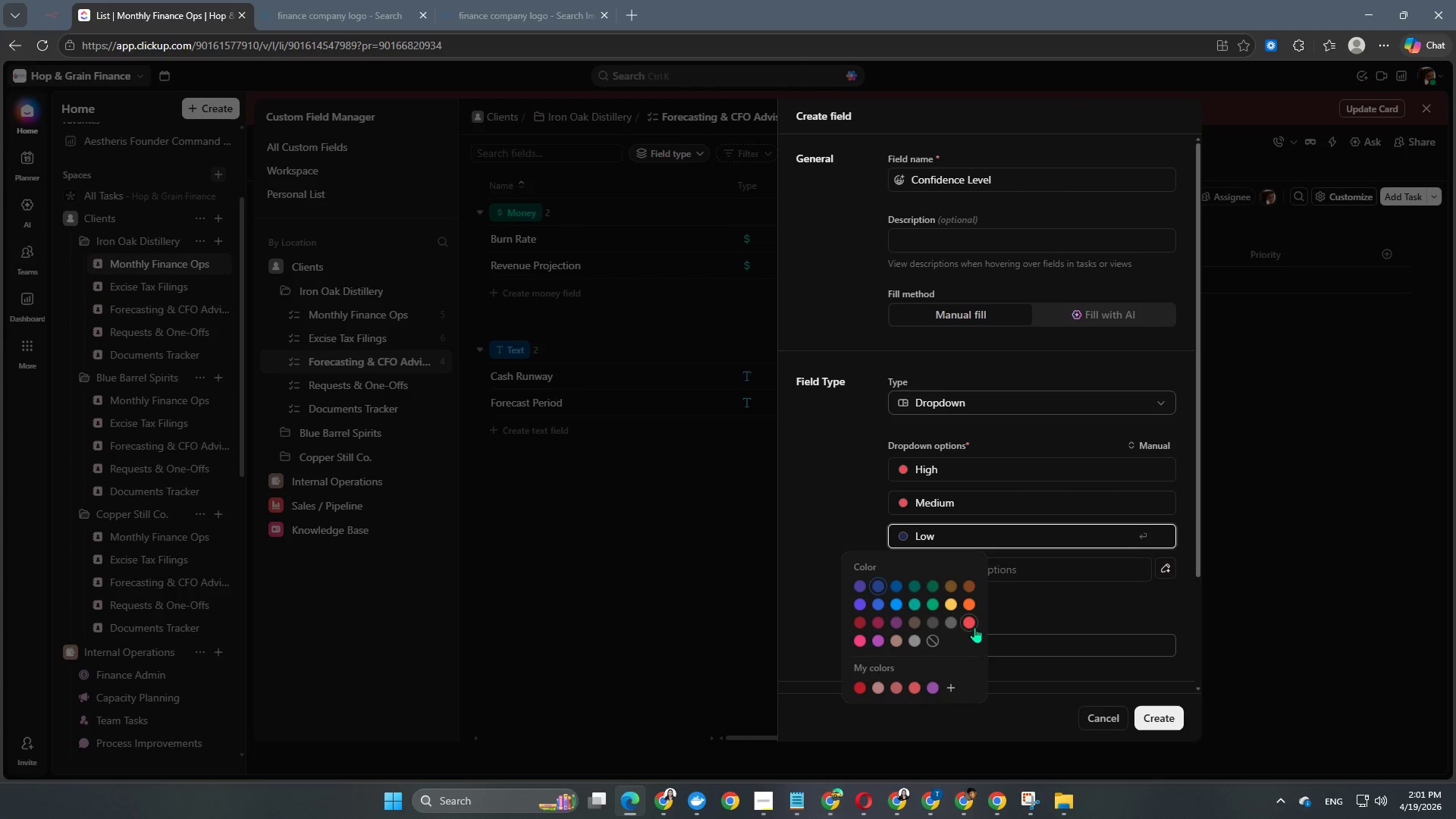 
left_click([974, 628])
 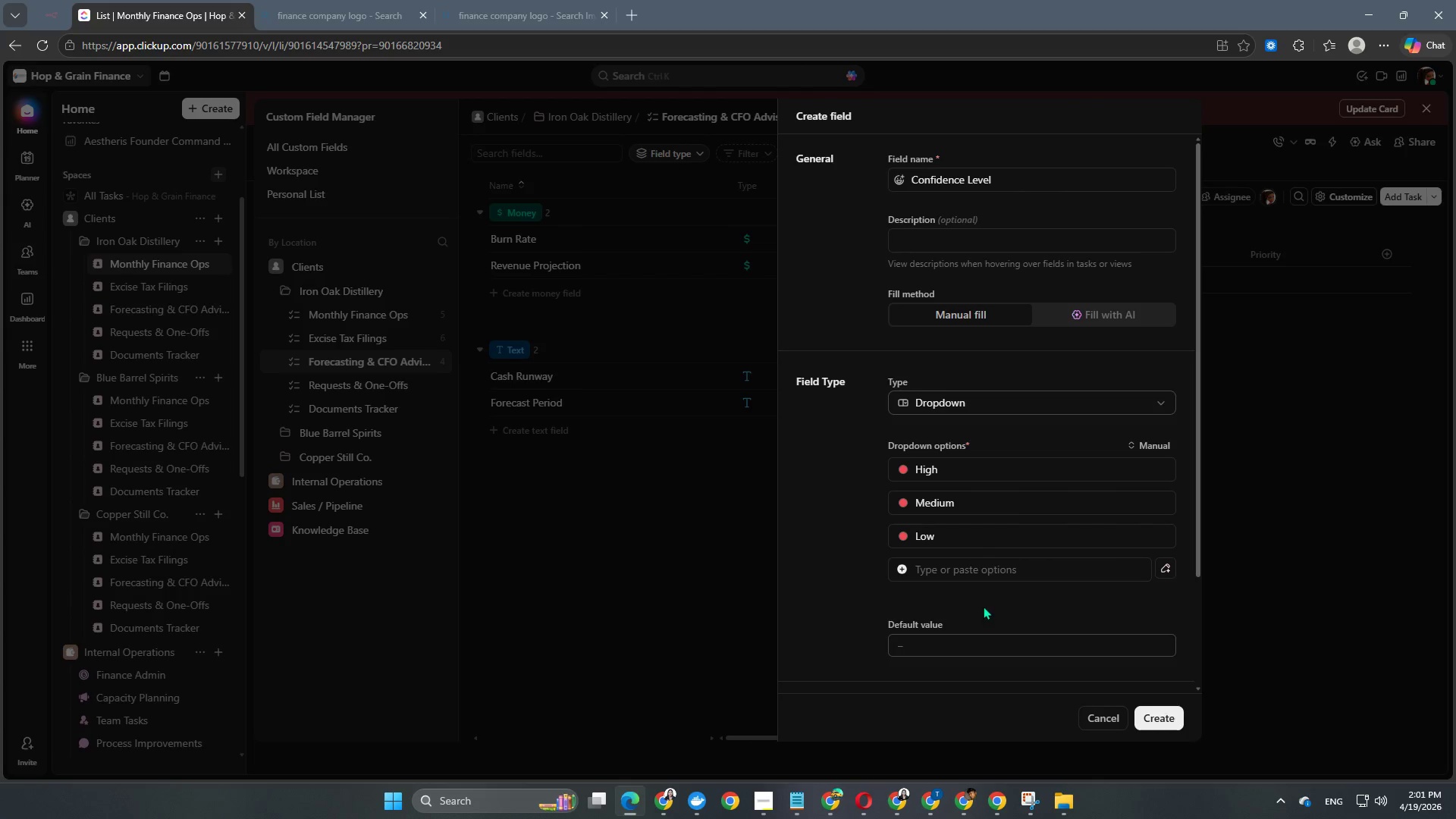 
scroll: coordinate [945, 611], scroll_direction: up, amount: 5.0
 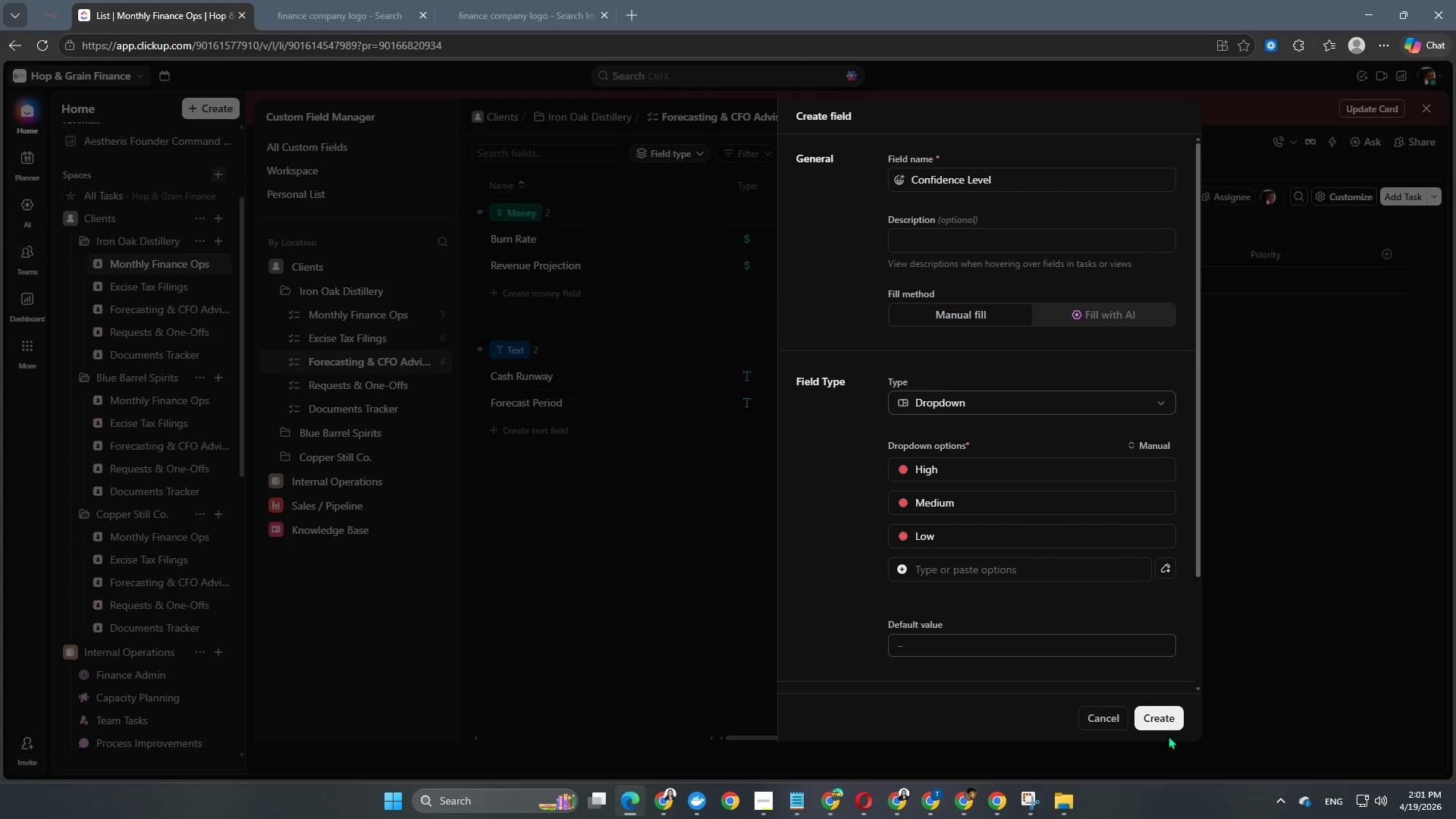 
left_click([1168, 719])
 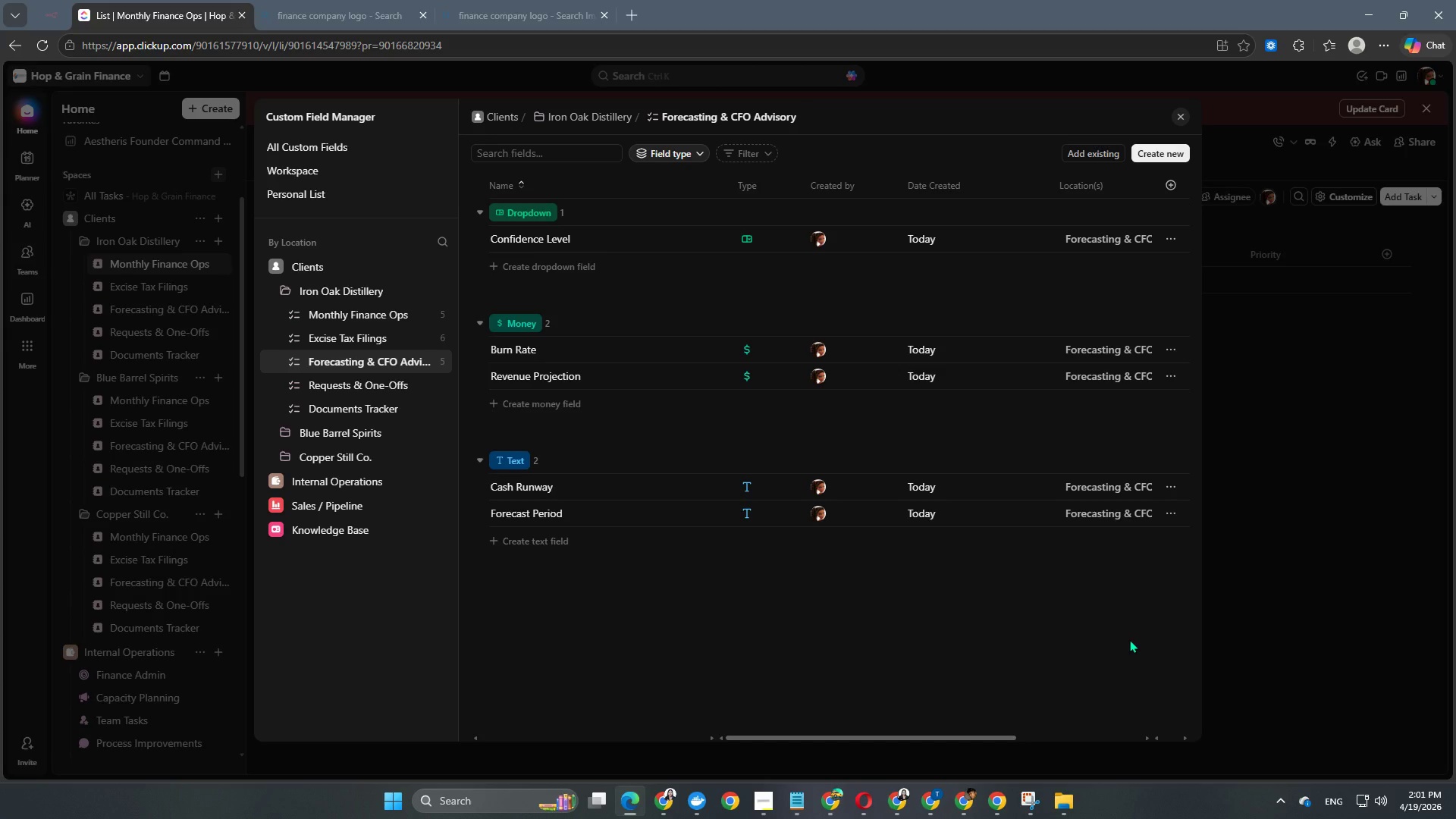 
wait(14.48)
 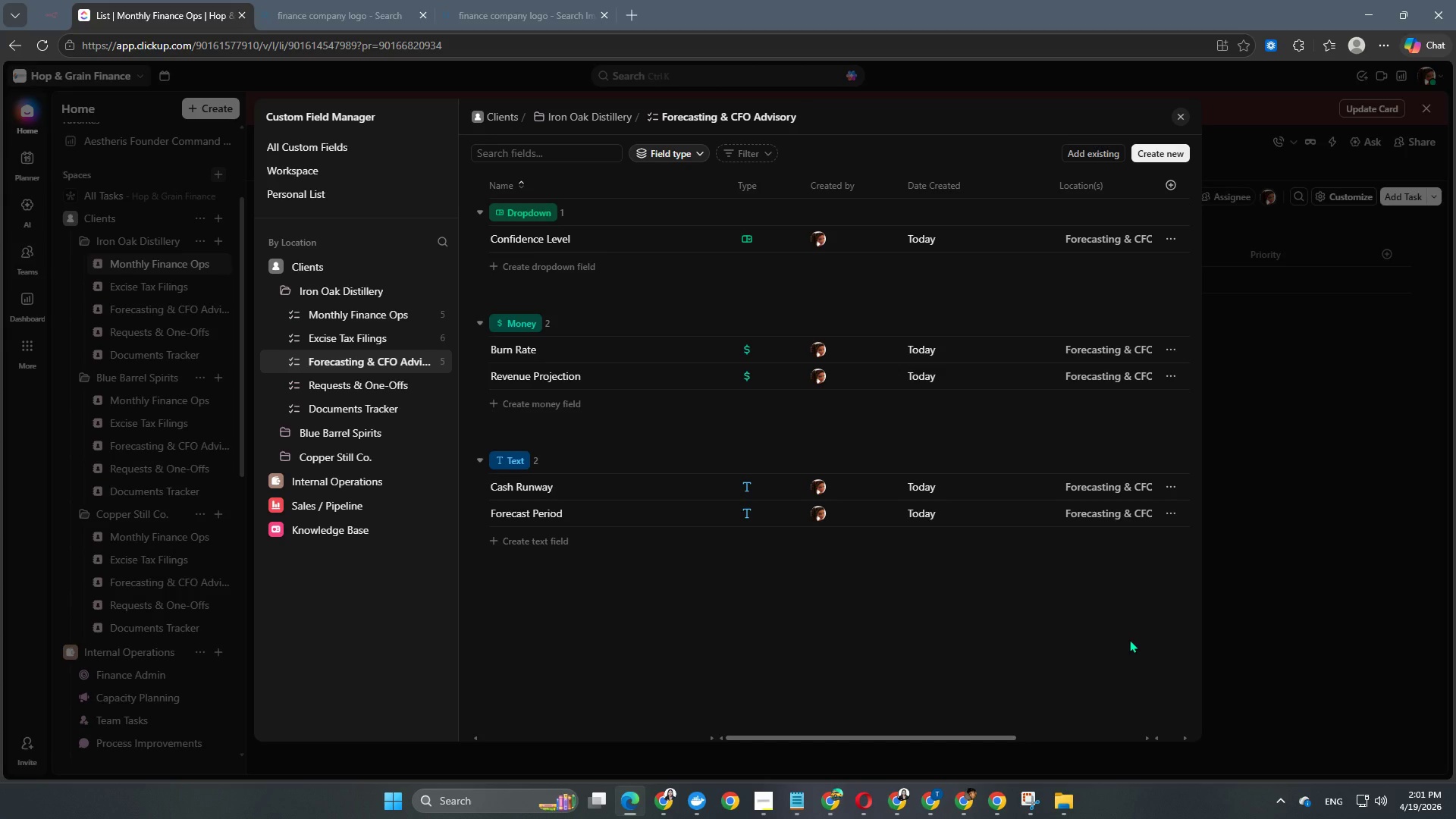 
left_click([370, 385])
 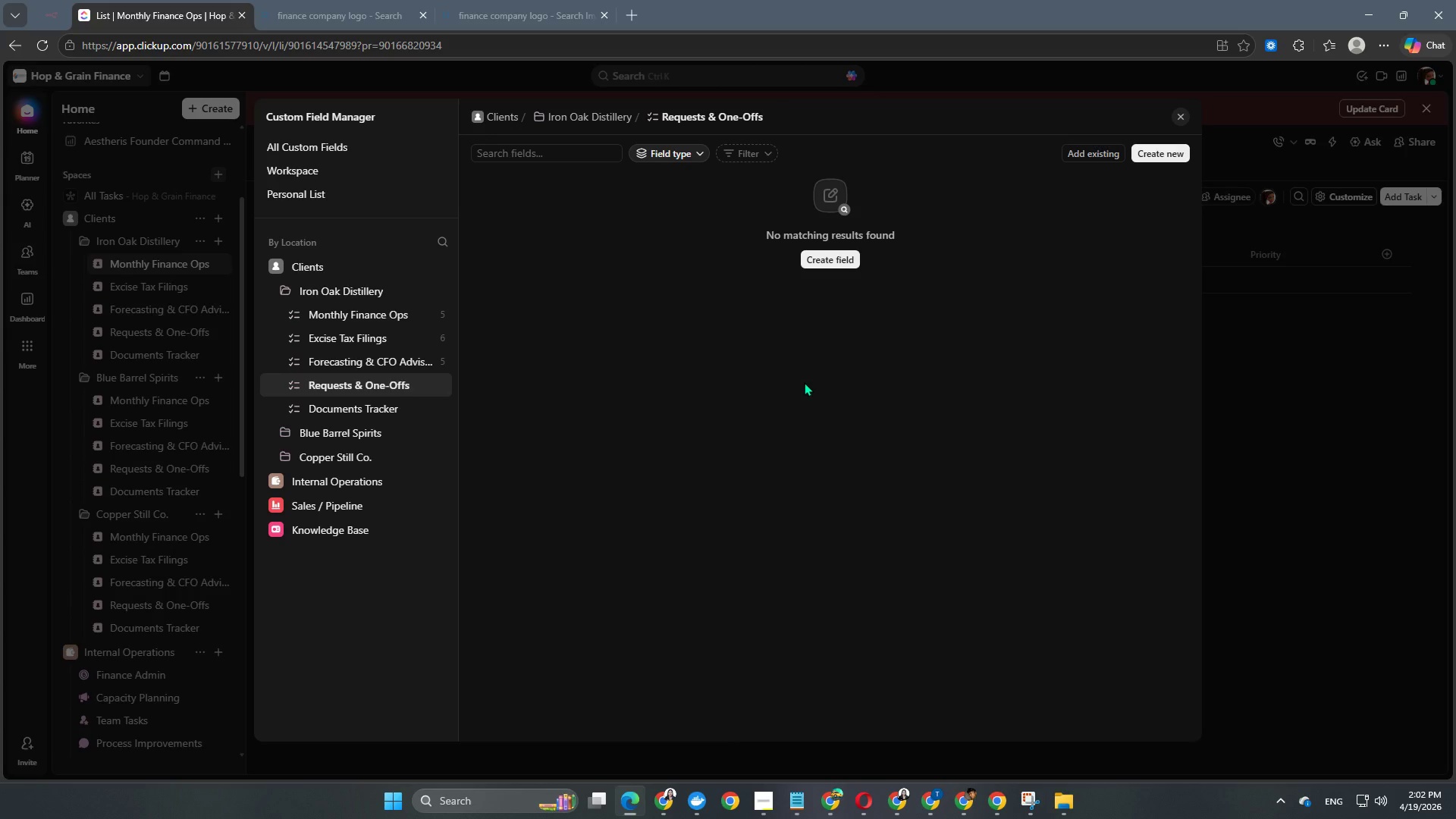 
wait(29.55)
 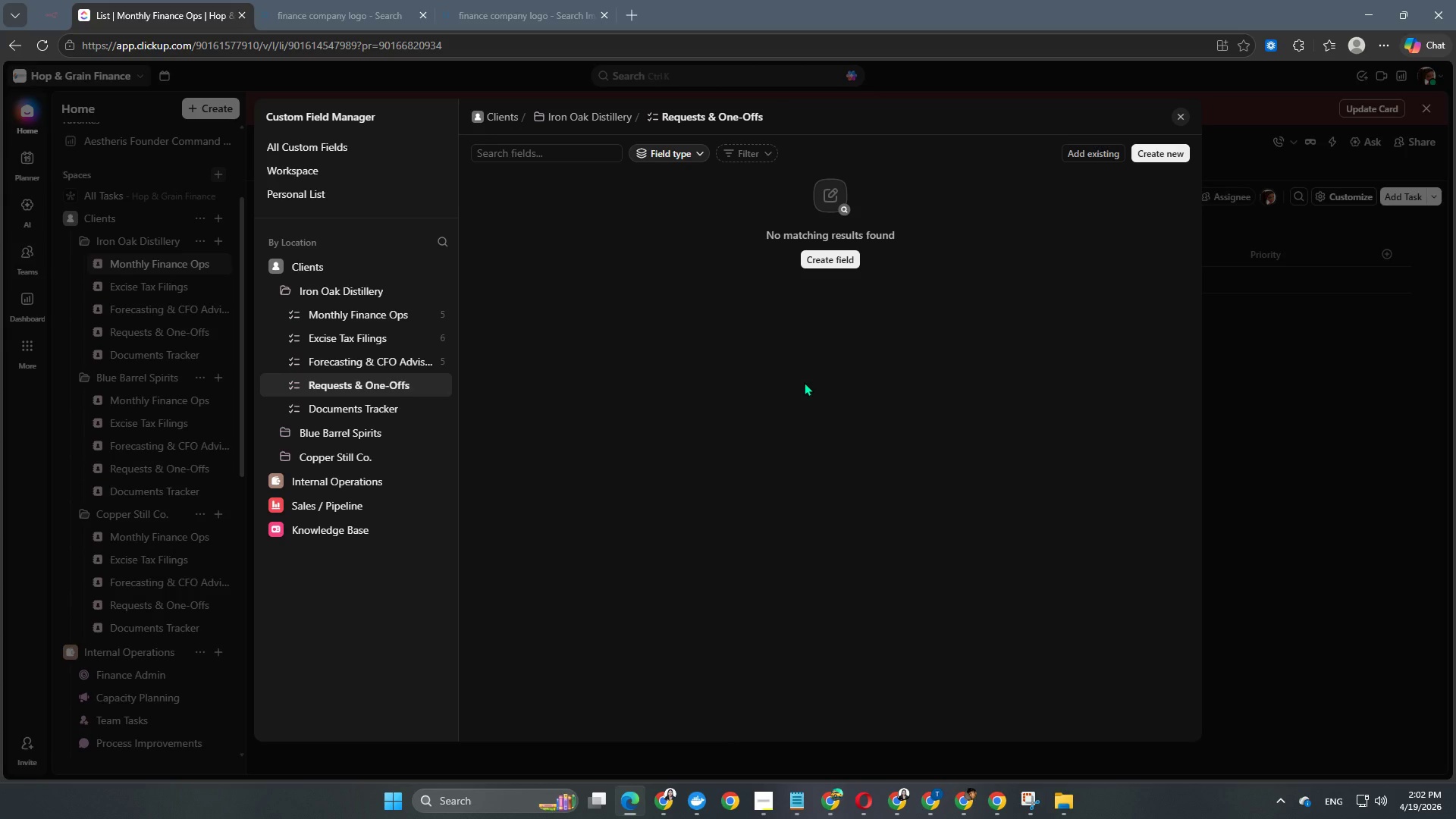 
left_click([835, 258])
 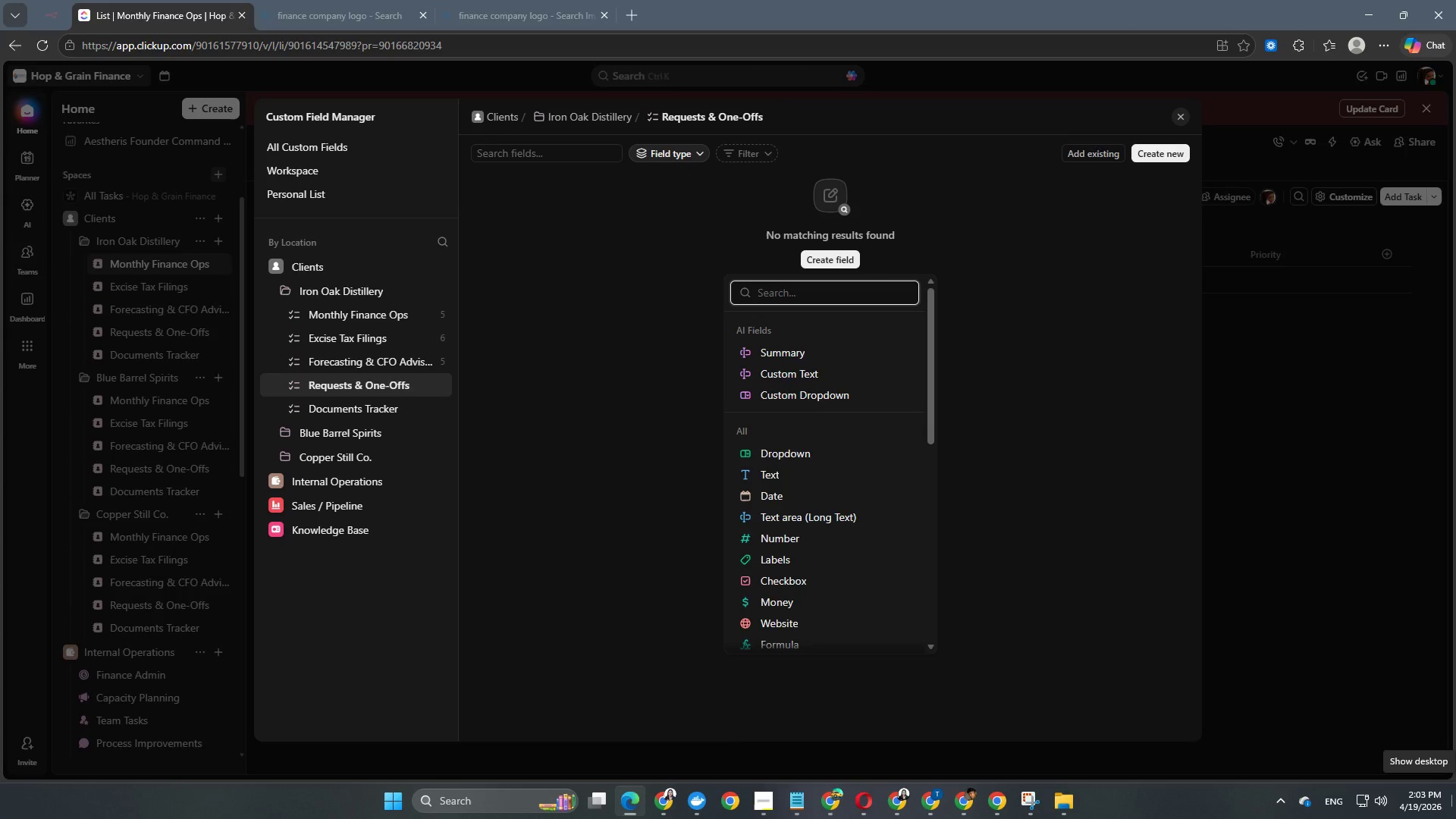 
wait(48.36)
 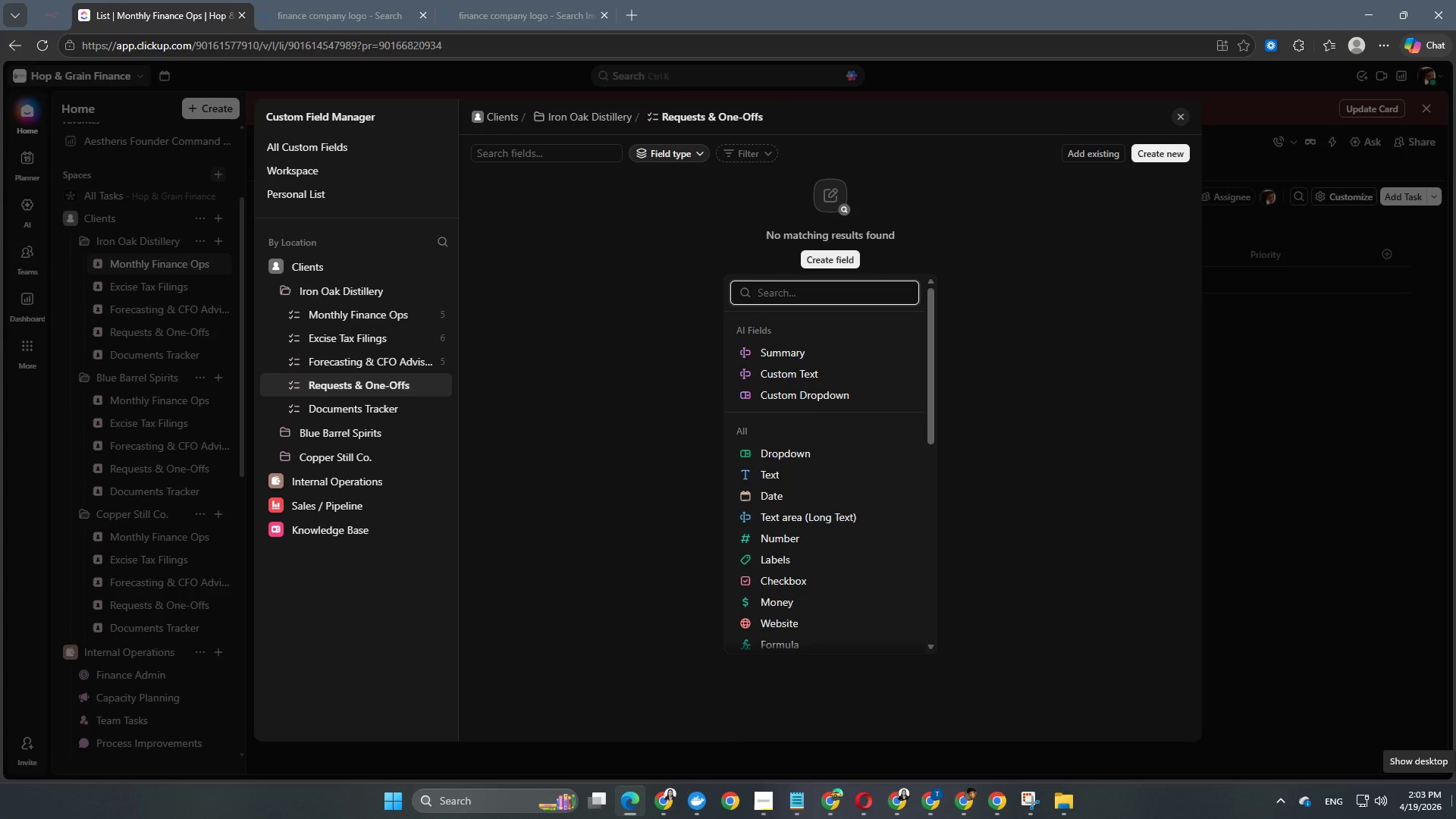 
mouse_move([1458, 16])
 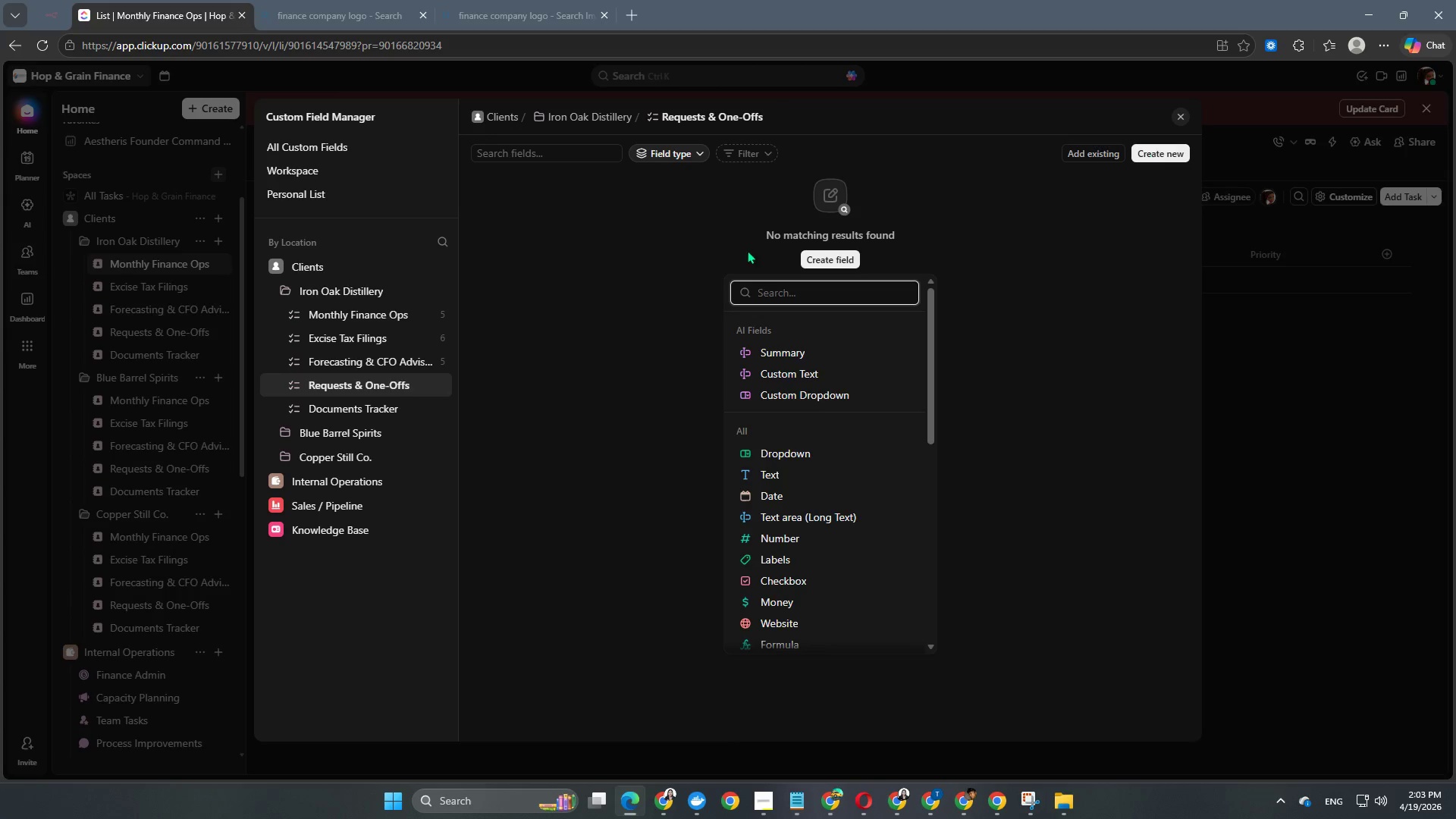 
wait(5.95)
 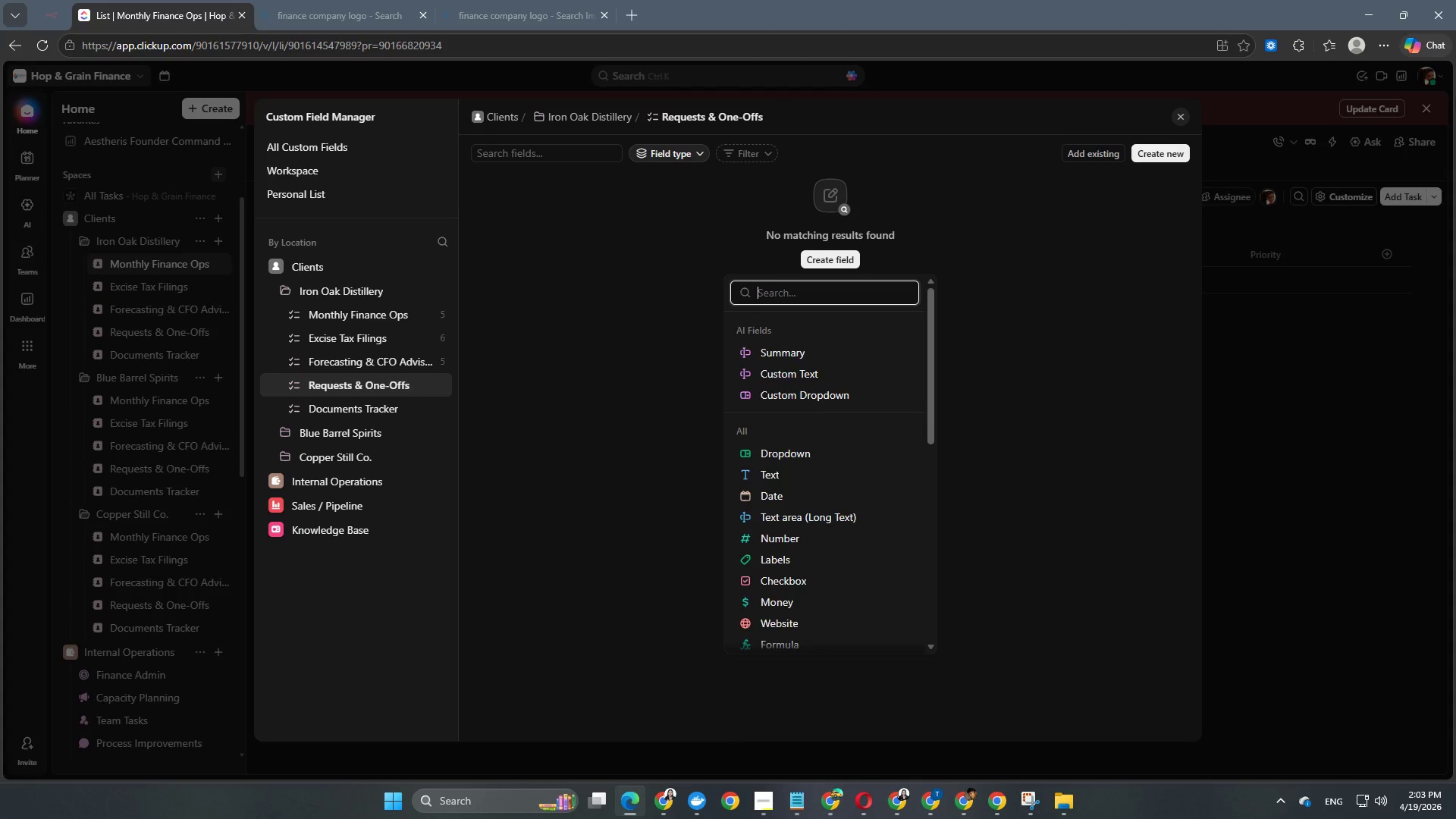 
double_click([370, 414])
 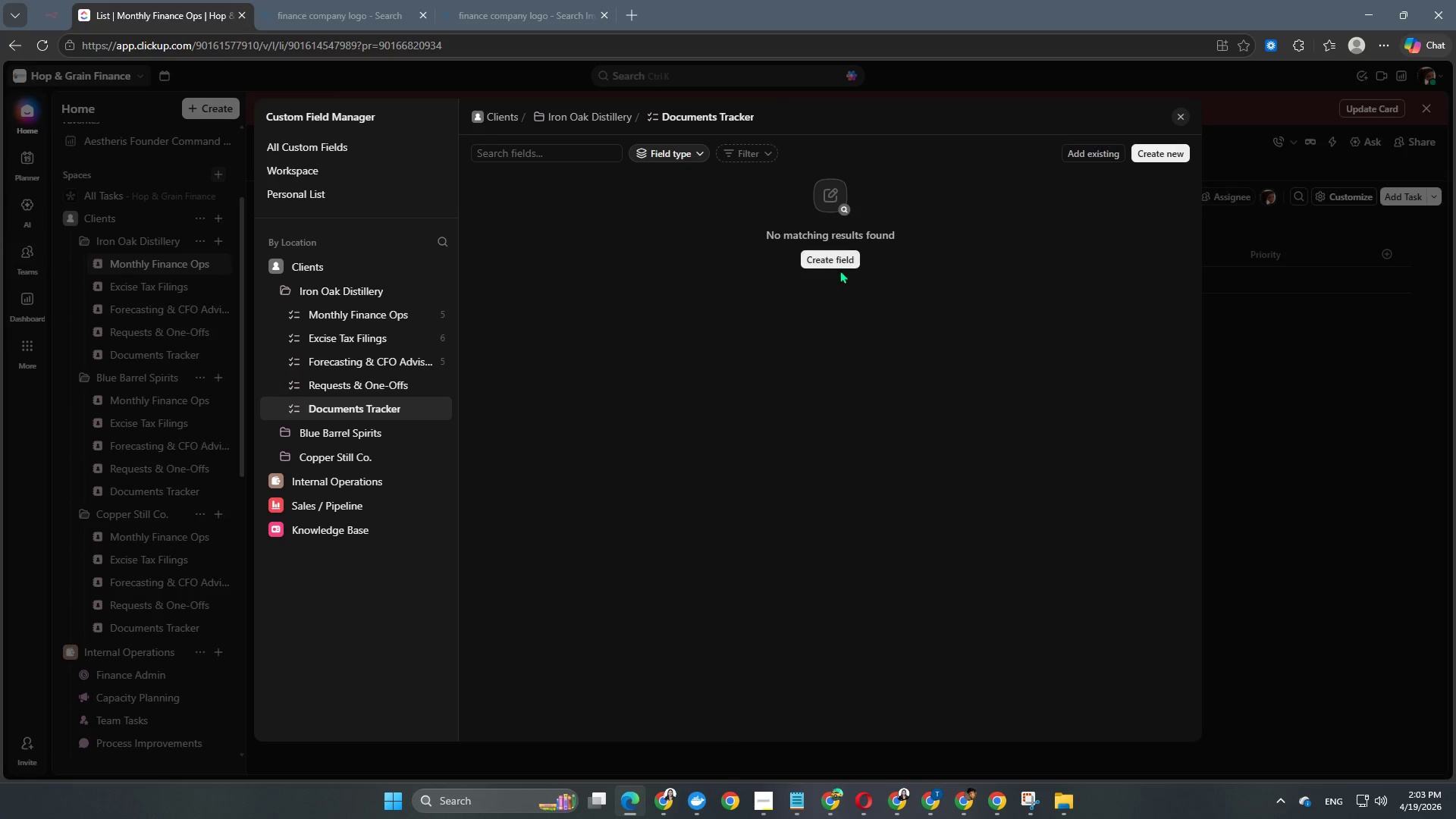 
left_click([837, 264])
 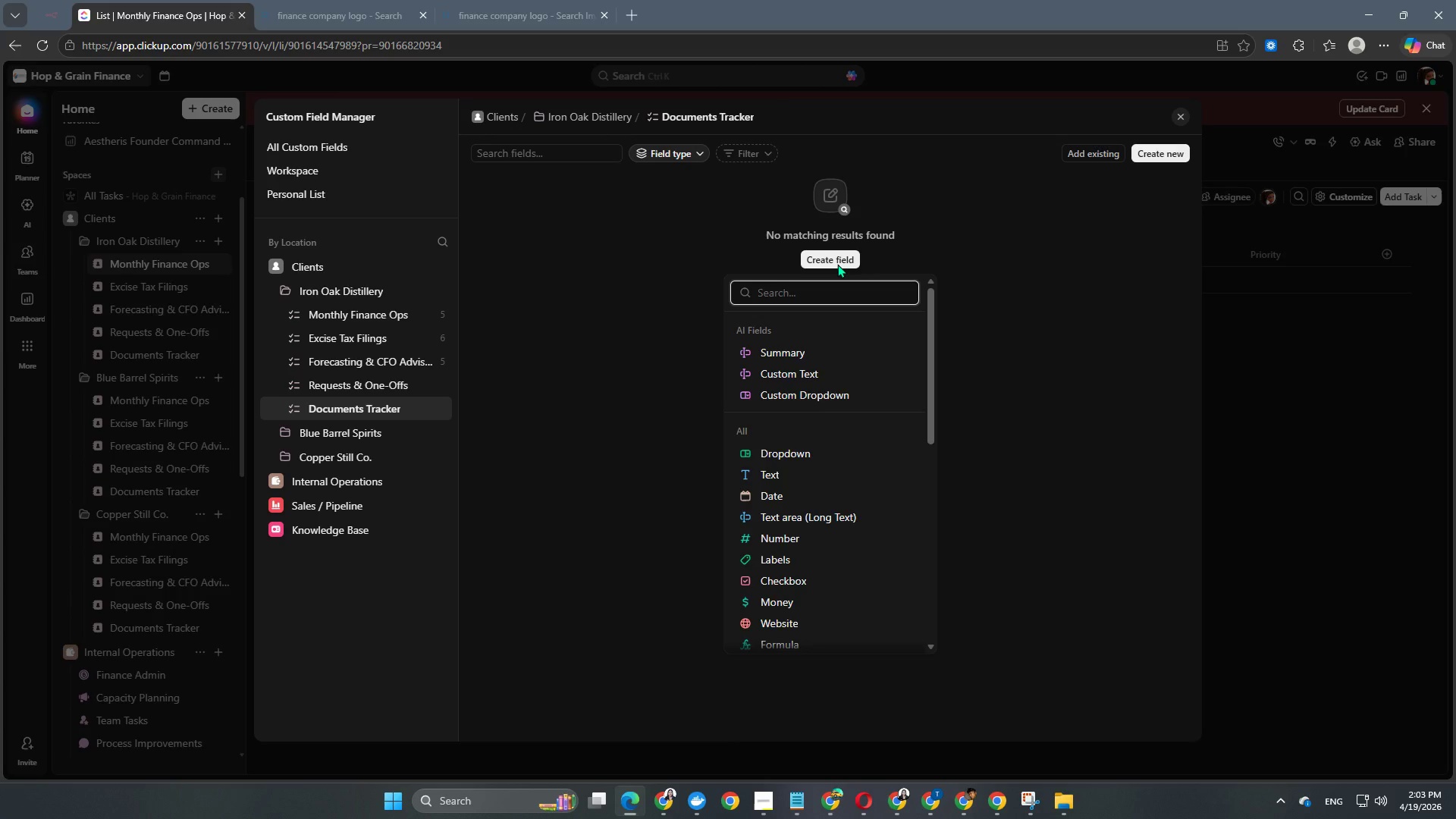 
wait(11.45)
 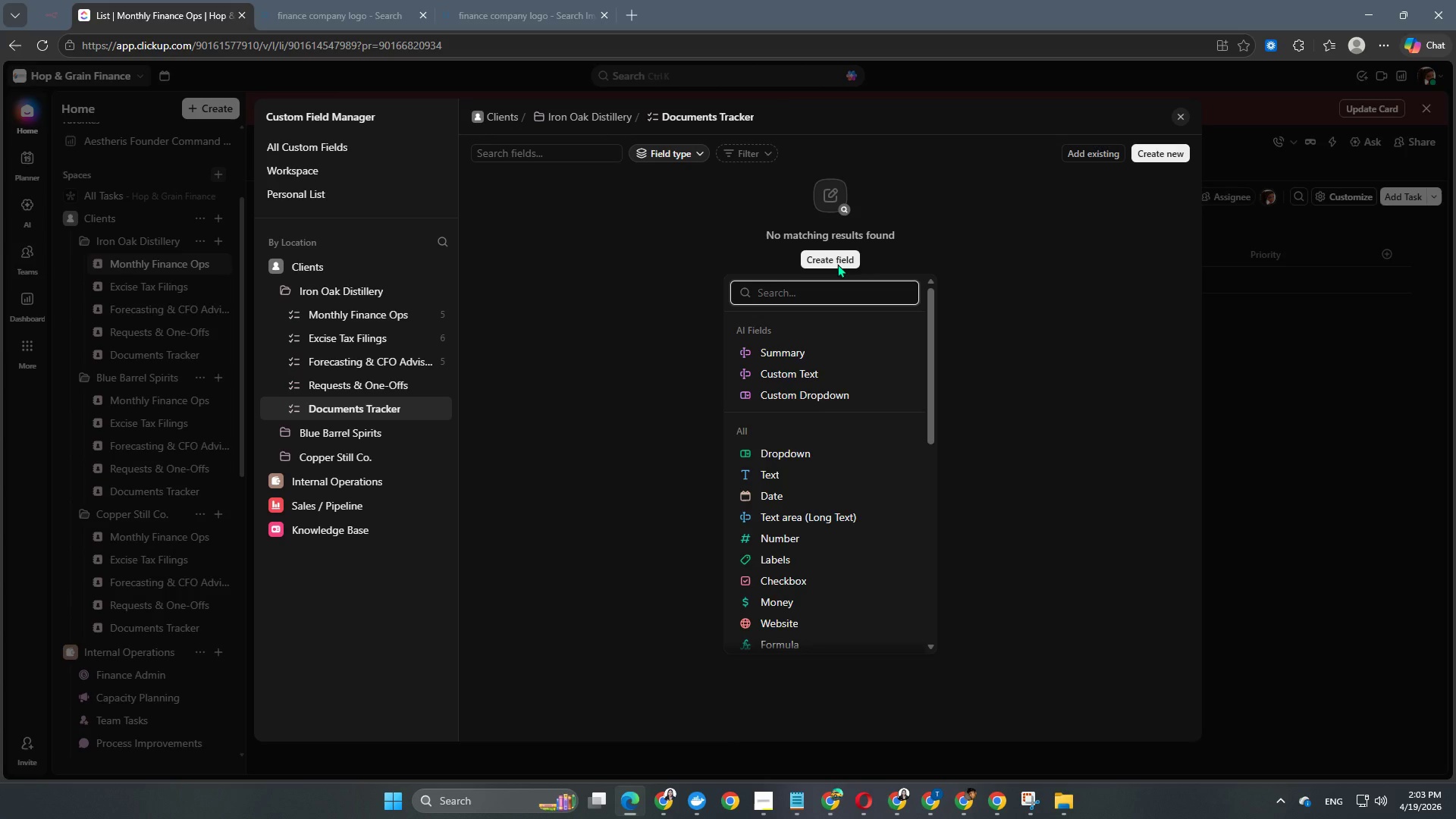 
type(ty)
key(Backspace)
key(Backspace)
 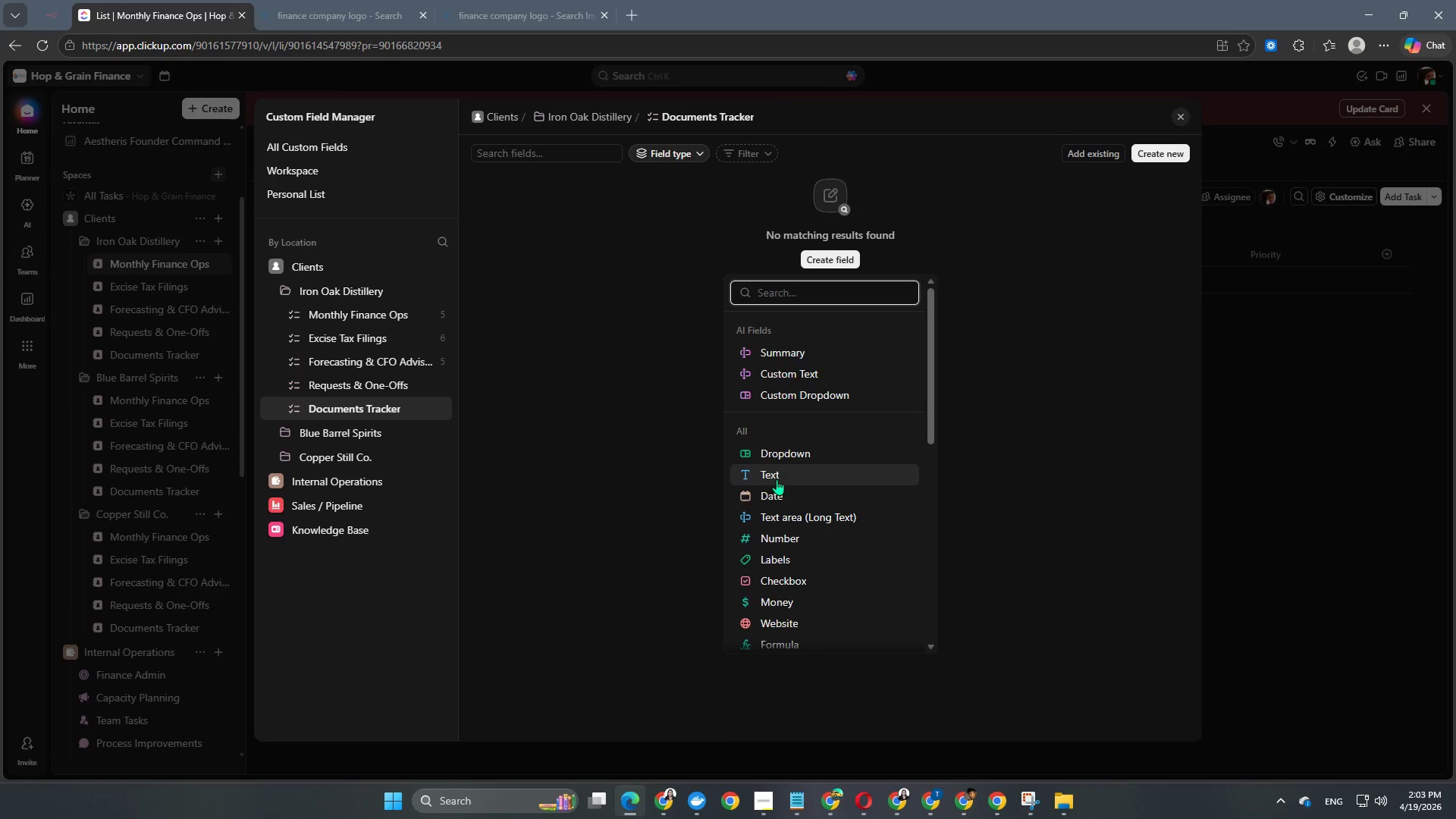 
left_click([776, 482])
 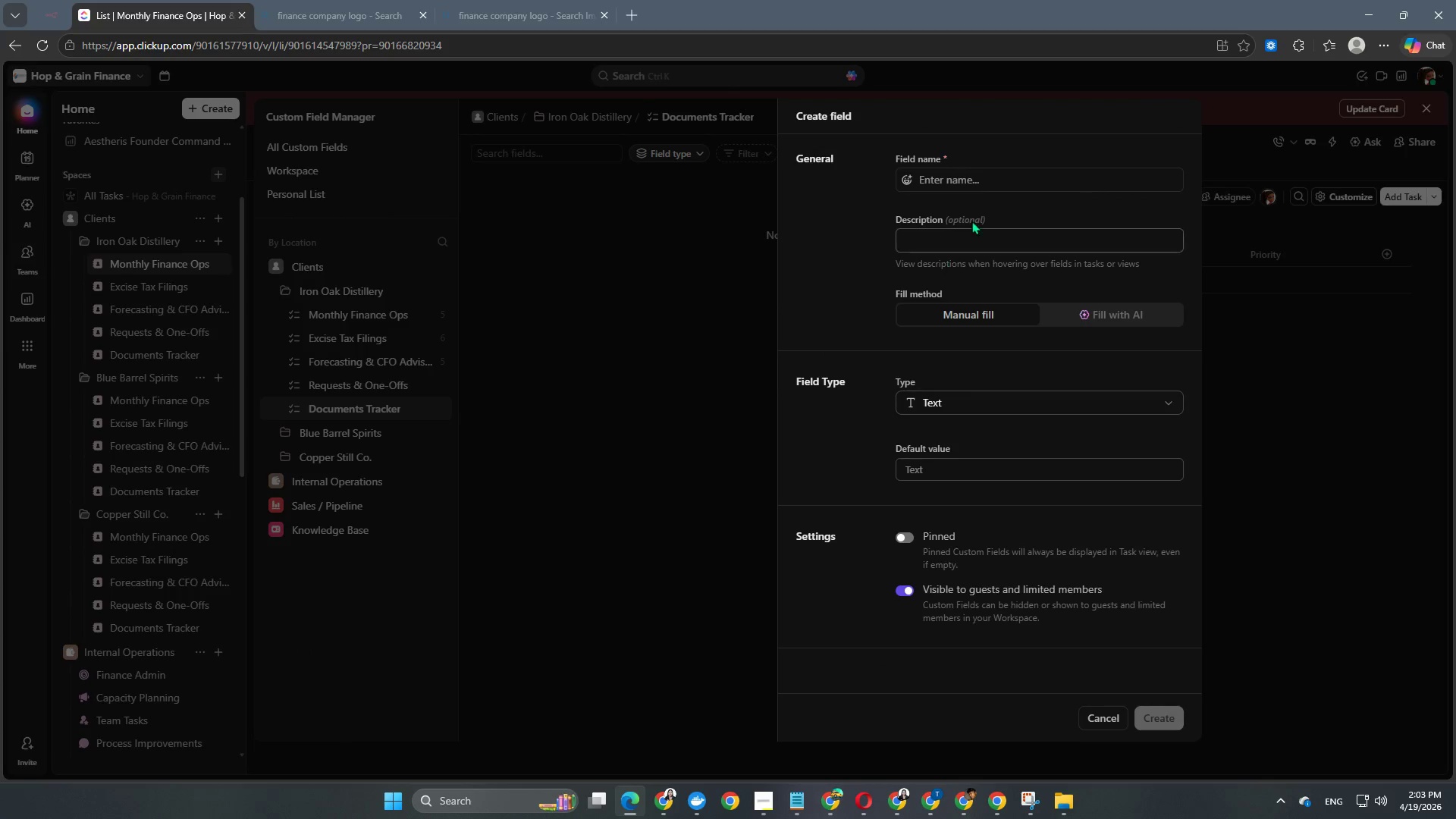 
left_click([1008, 184])
 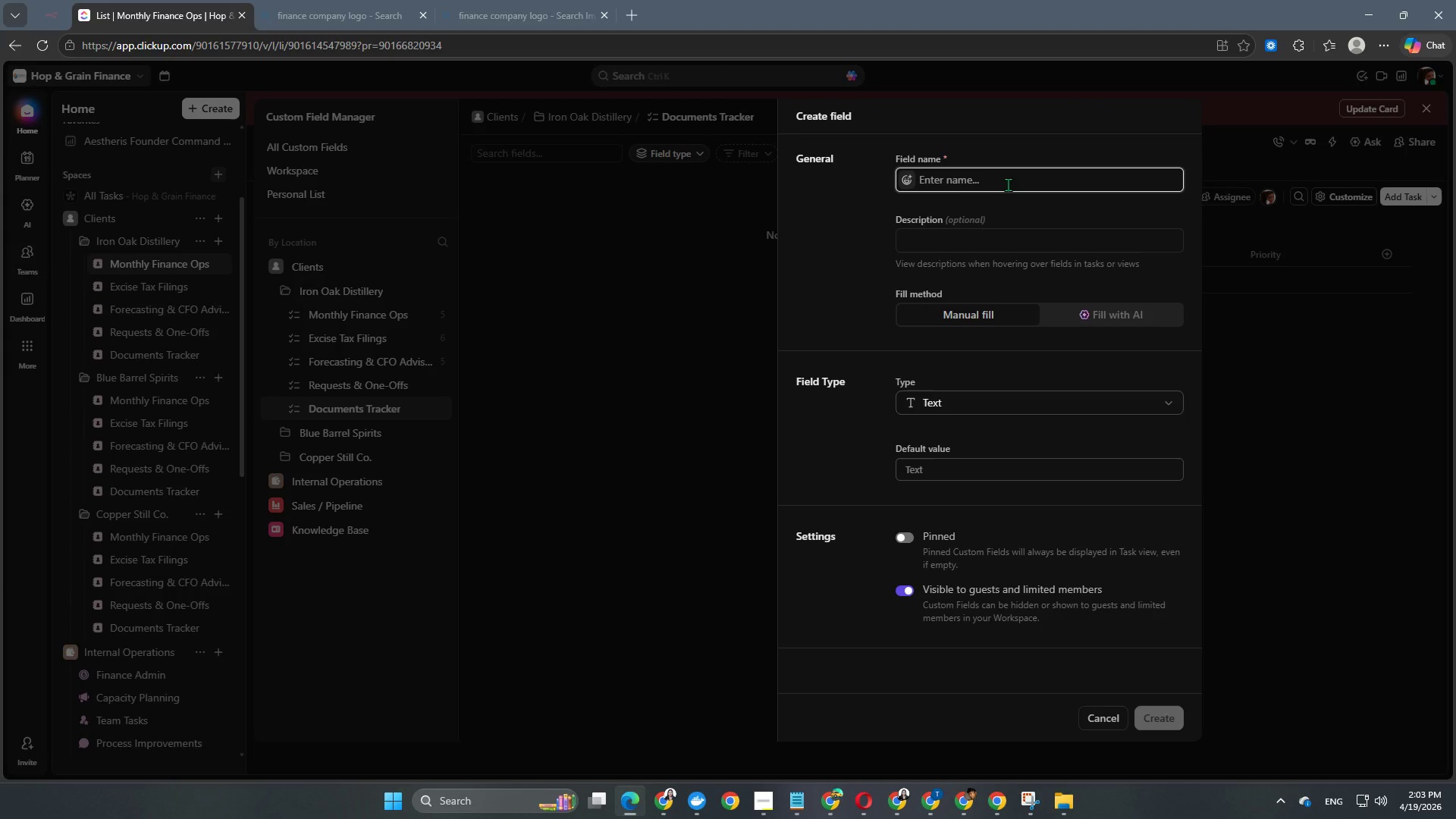 
hold_key(key=ShiftRight, duration=0.38)
 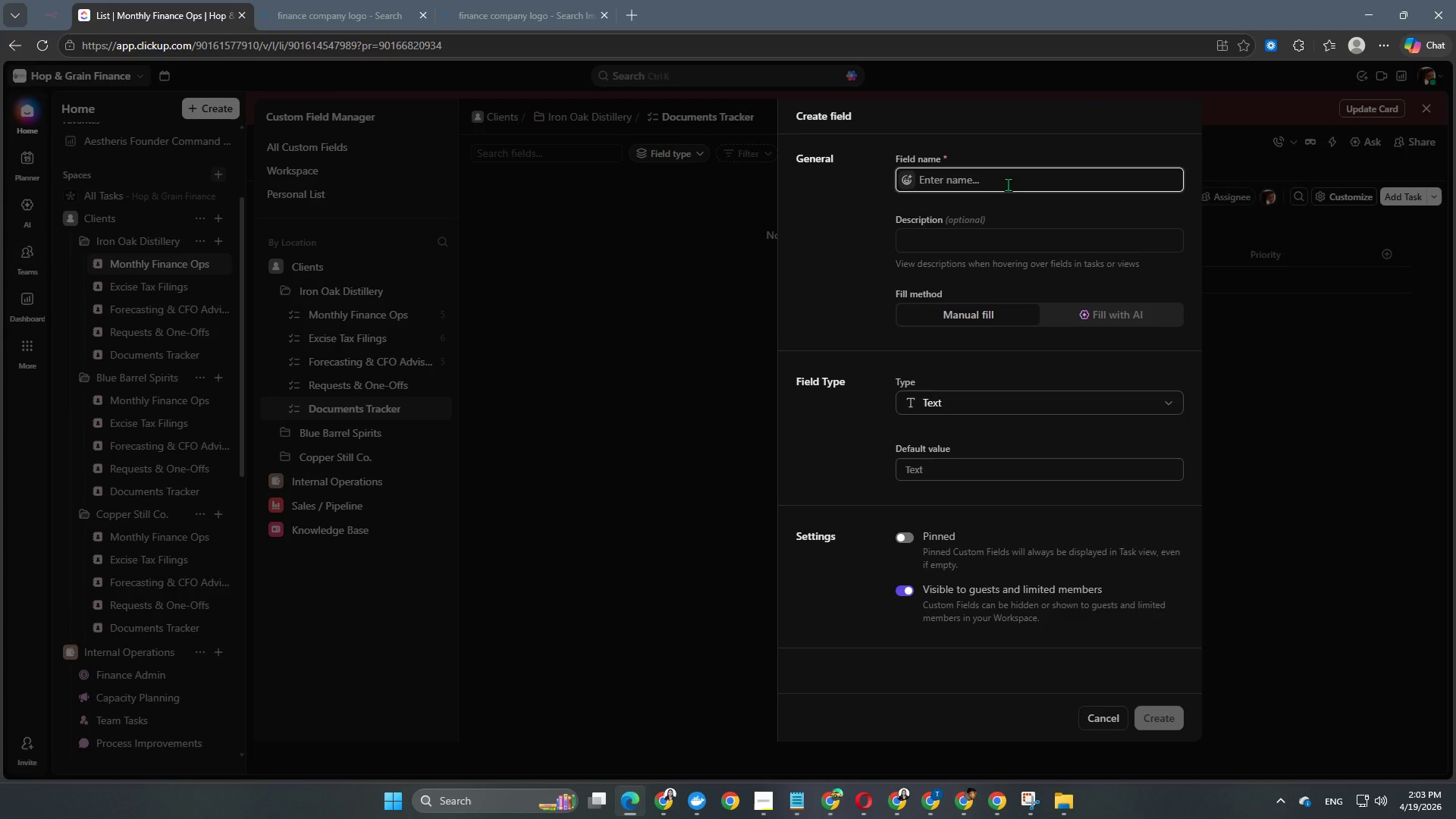 
type(Document Type)
 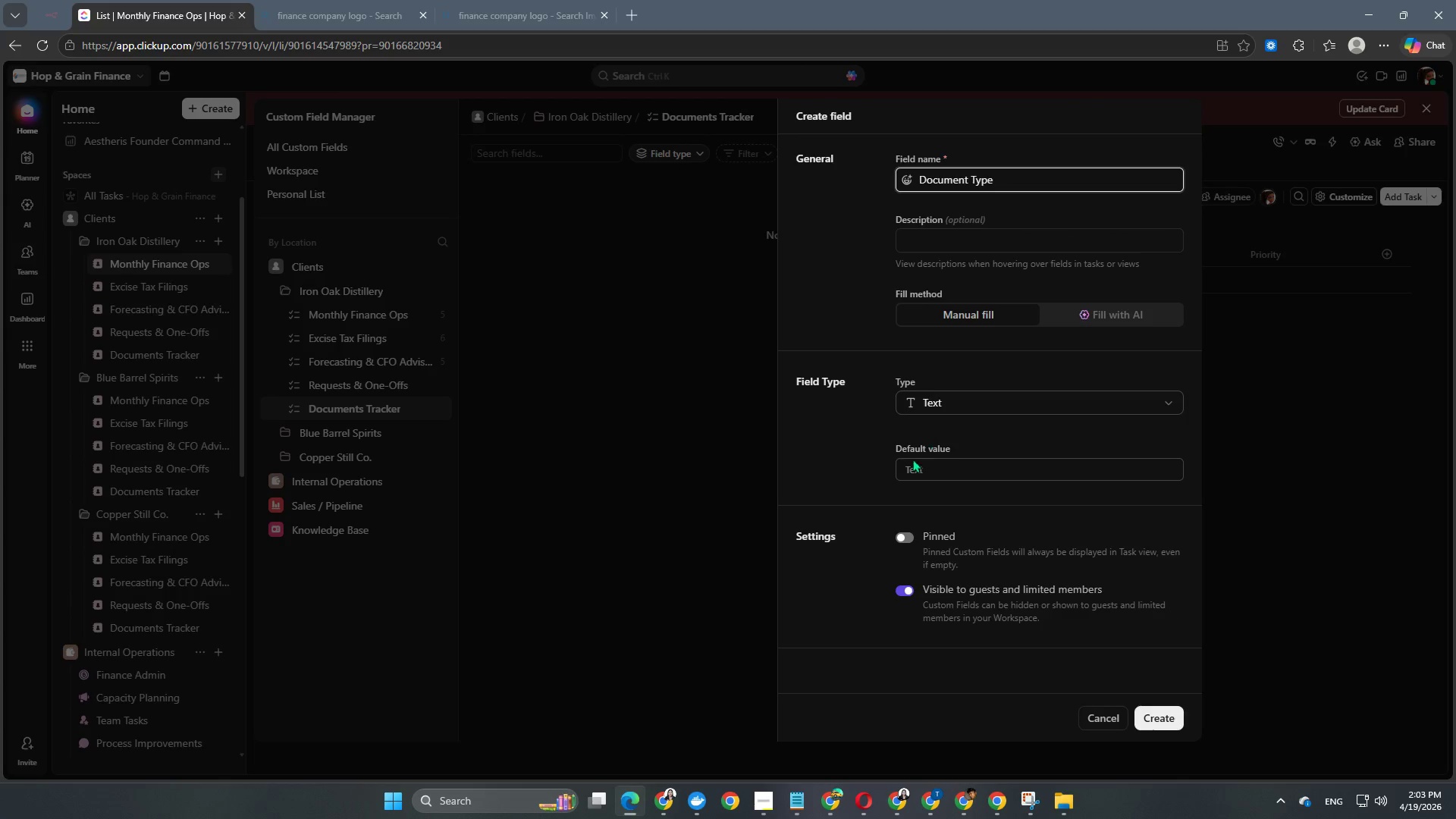 
left_click([899, 538])
 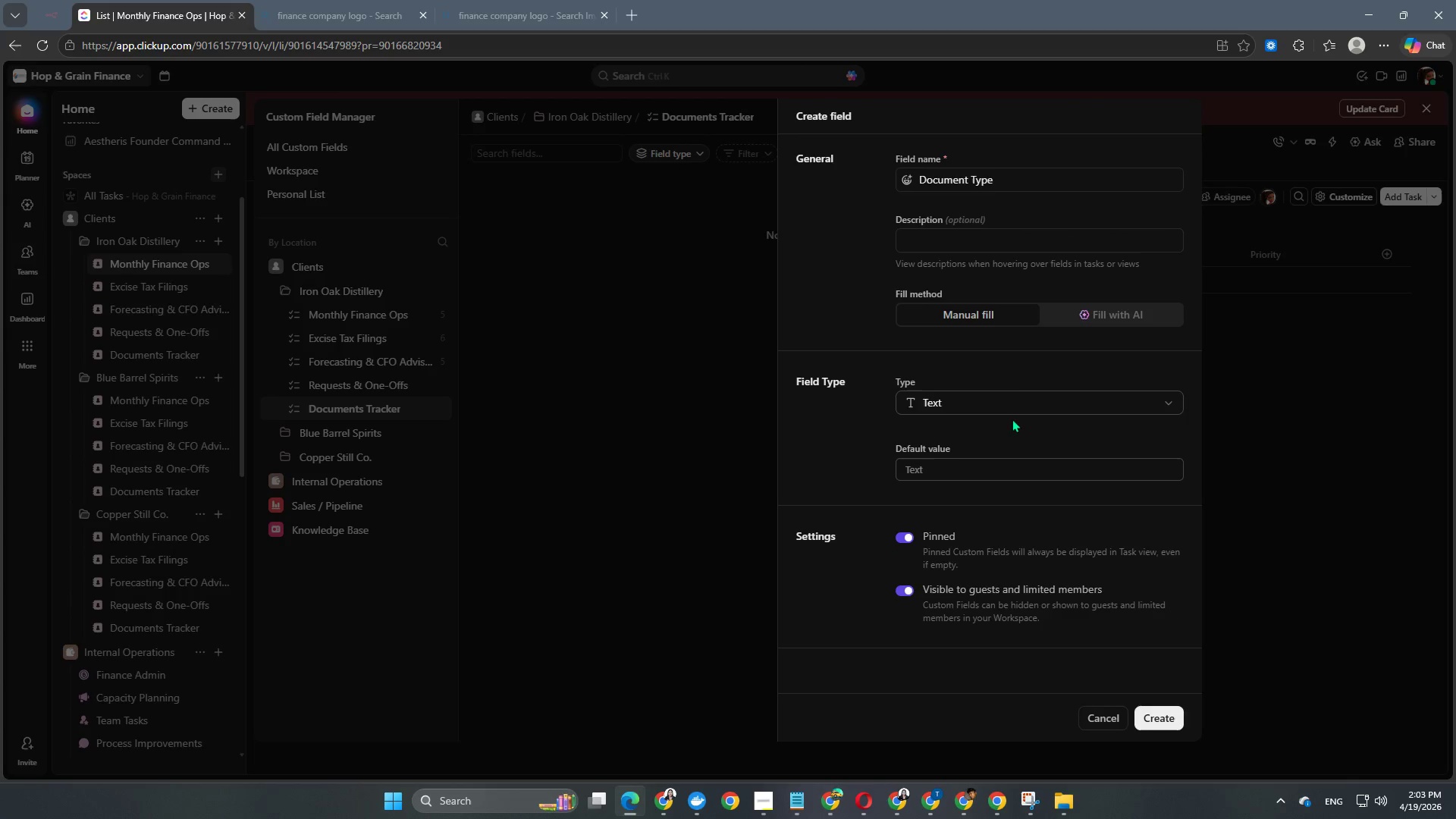 
scroll: coordinate [1011, 385], scroll_direction: up, amount: 1.0
 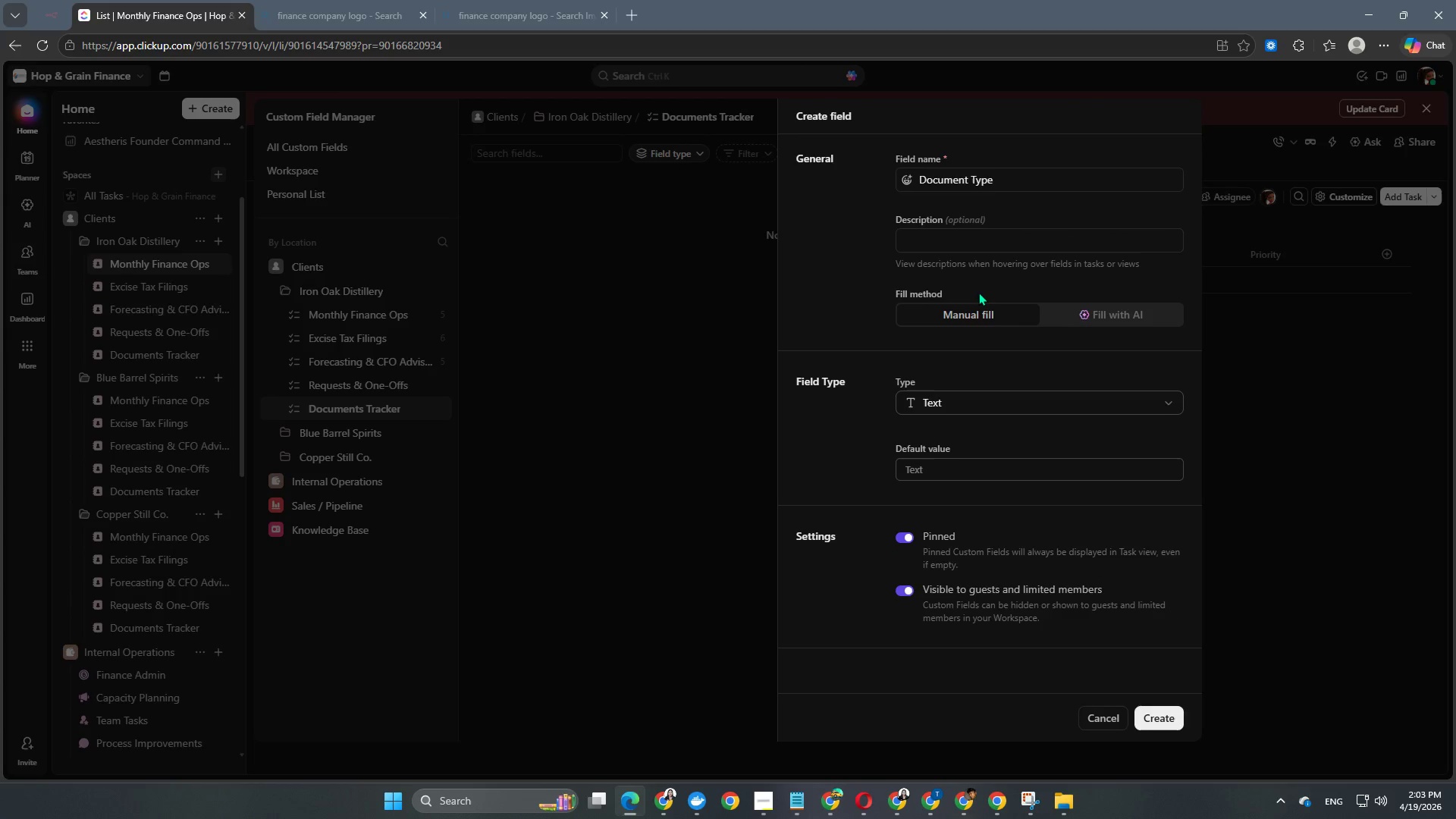 
scroll: coordinate [1018, 517], scroll_direction: down, amount: 1.0
 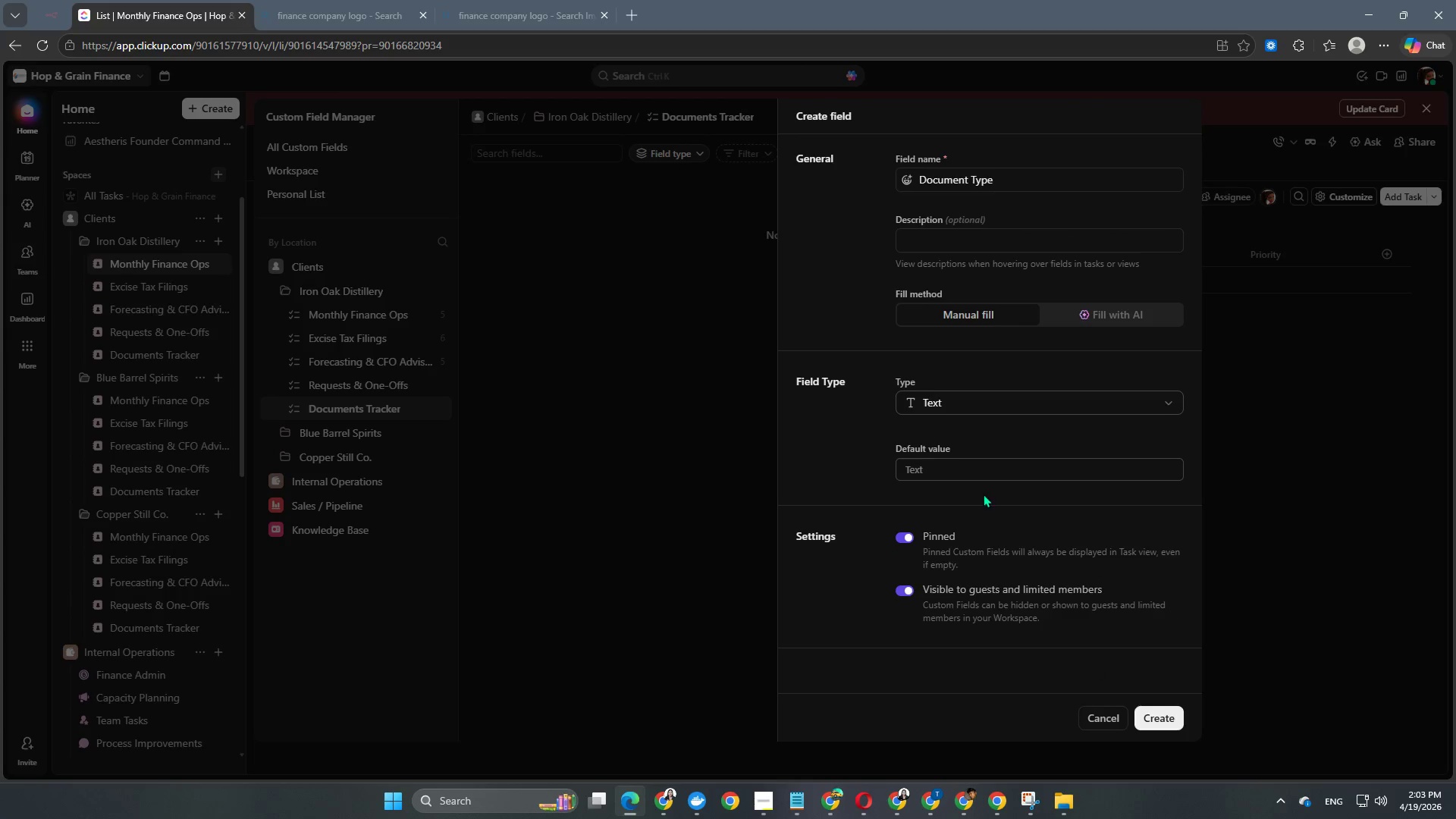 
scroll: coordinate [983, 491], scroll_direction: up, amount: 2.0
 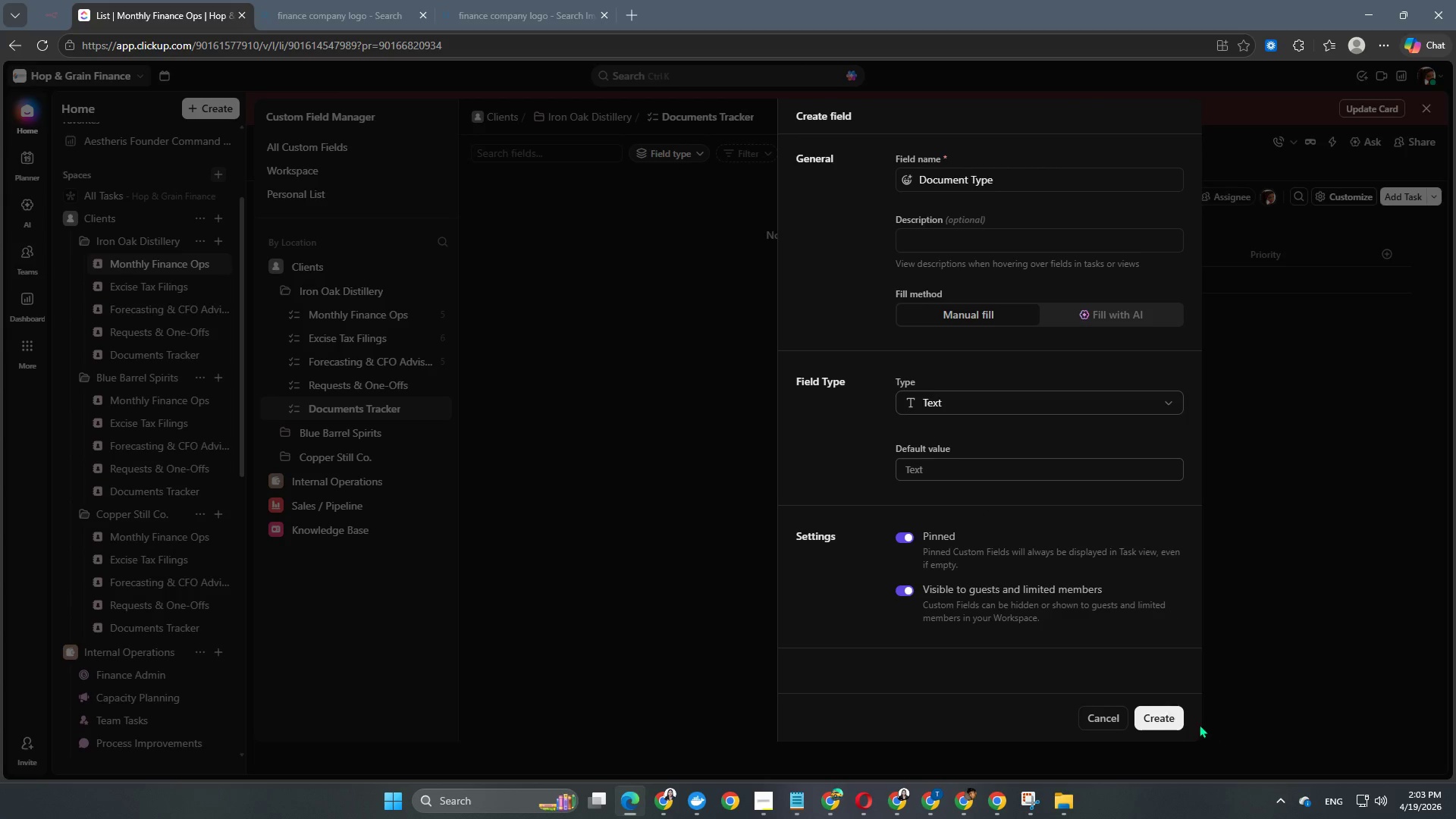 
left_click([1174, 719])
 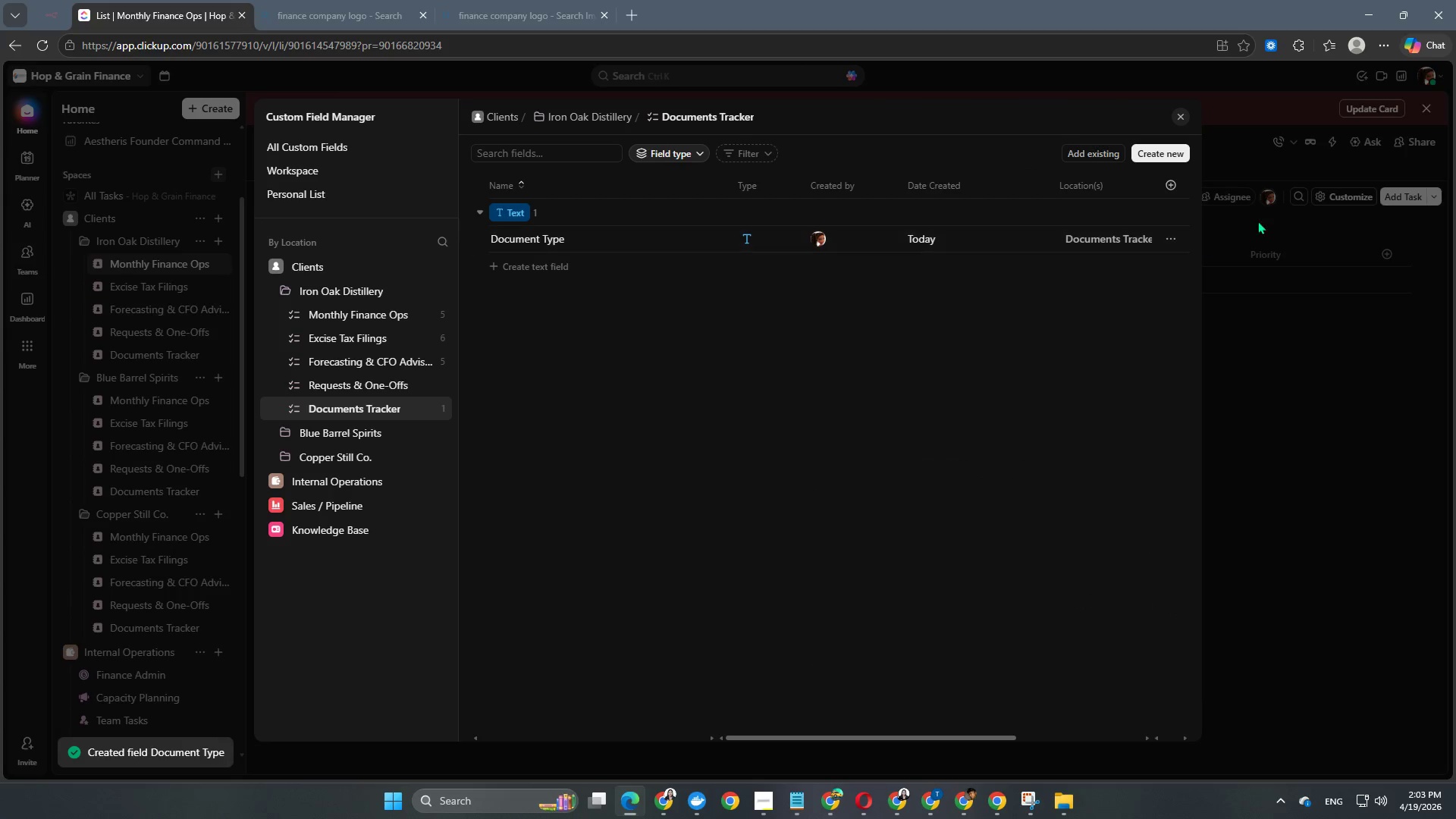 
left_click([1165, 150])
 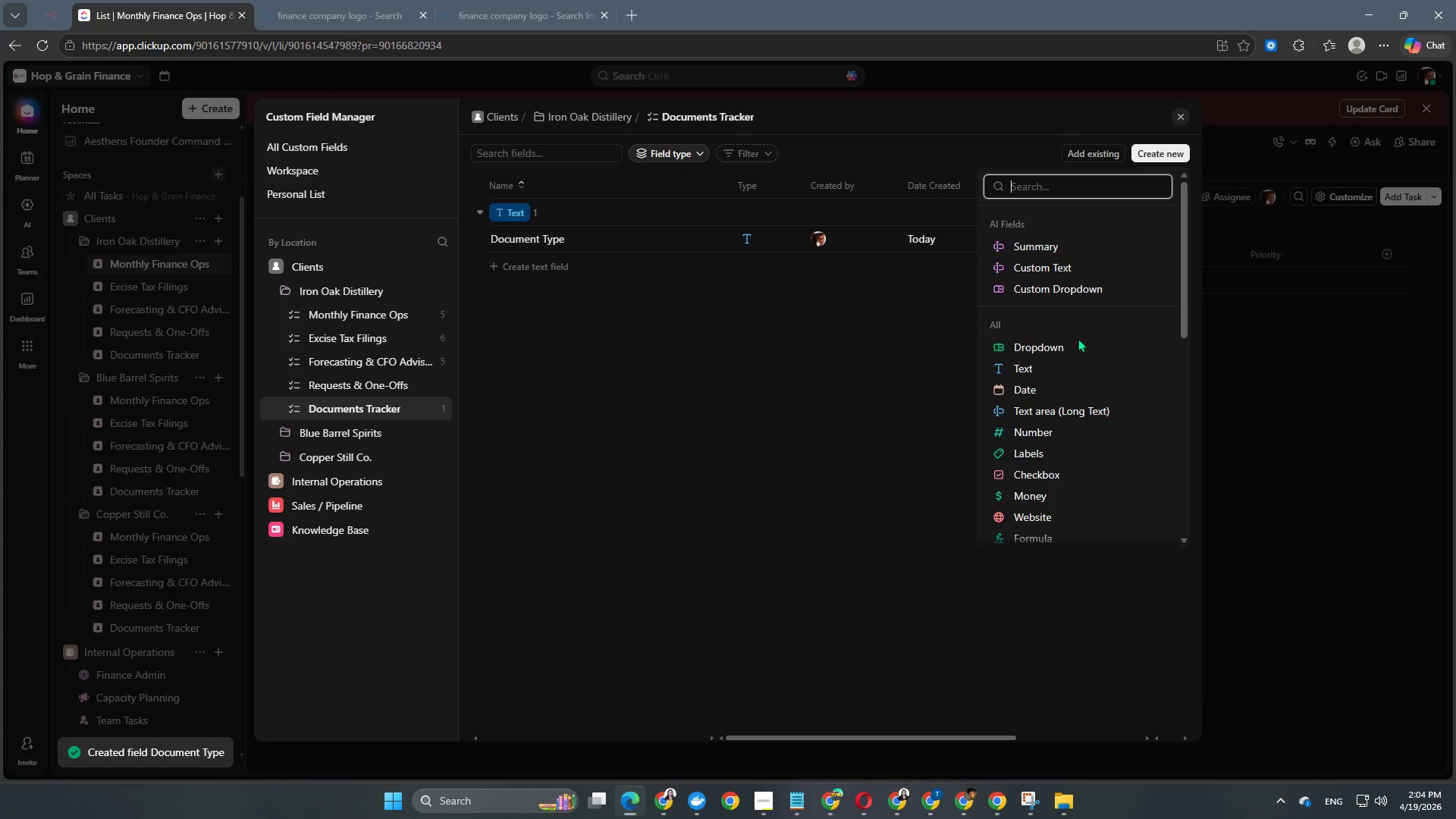 
left_click([1025, 390])
 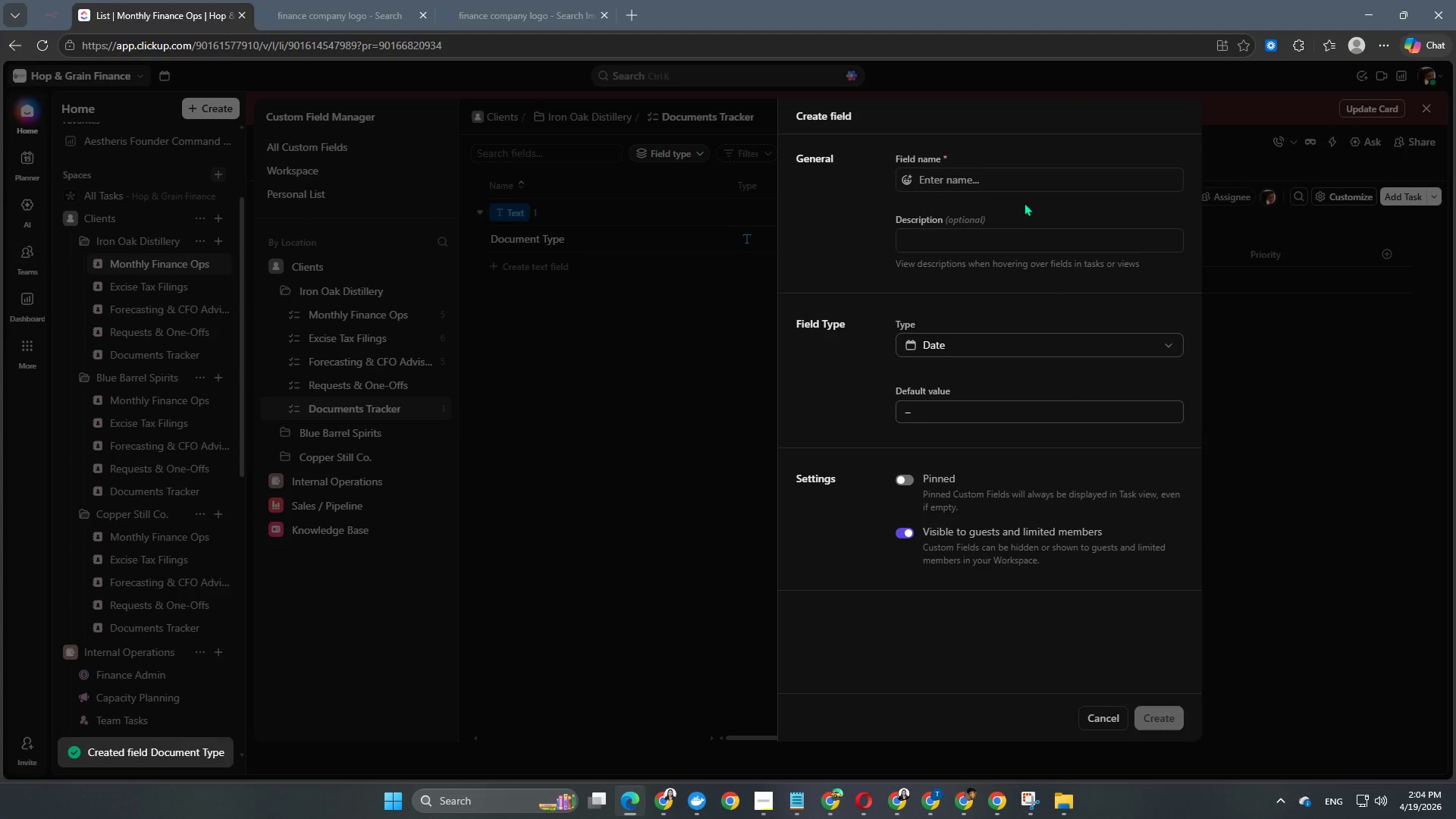 
left_click([1012, 180])
 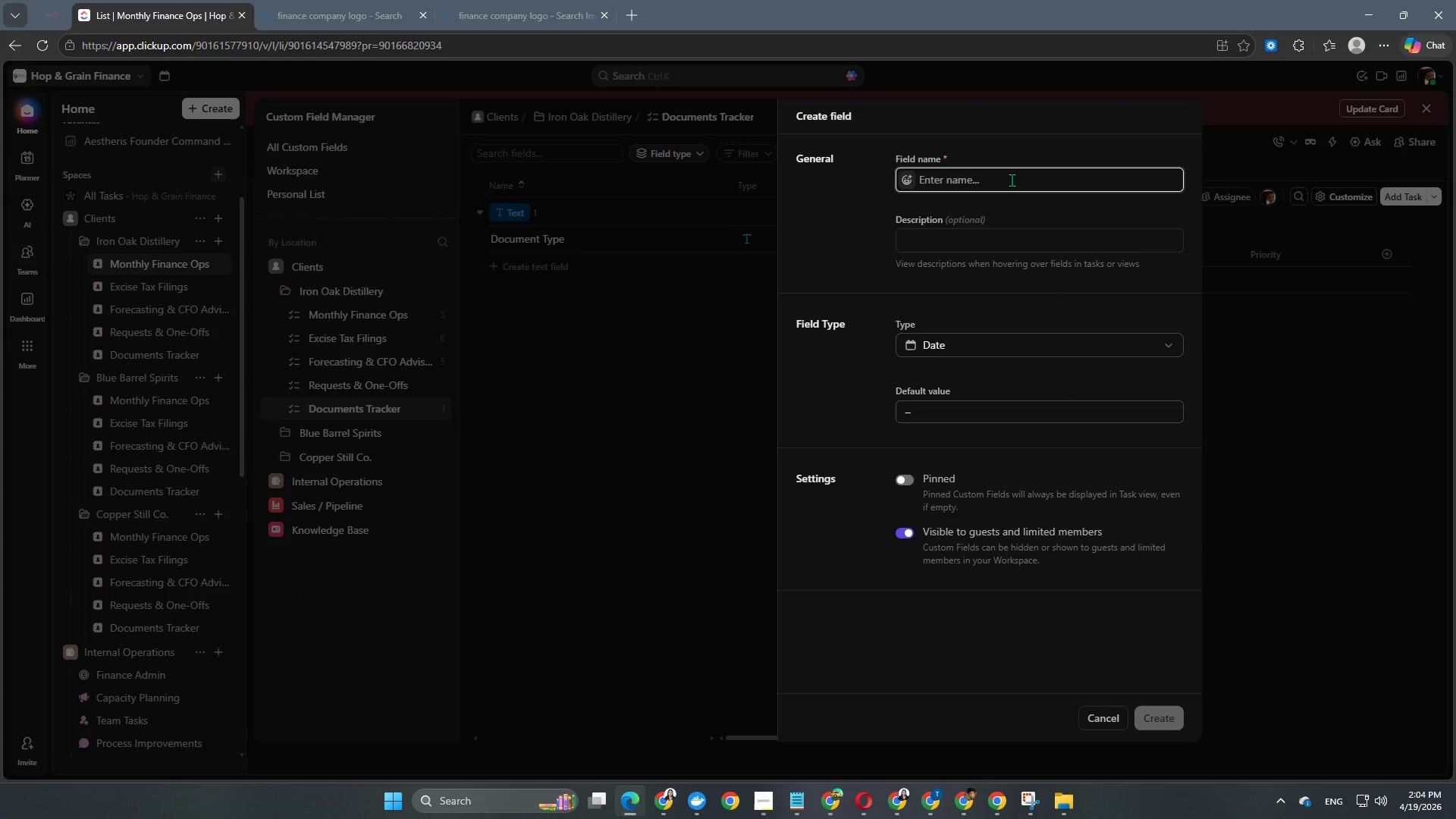 
type(Requested Date)
 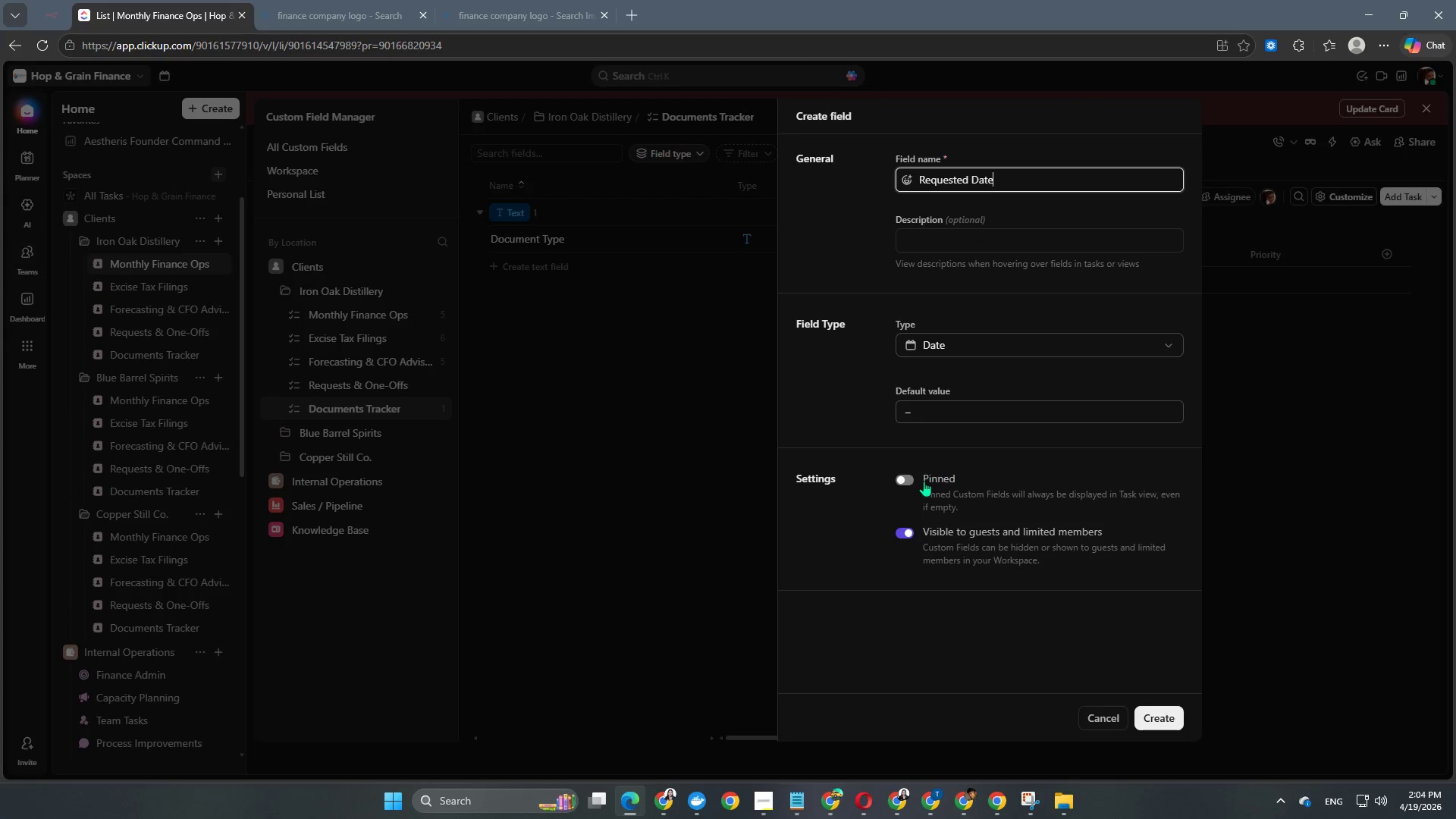 
left_click([901, 482])
 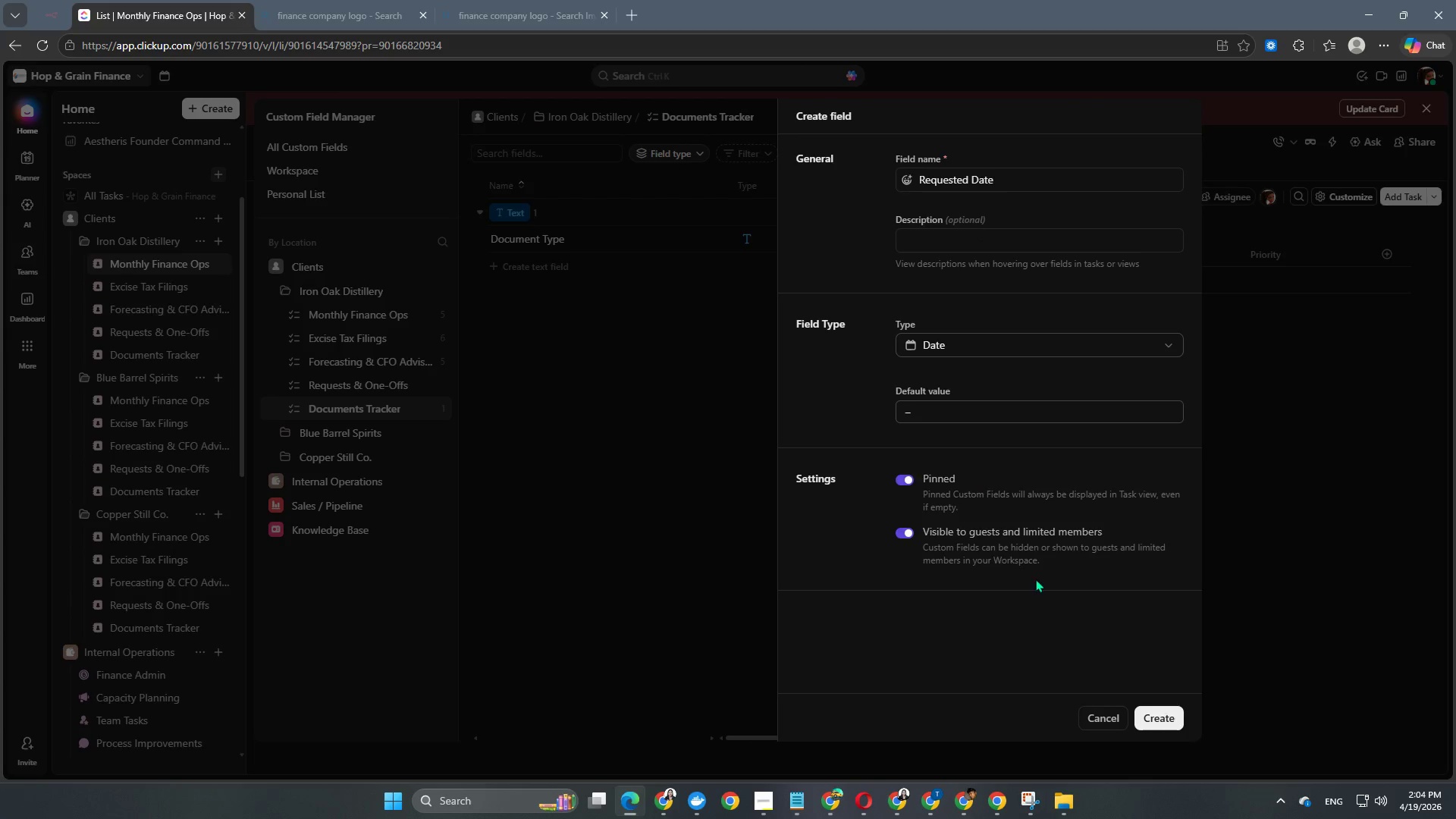 
scroll: coordinate [1091, 659], scroll_direction: down, amount: 2.0
 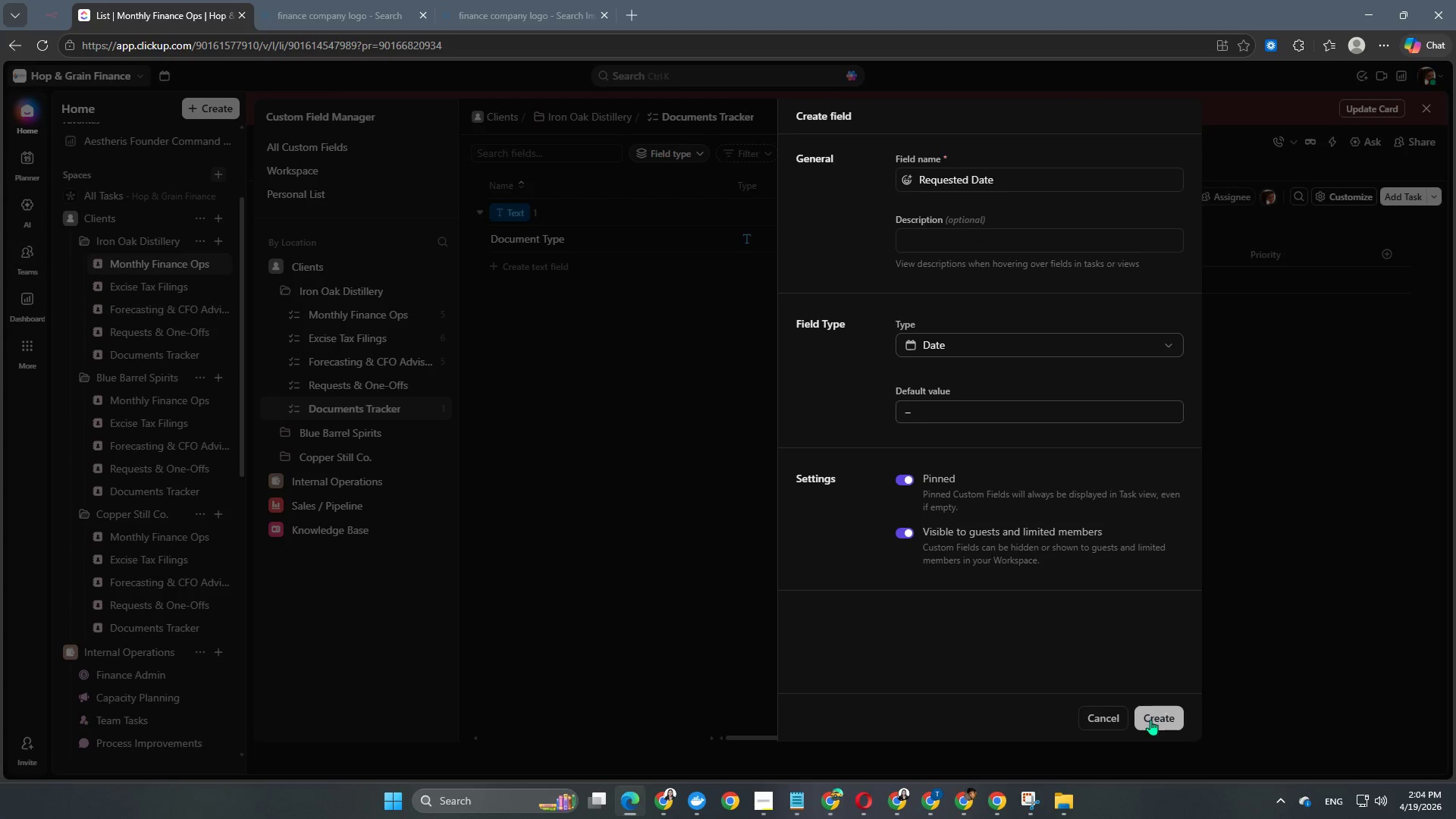 
left_click([1150, 720])
 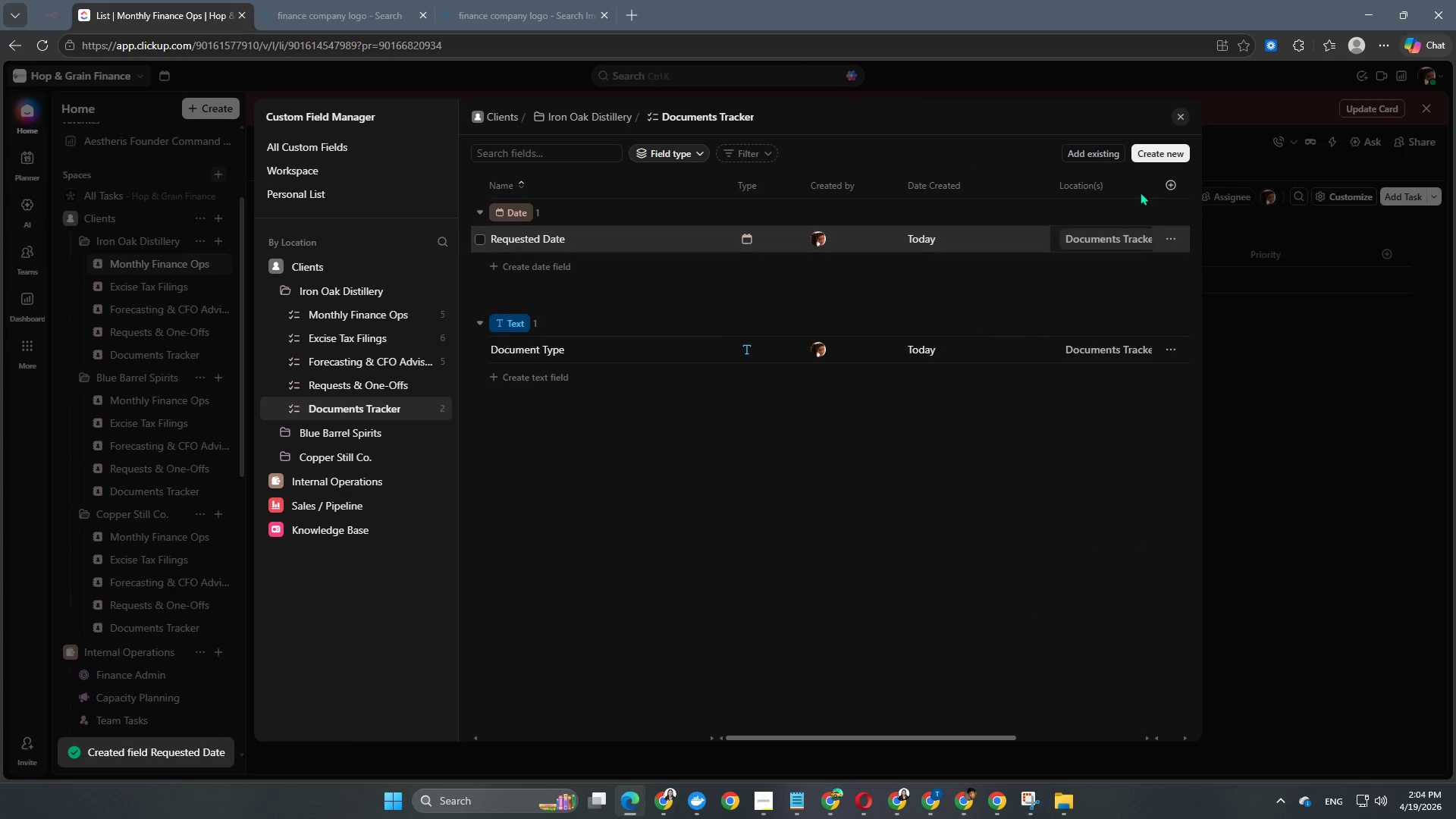 
left_click([1171, 155])
 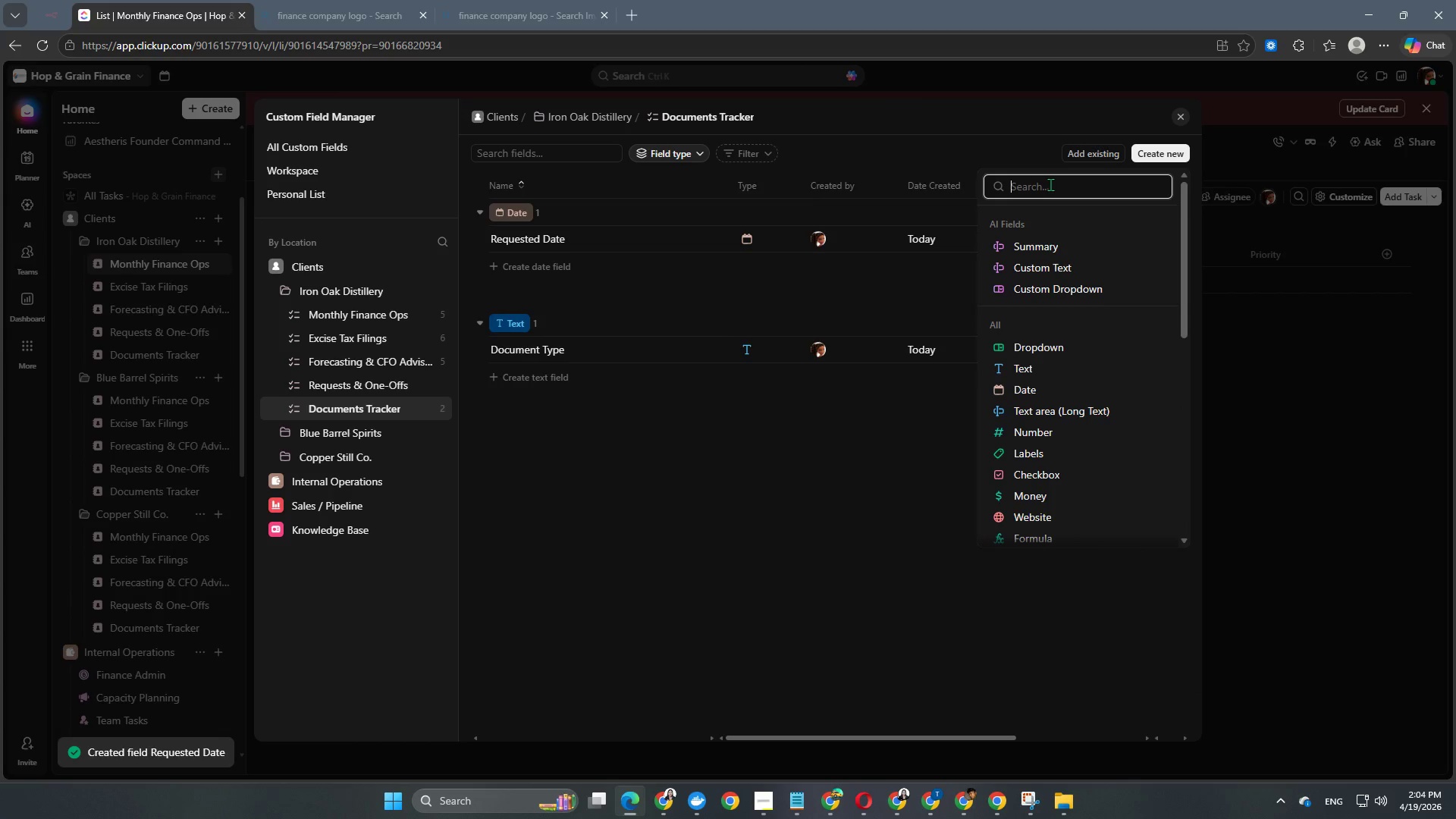 
type(Received Da=)
 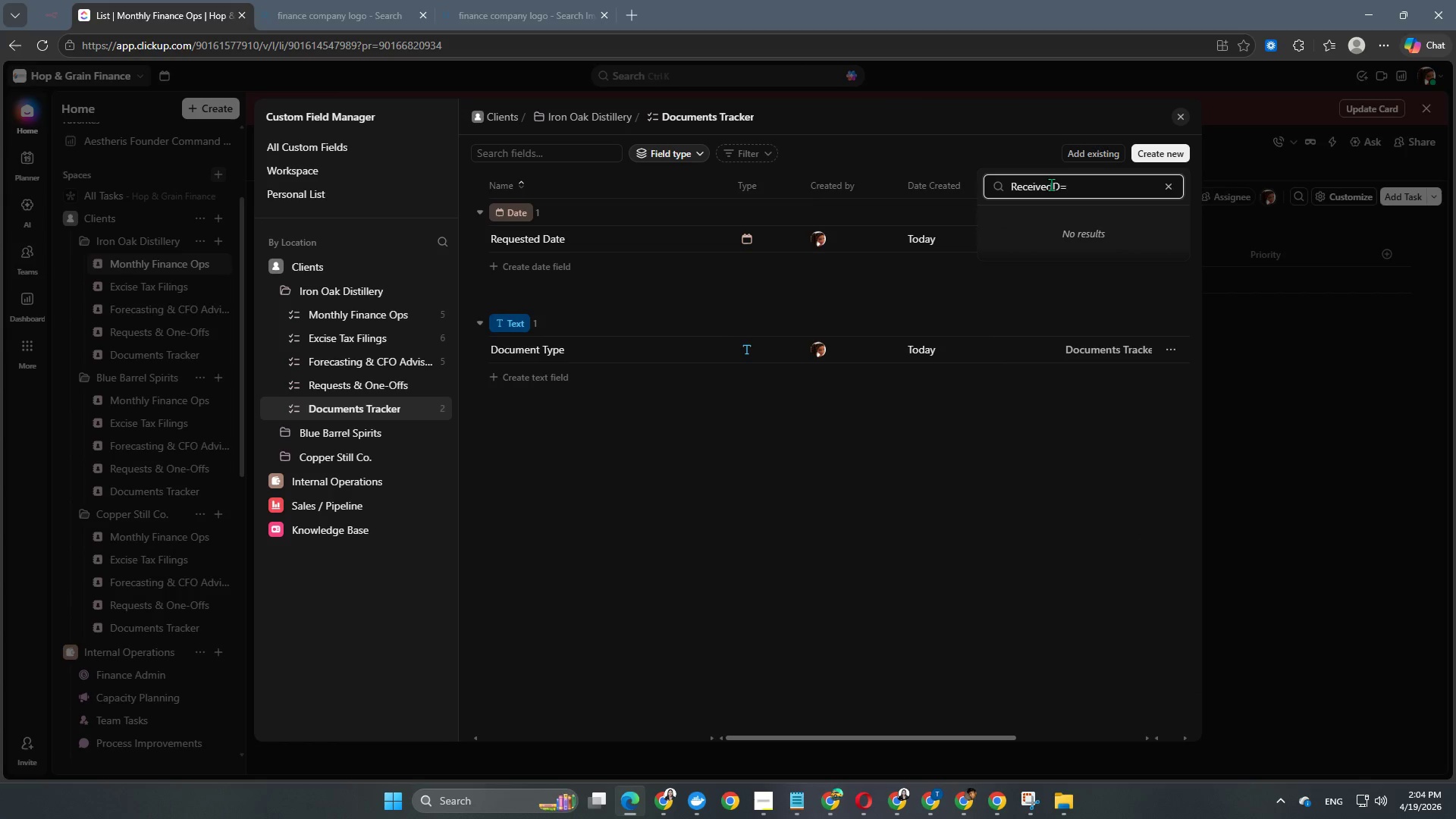 
hold_key(key=Backspace, duration=1.06)
 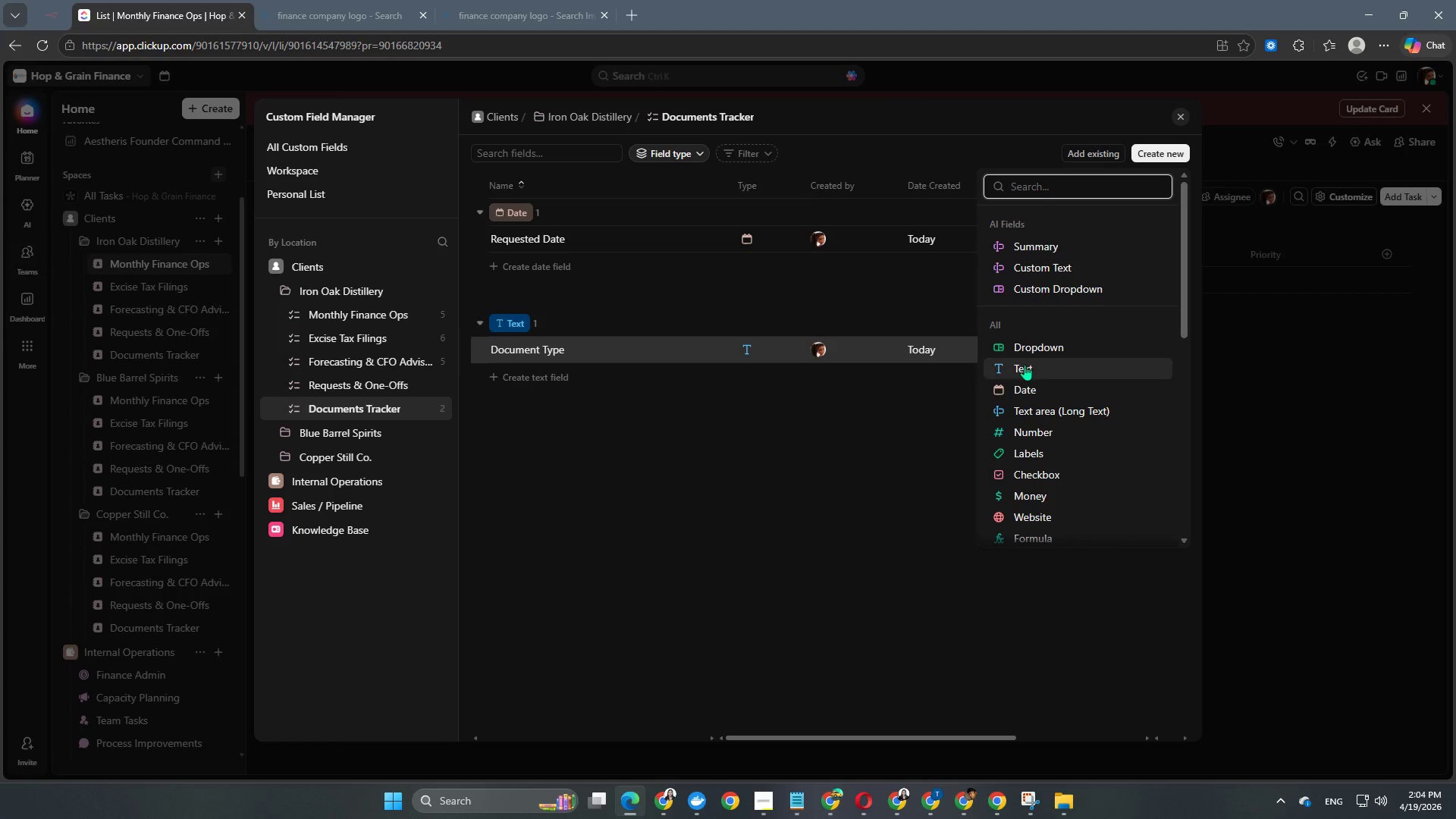 
left_click([1019, 391])
 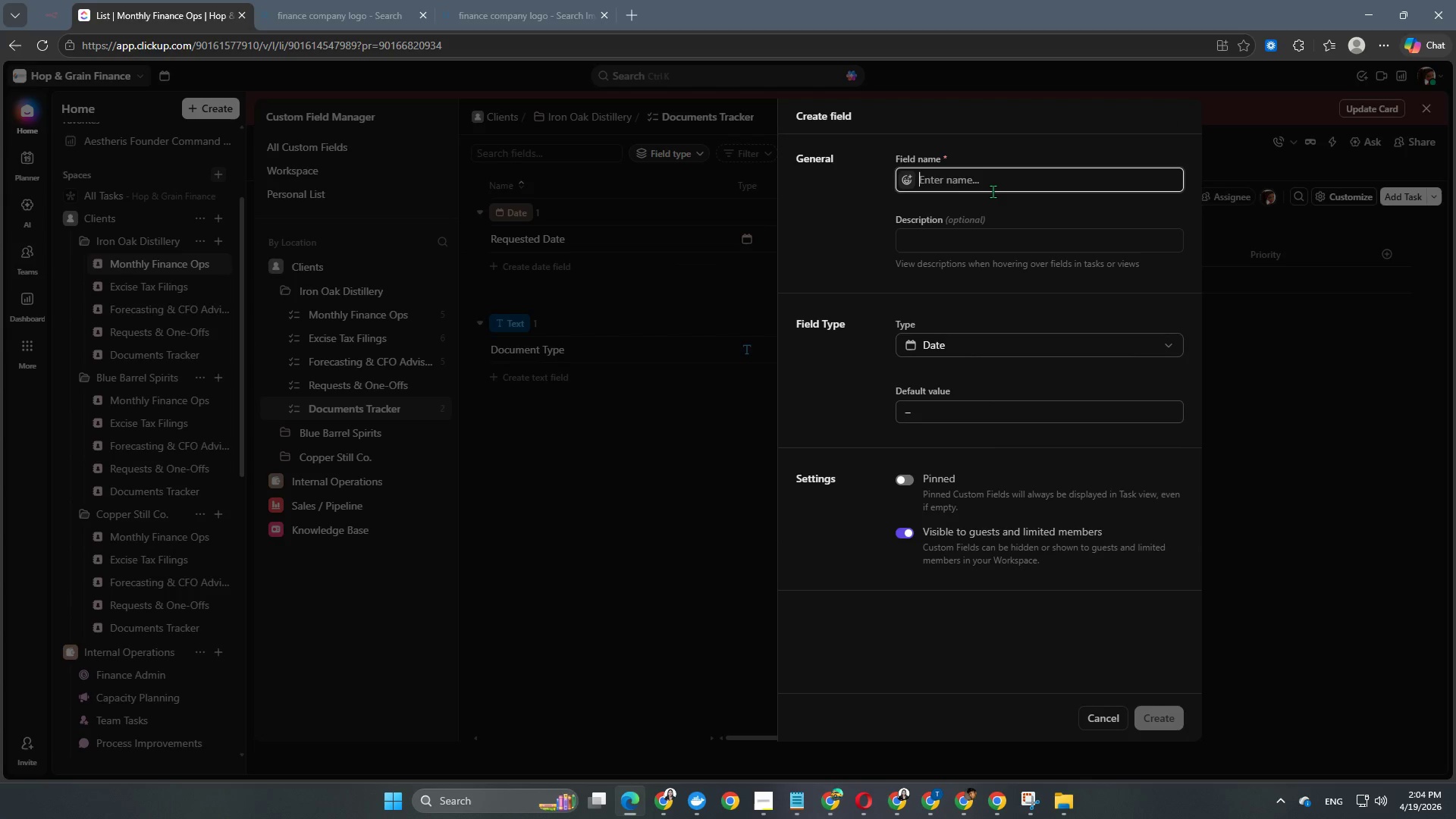 
type(Receuive)
key(Backspace)
key(Backspace)
key(Backspace)
type(ved Date)
 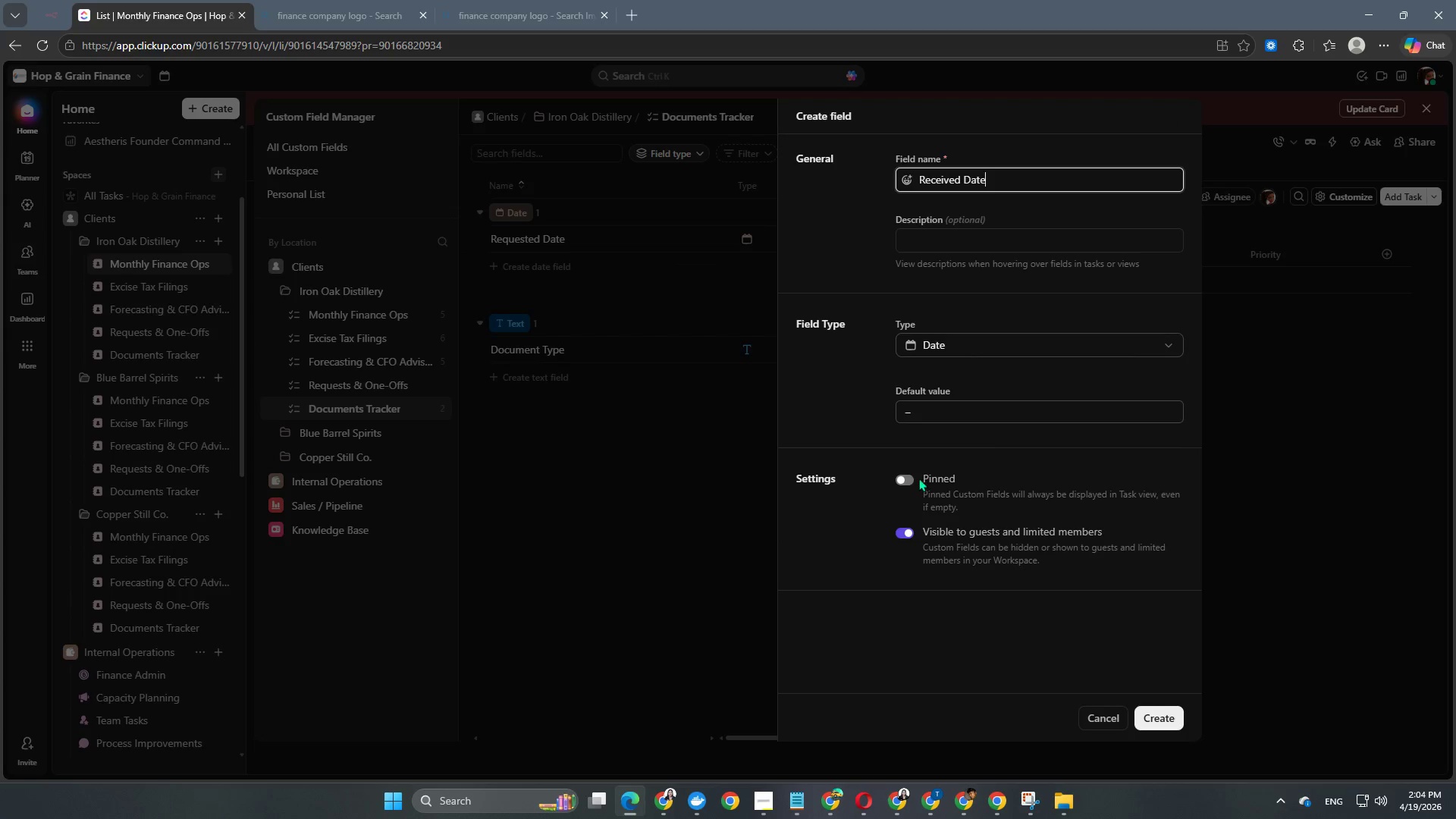 
left_click([904, 481])
 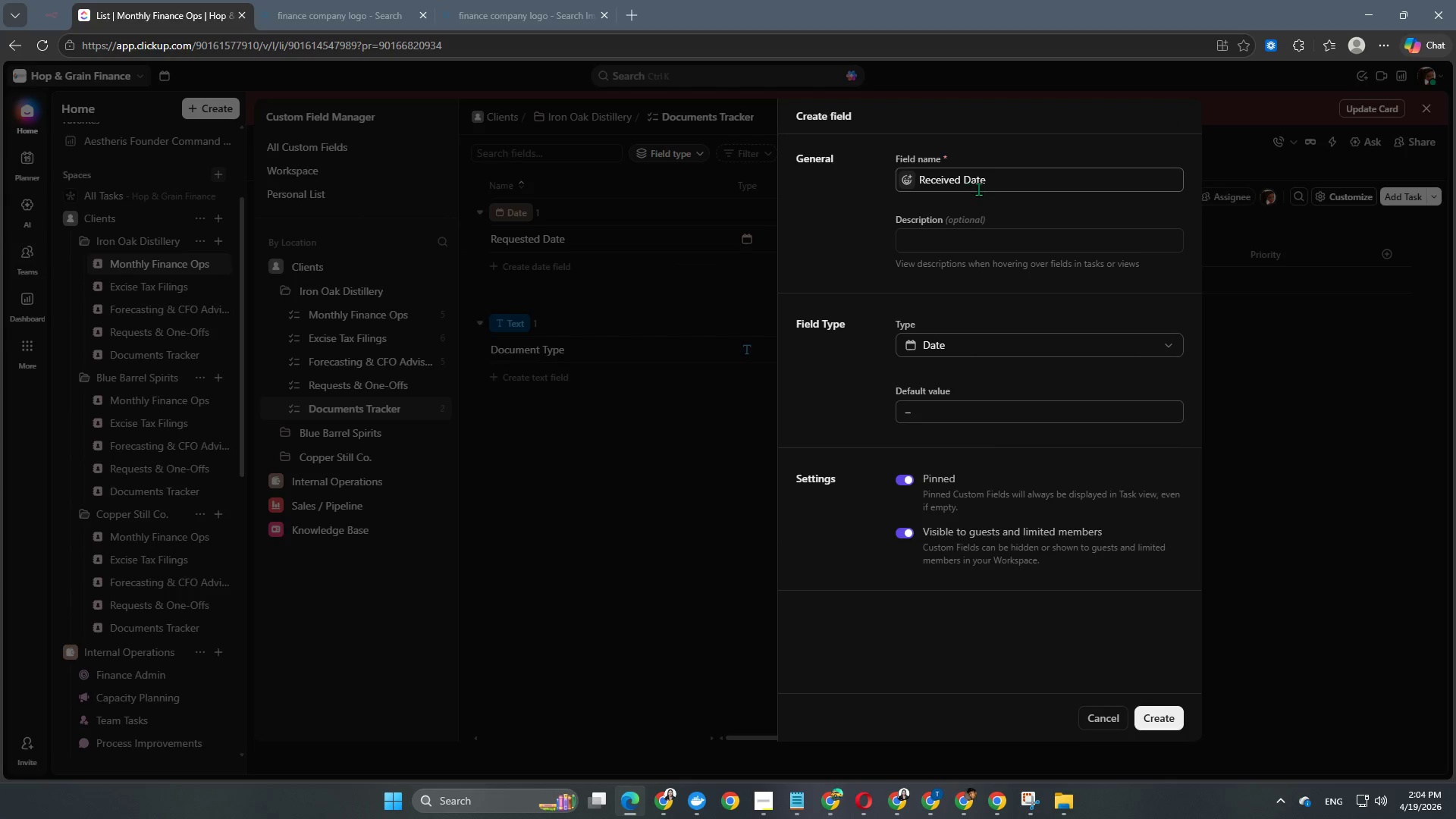 
scroll: coordinate [999, 451], scroll_direction: down, amount: 2.0
 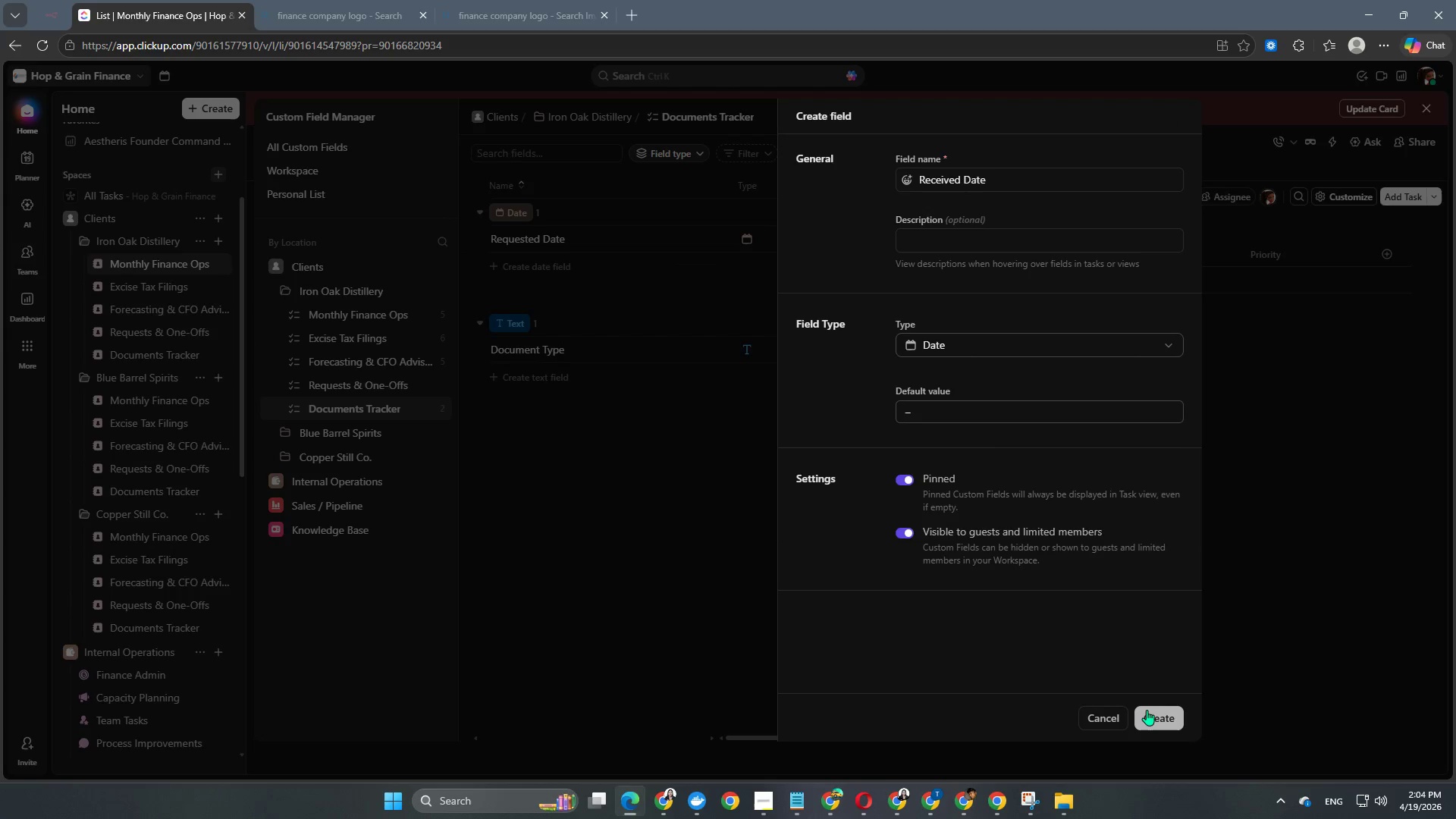 
left_click([1149, 711])
 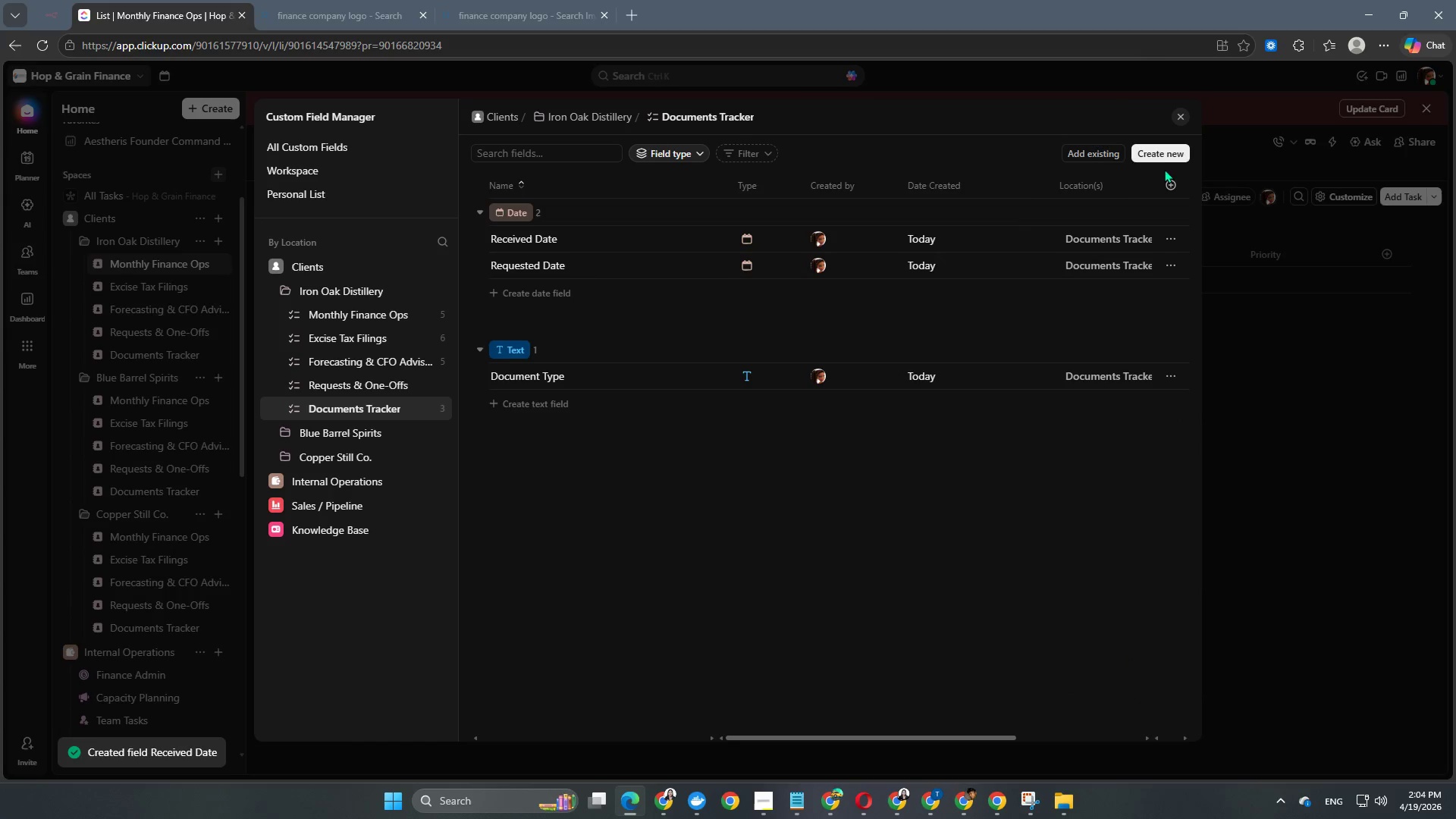 
left_click([1166, 152])
 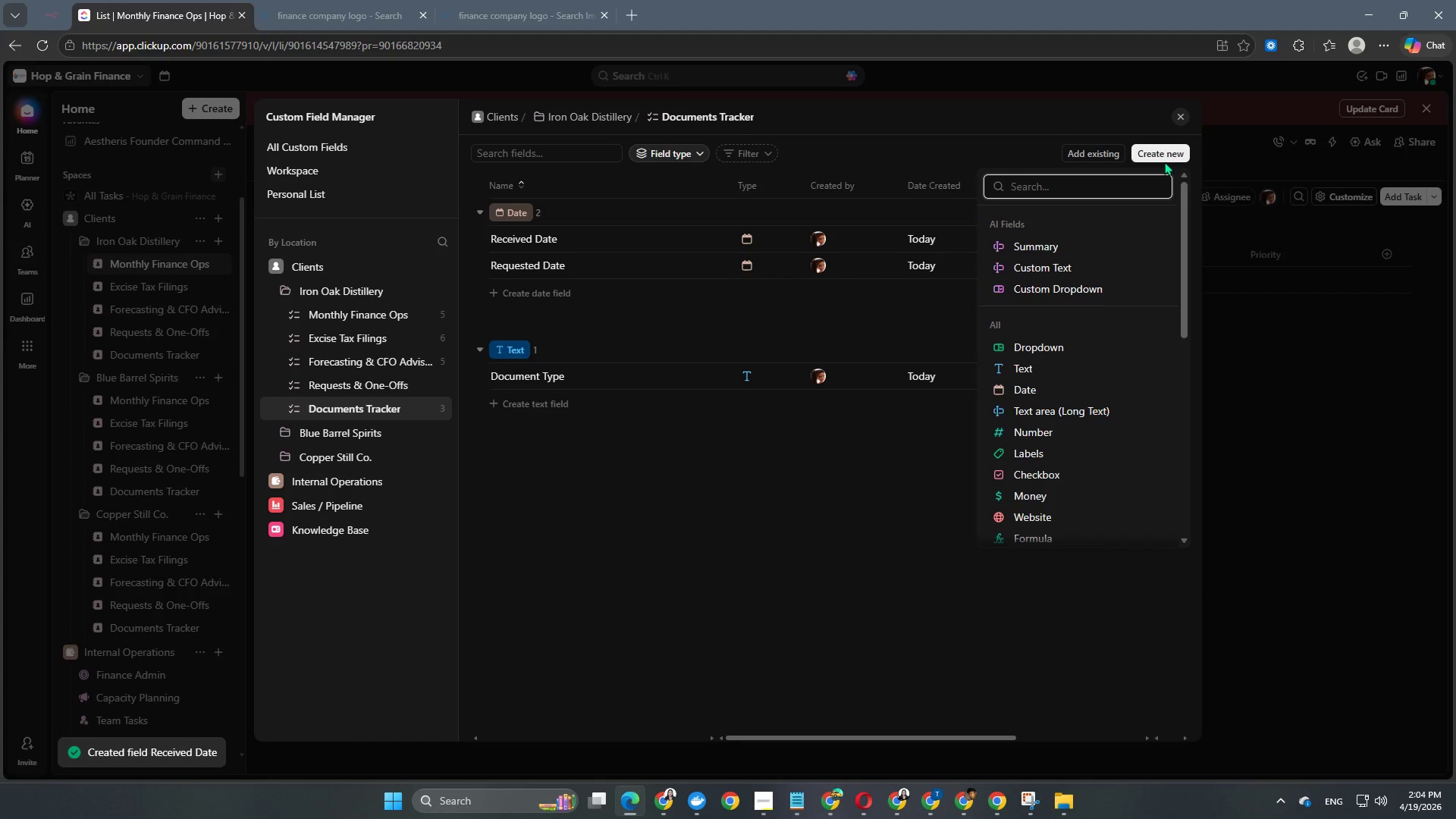 
left_click([1025, 388])
 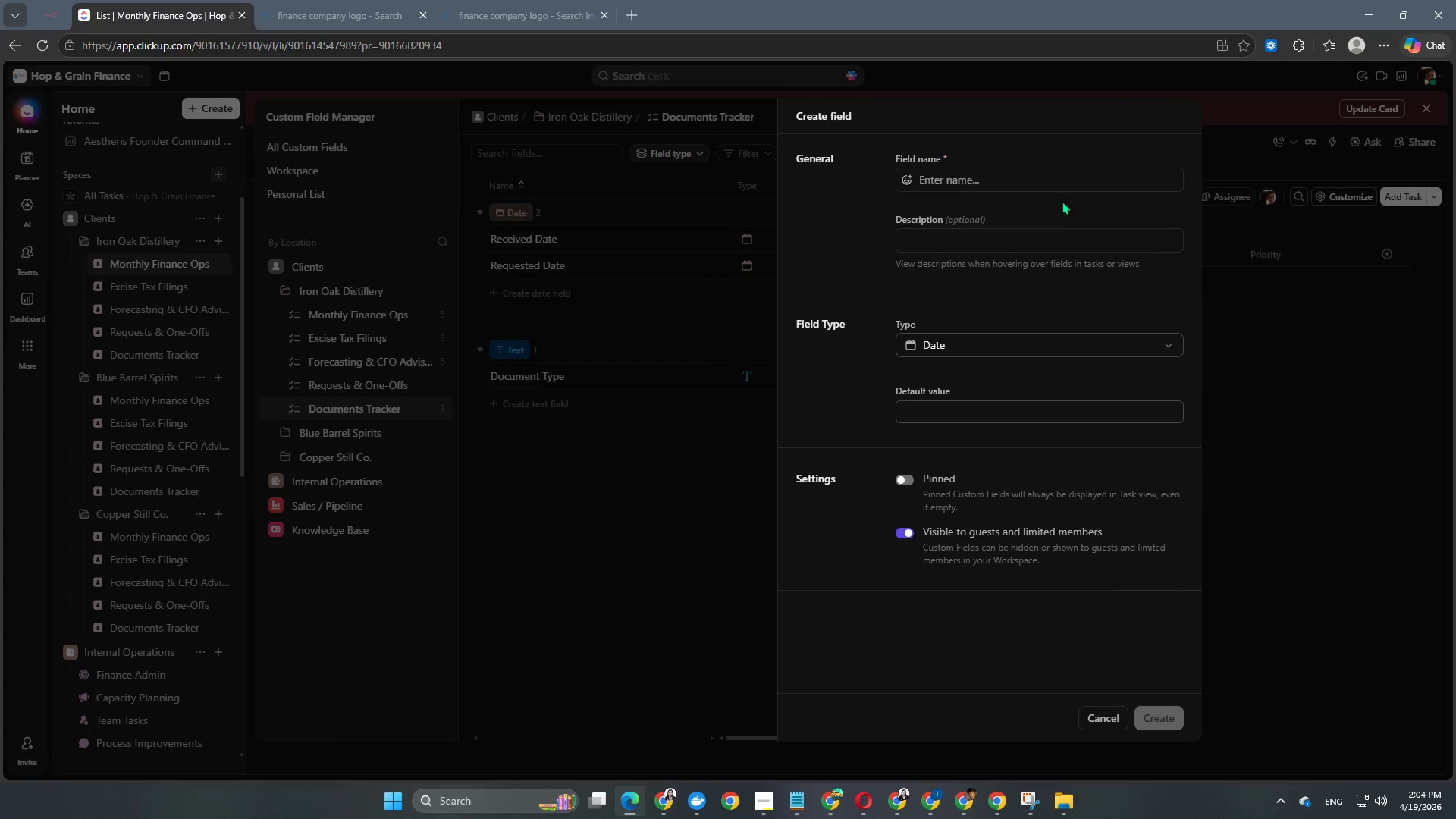 
left_click([1048, 180])
 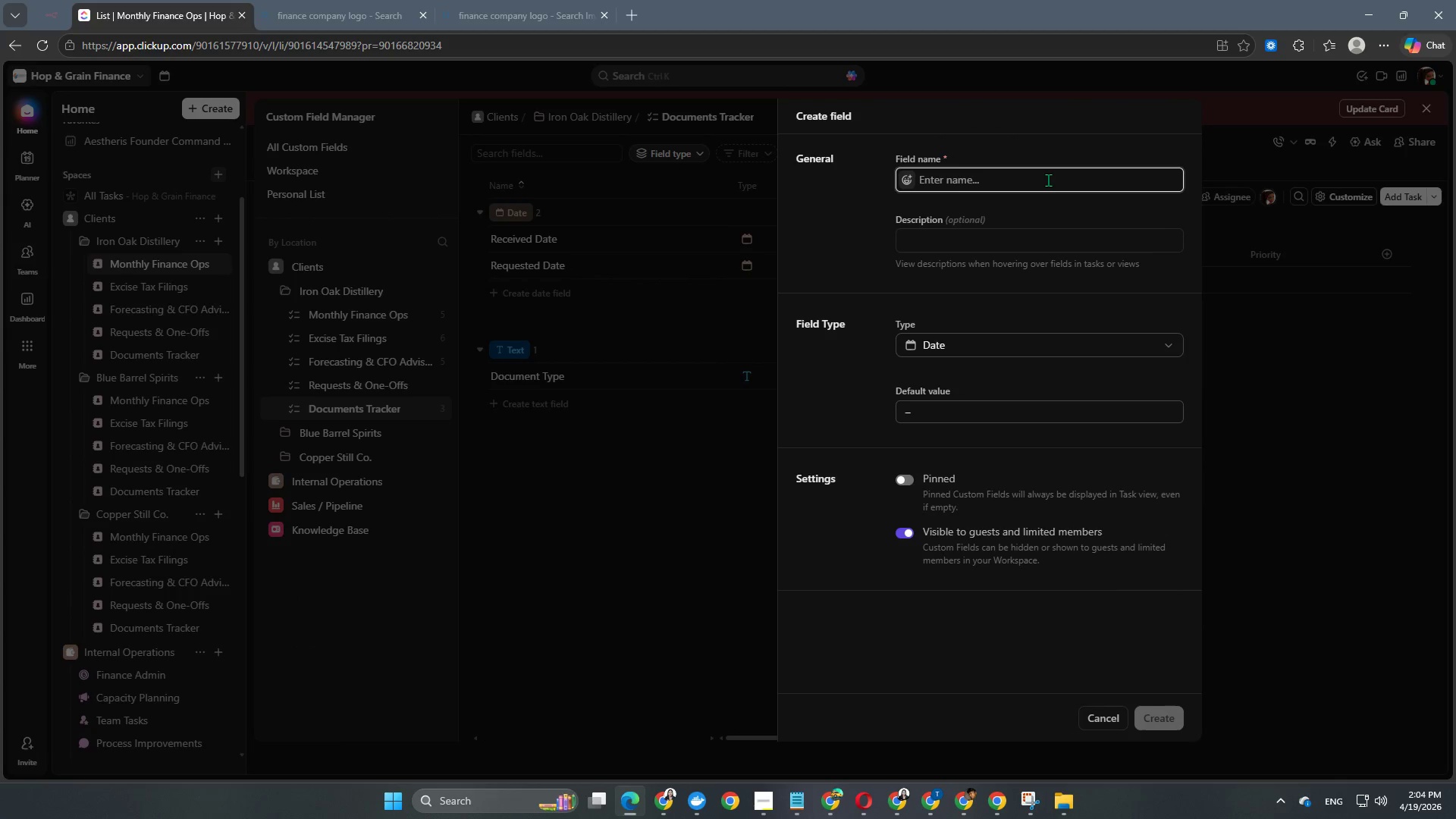 
key(Shift+Enter)
 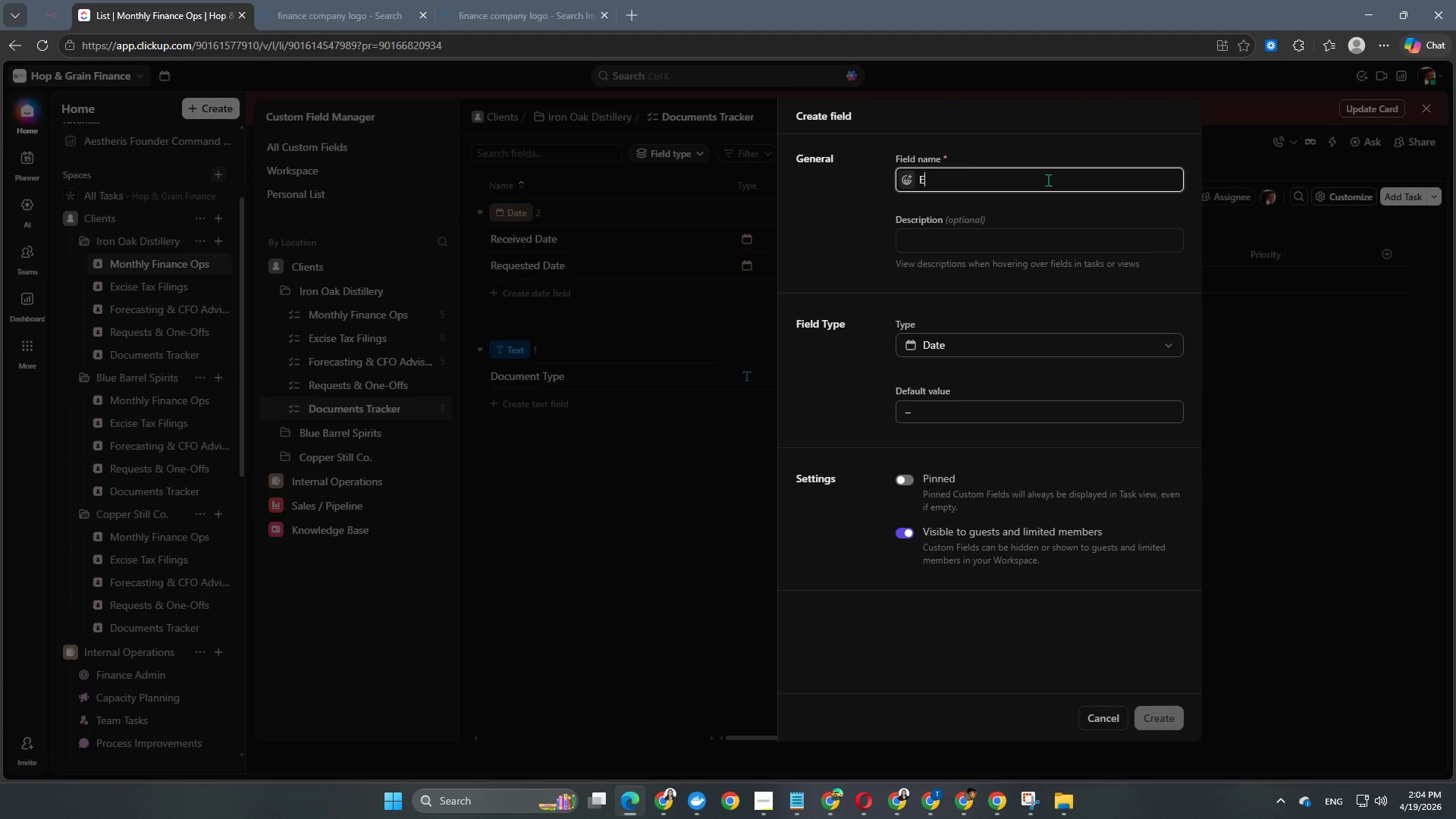 
type(Expiry Date)
 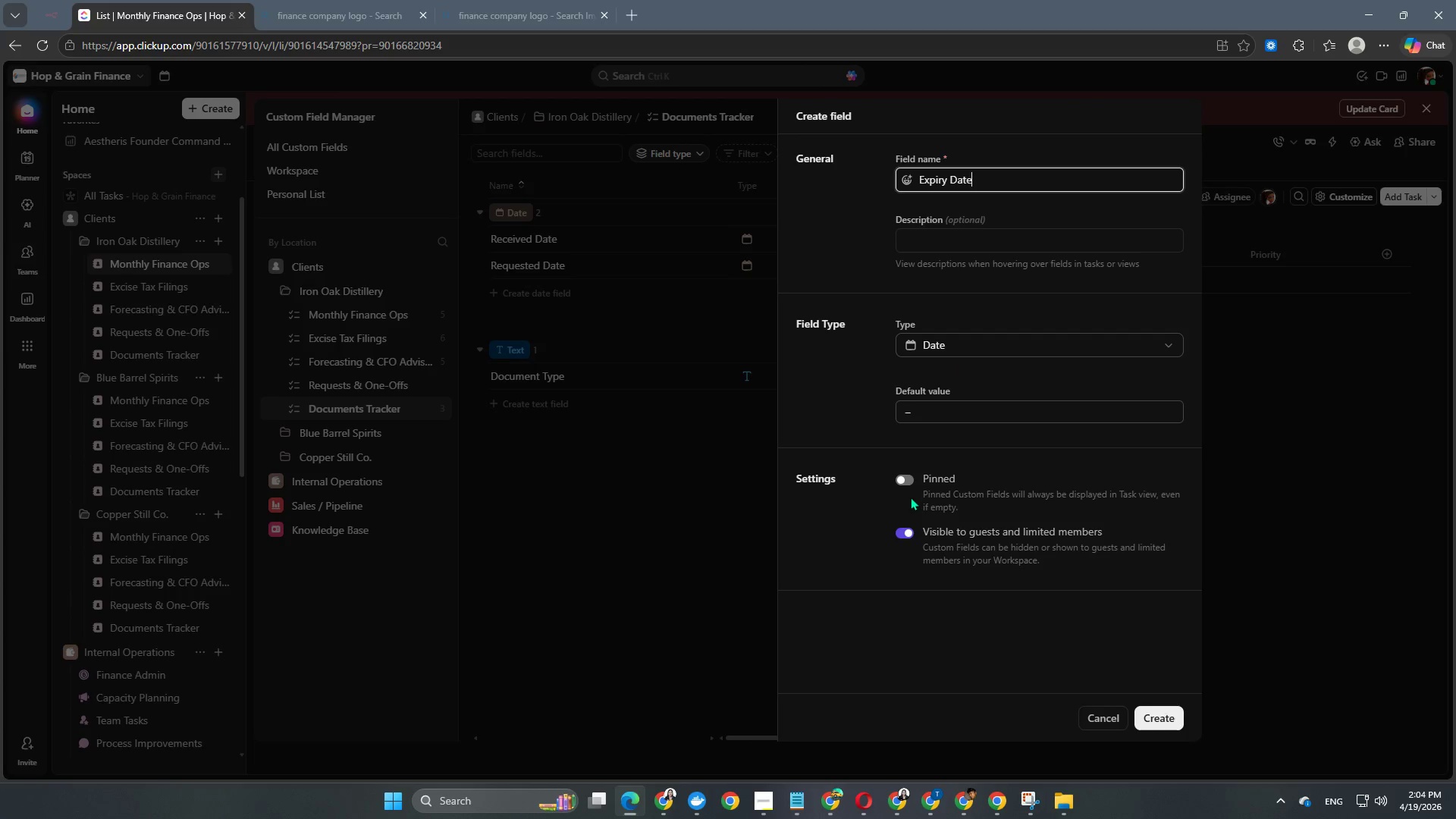 
left_click([908, 484])
 